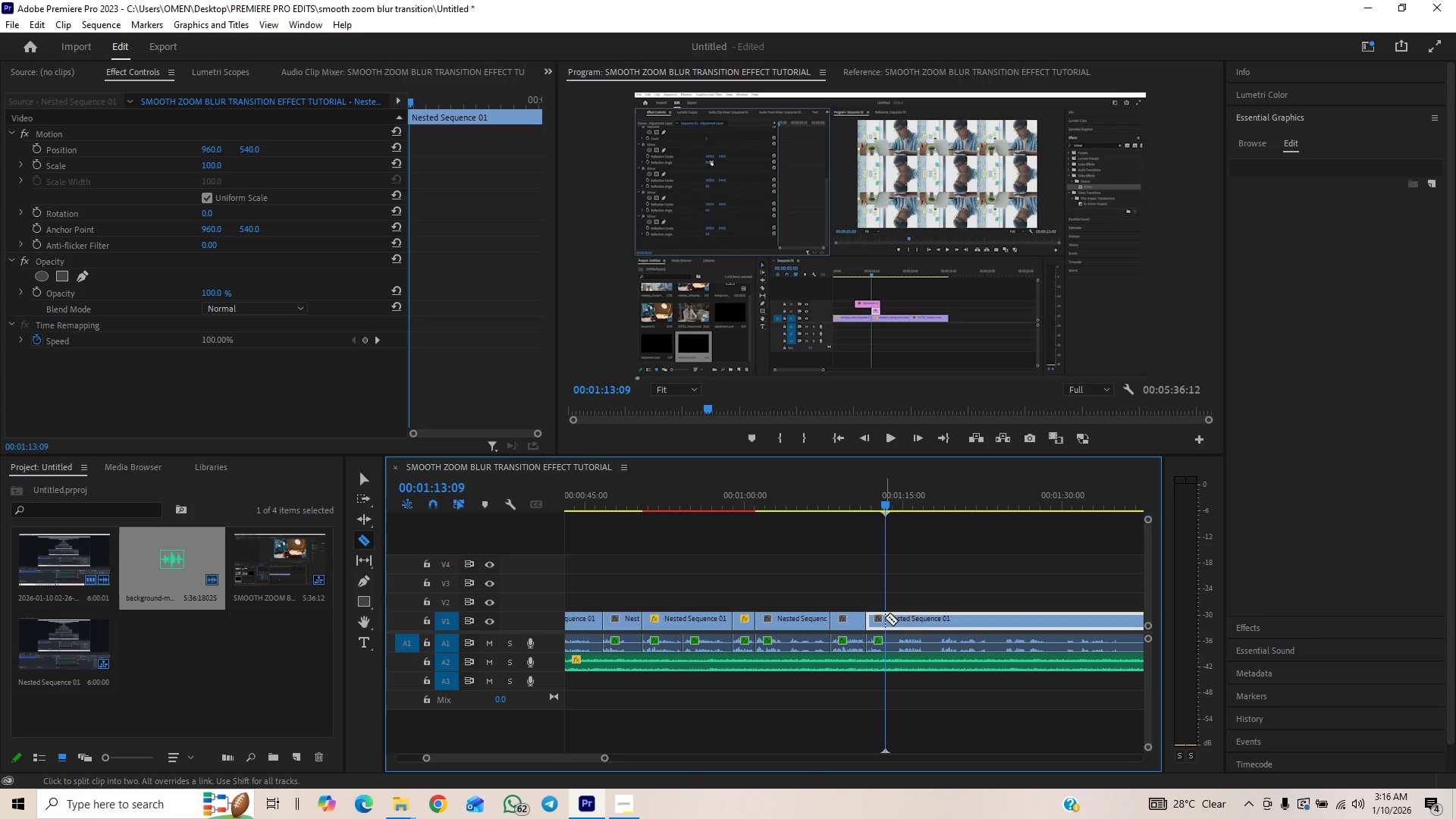 
left_click([885, 617])
 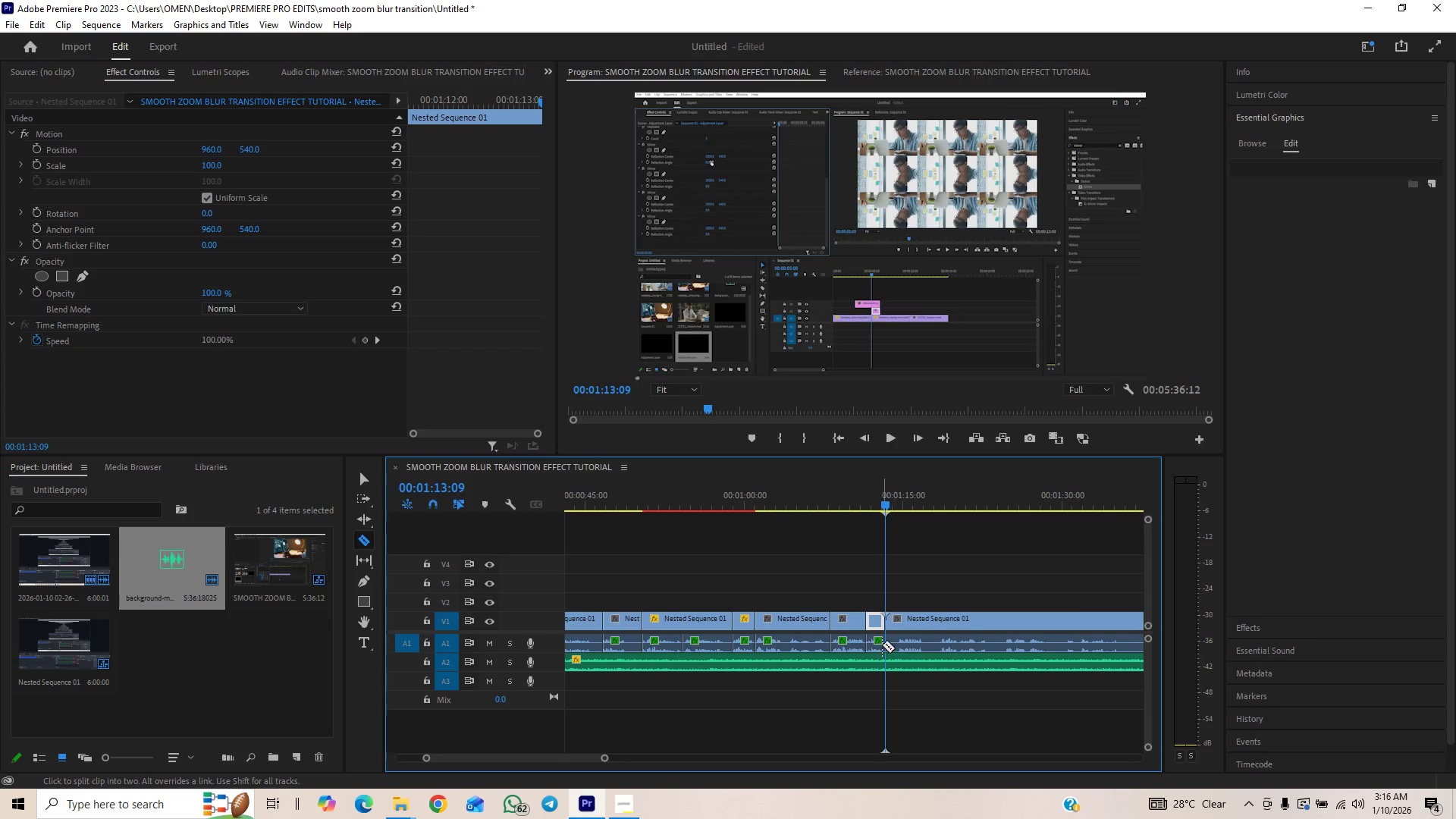 
left_click([884, 642])
 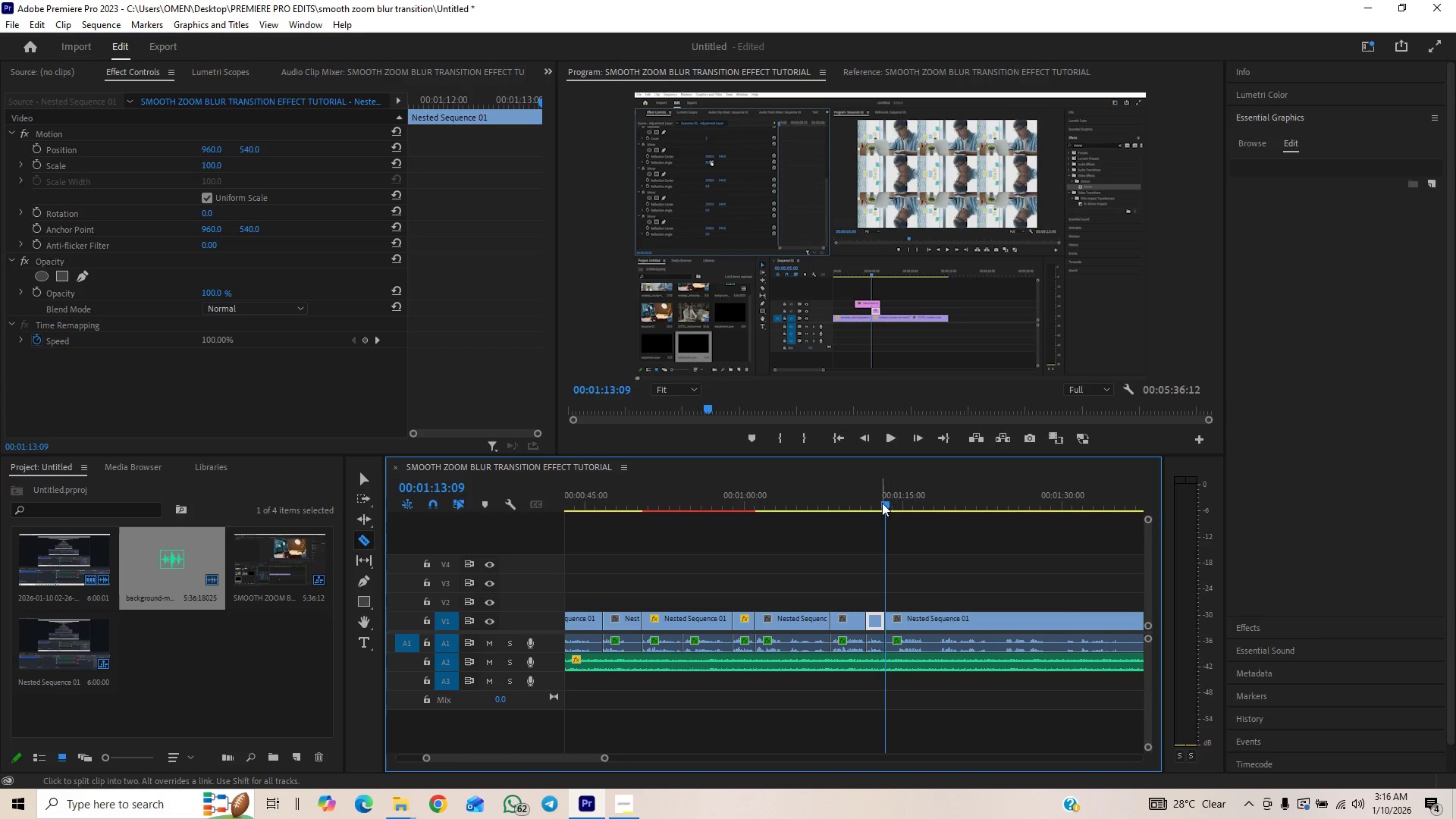 
left_click_drag(start_coordinate=[882, 501], to_coordinate=[895, 501])
 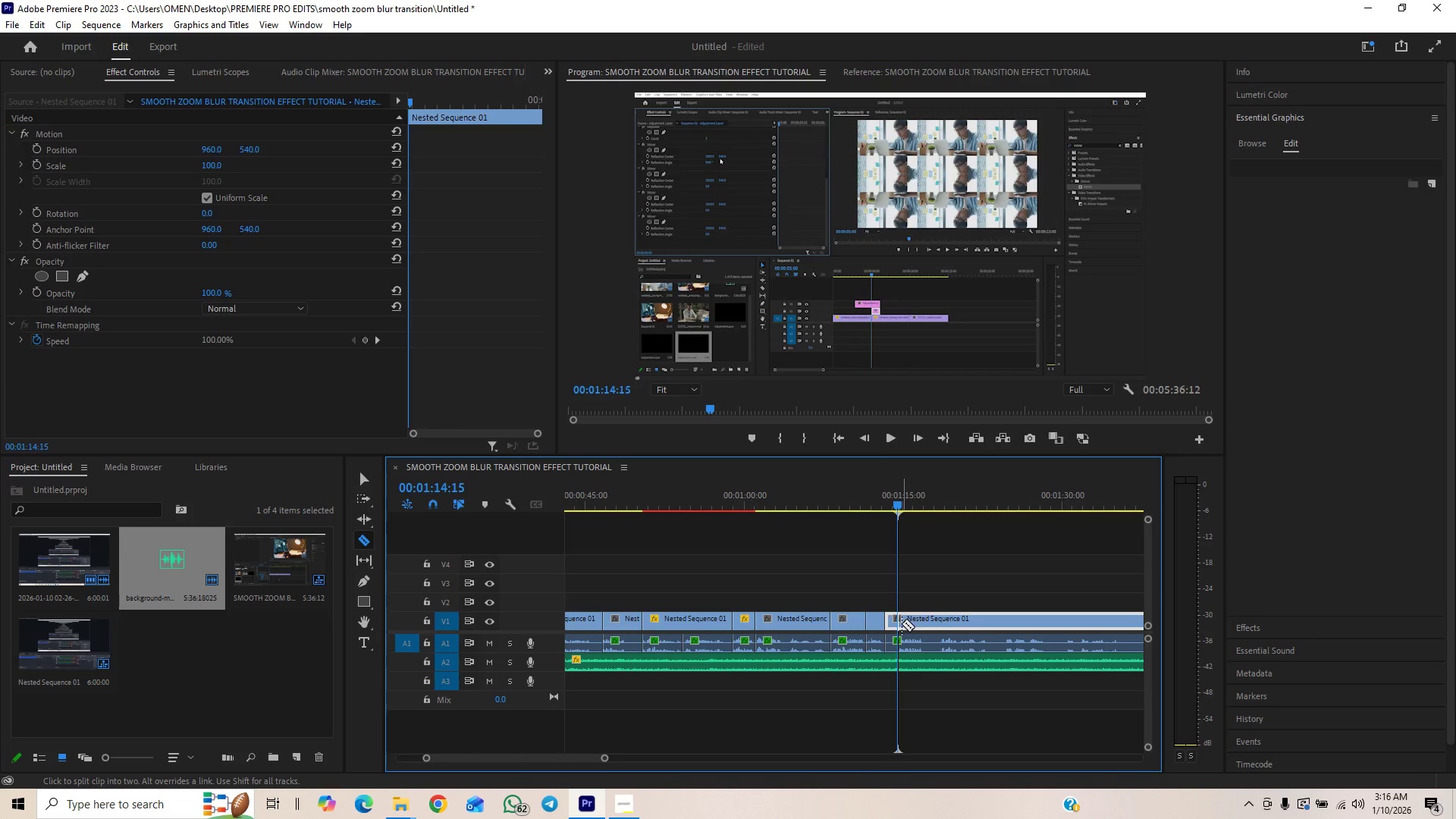 
left_click([898, 626])
 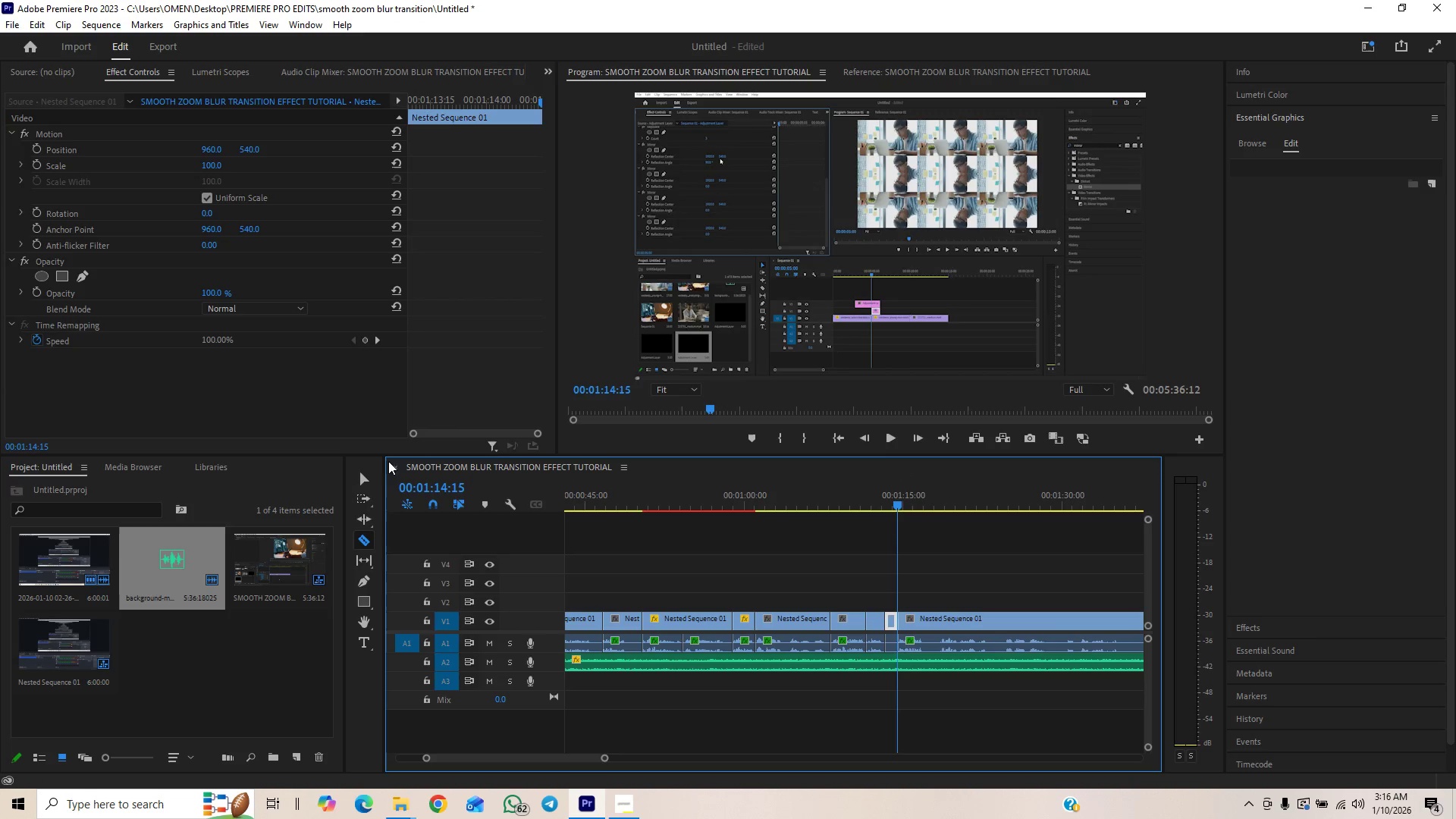 
type(CV)
key(Backspace)
 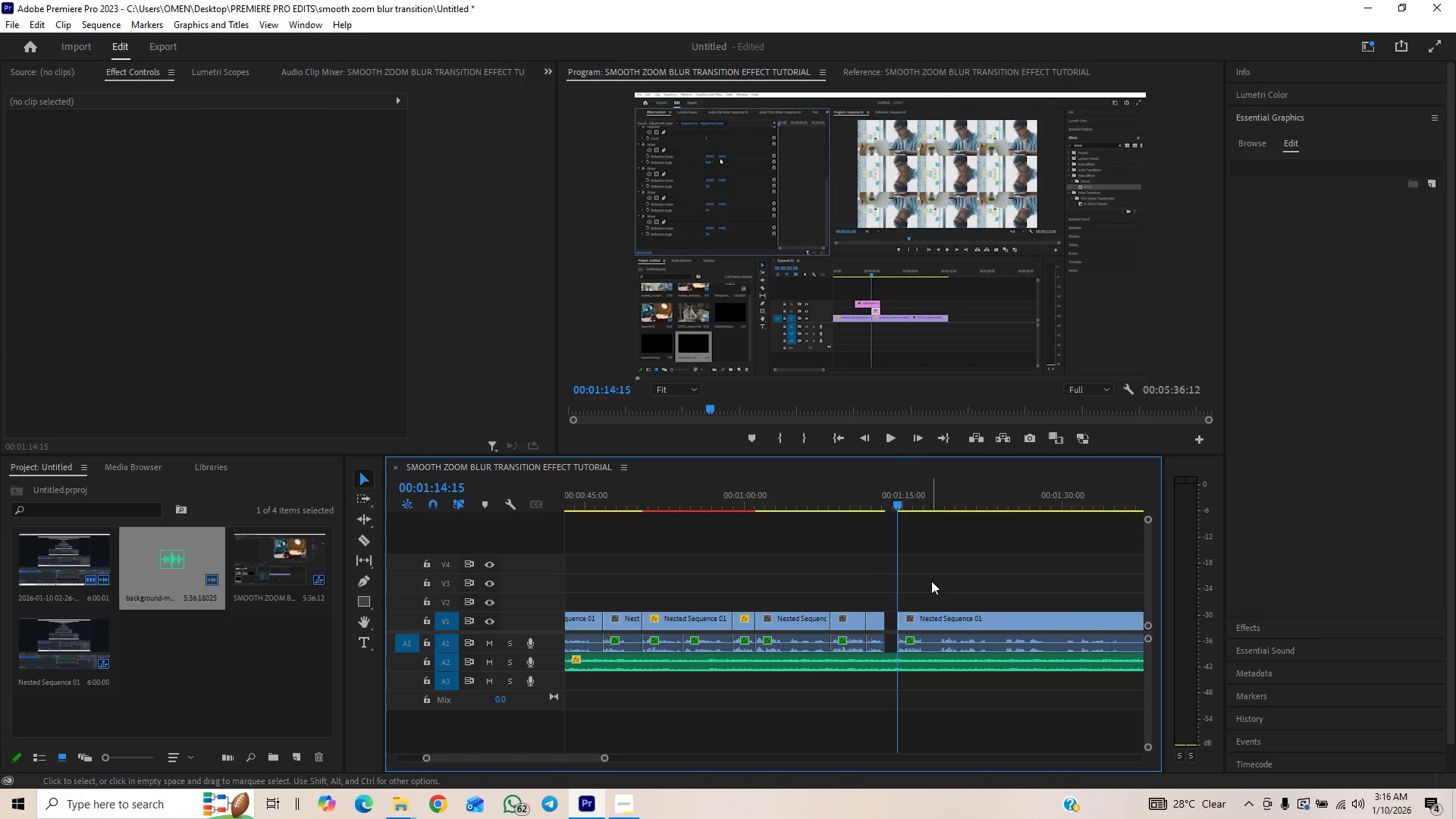 
left_click_drag(start_coordinate=[888, 598], to_coordinate=[895, 642])
 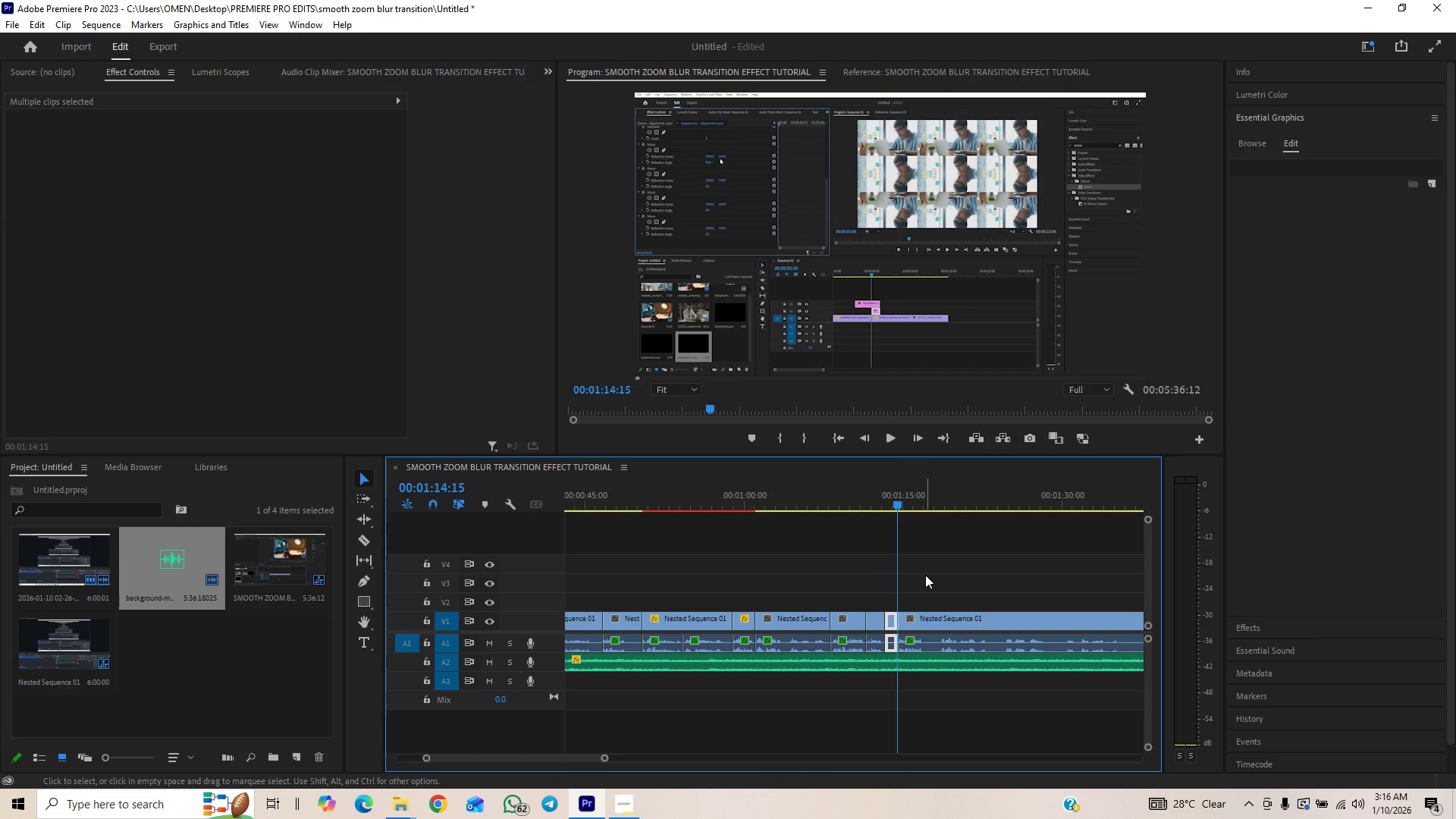 
left_click_drag(start_coordinate=[934, 583], to_coordinate=[938, 649])
 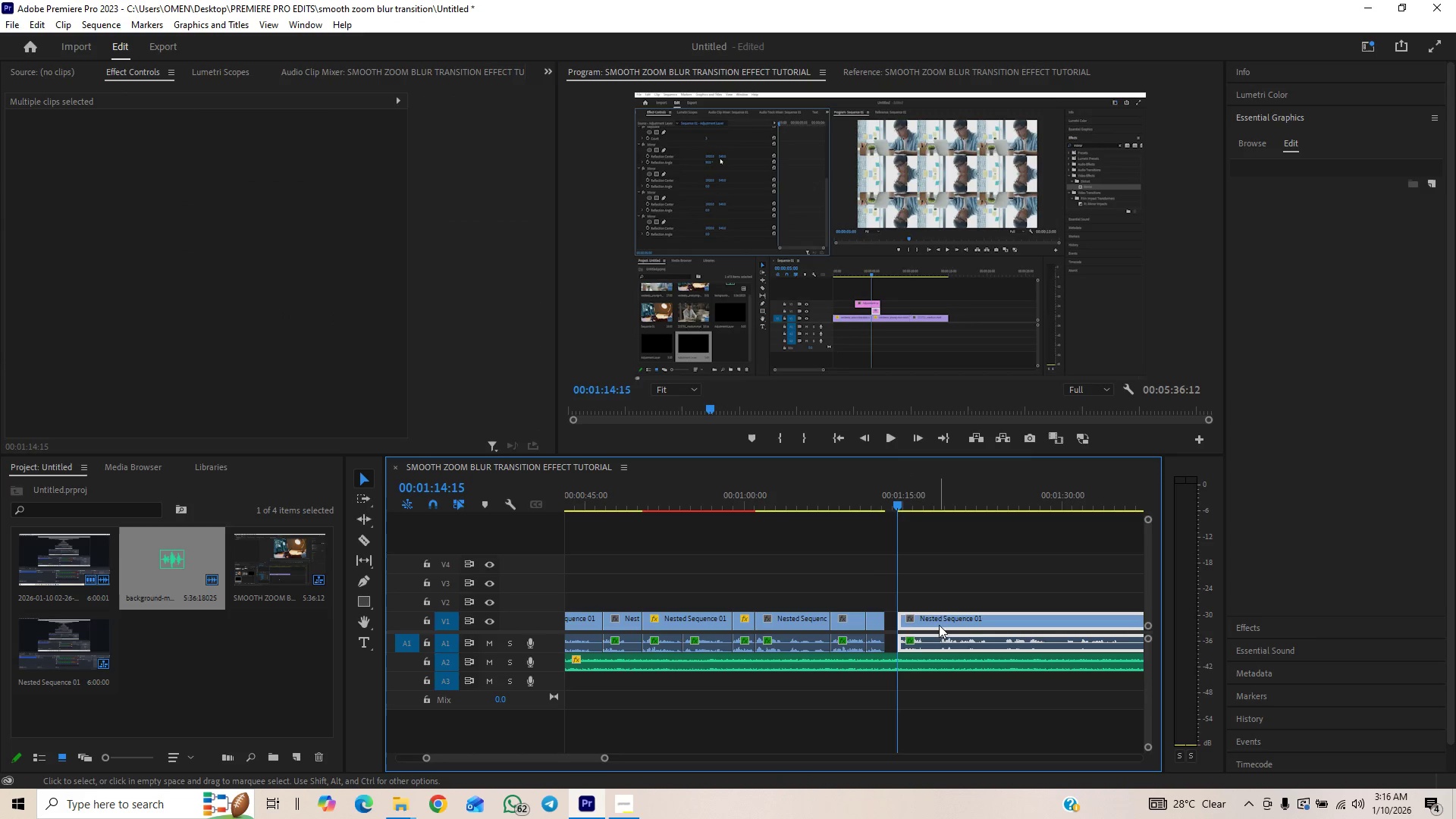 
left_click_drag(start_coordinate=[939, 620], to_coordinate=[931, 623])
 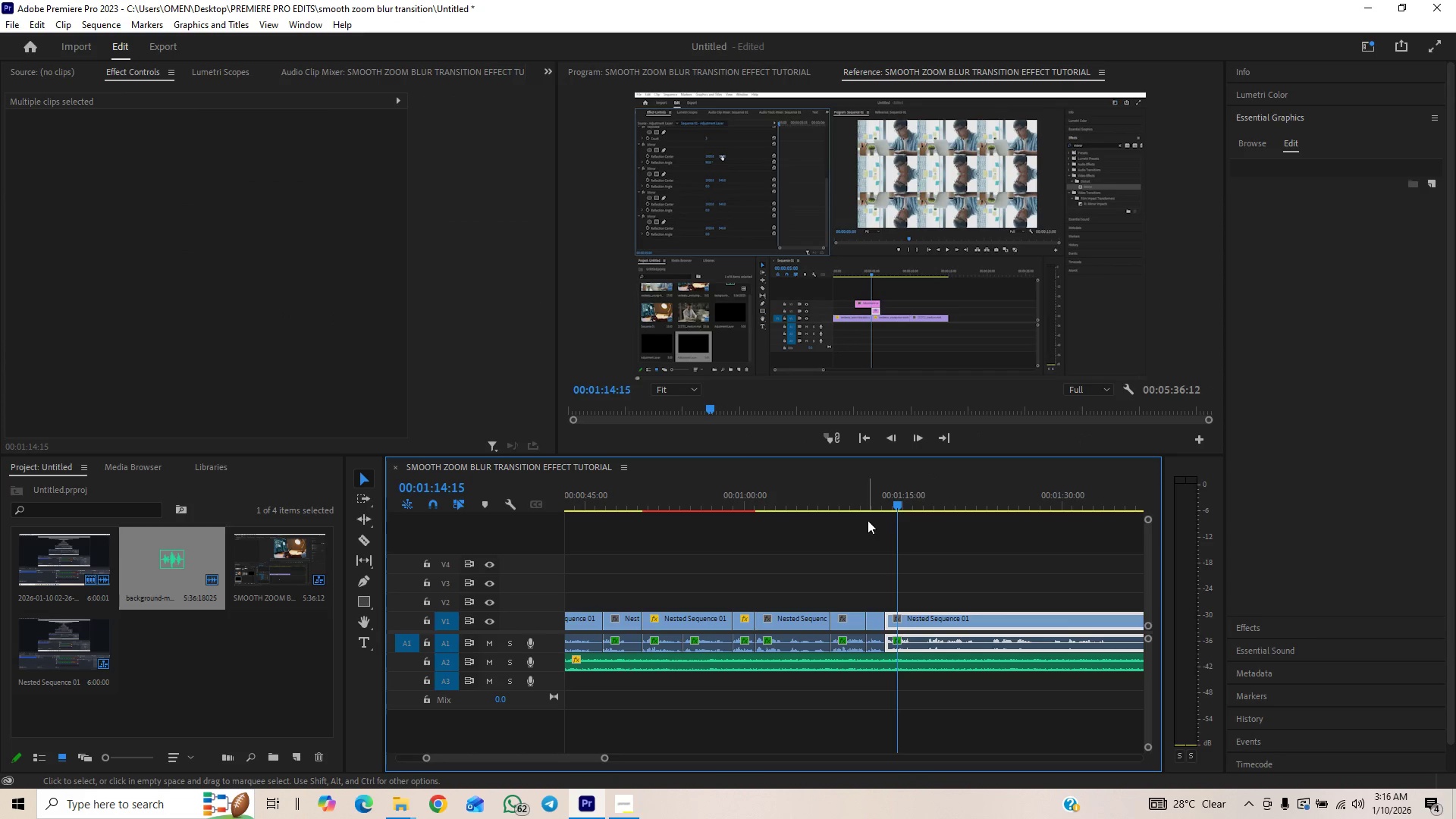 
left_click([862, 499])
 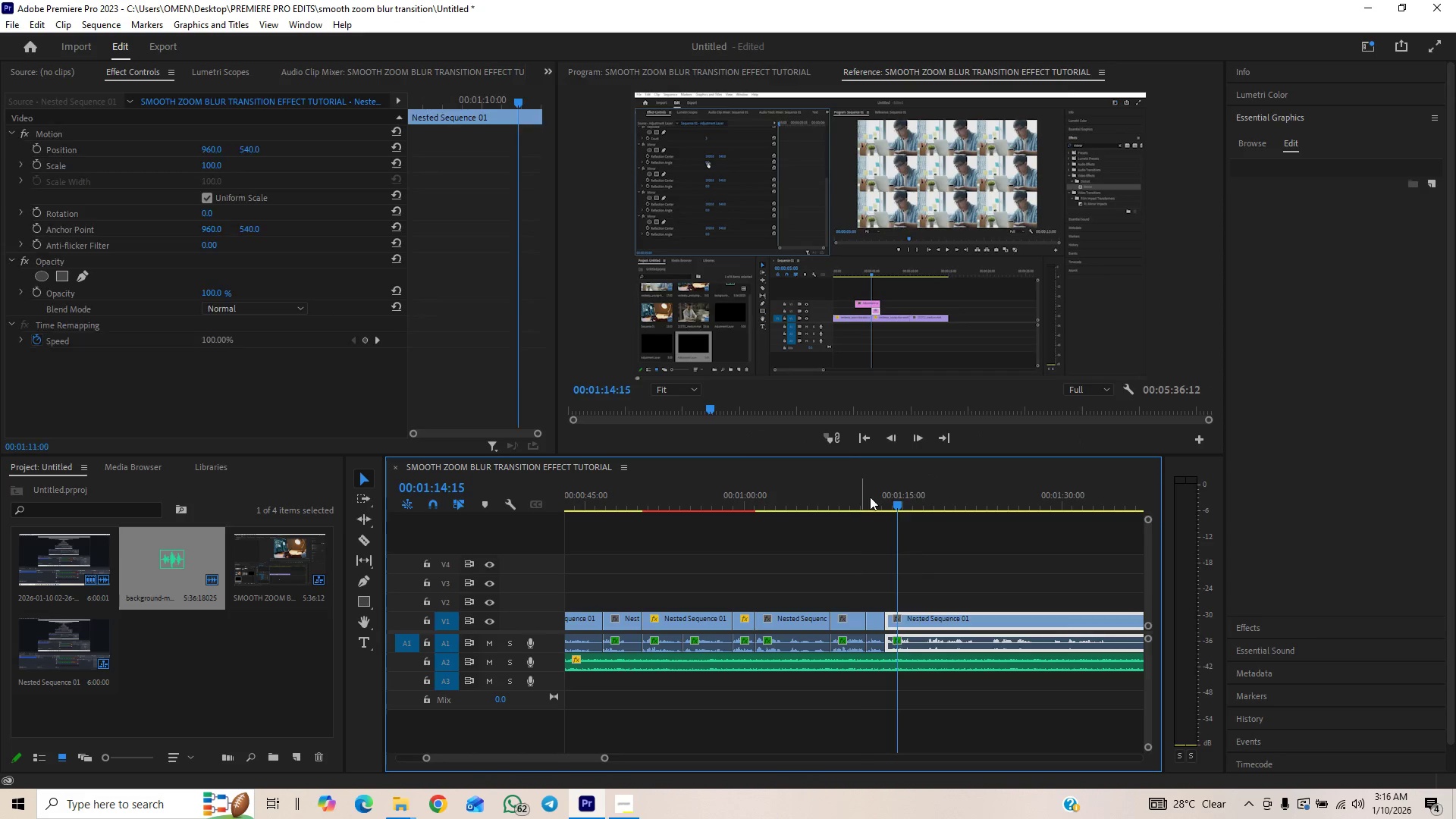 
type(NV)
 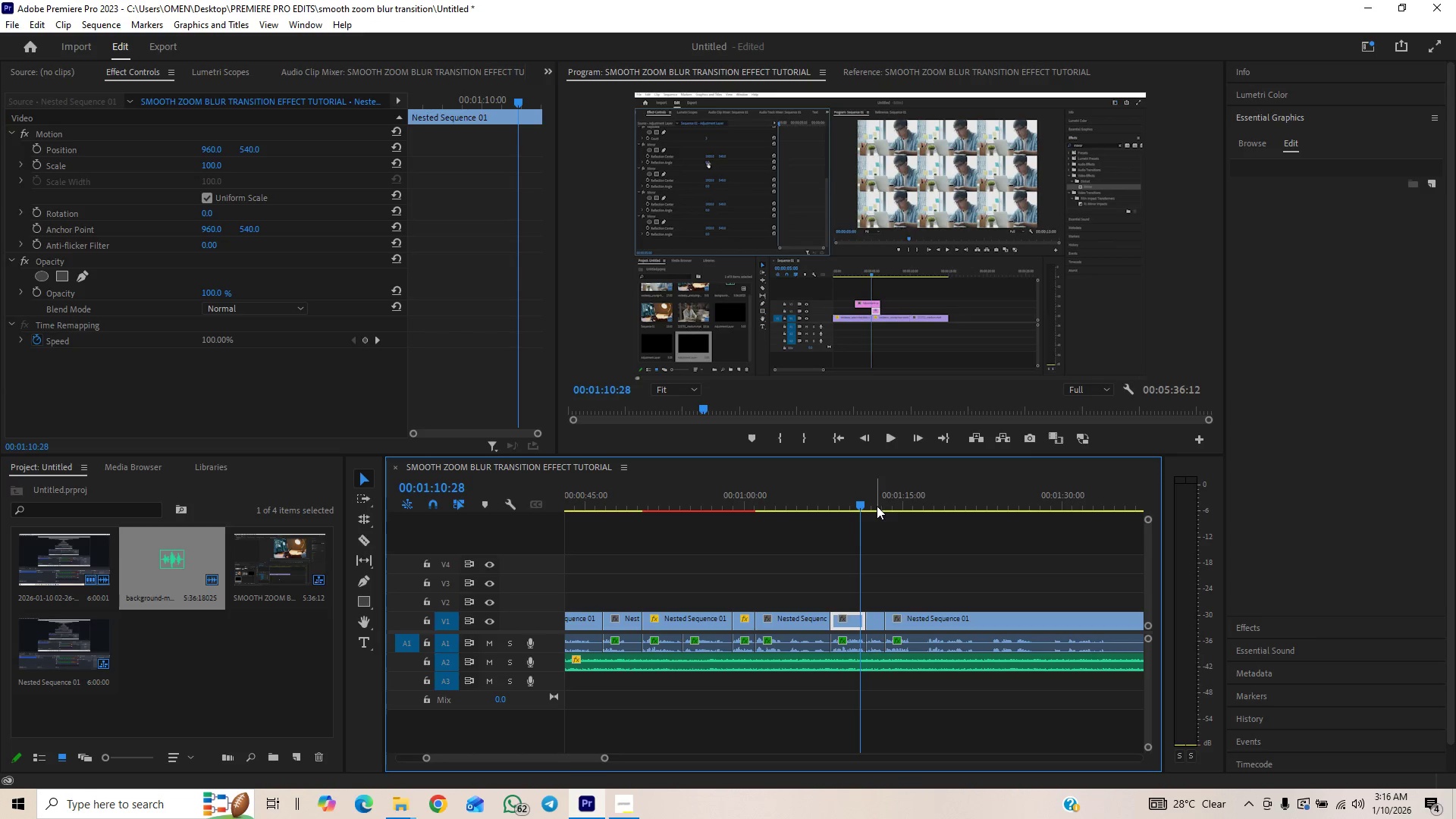 
key(Space)
 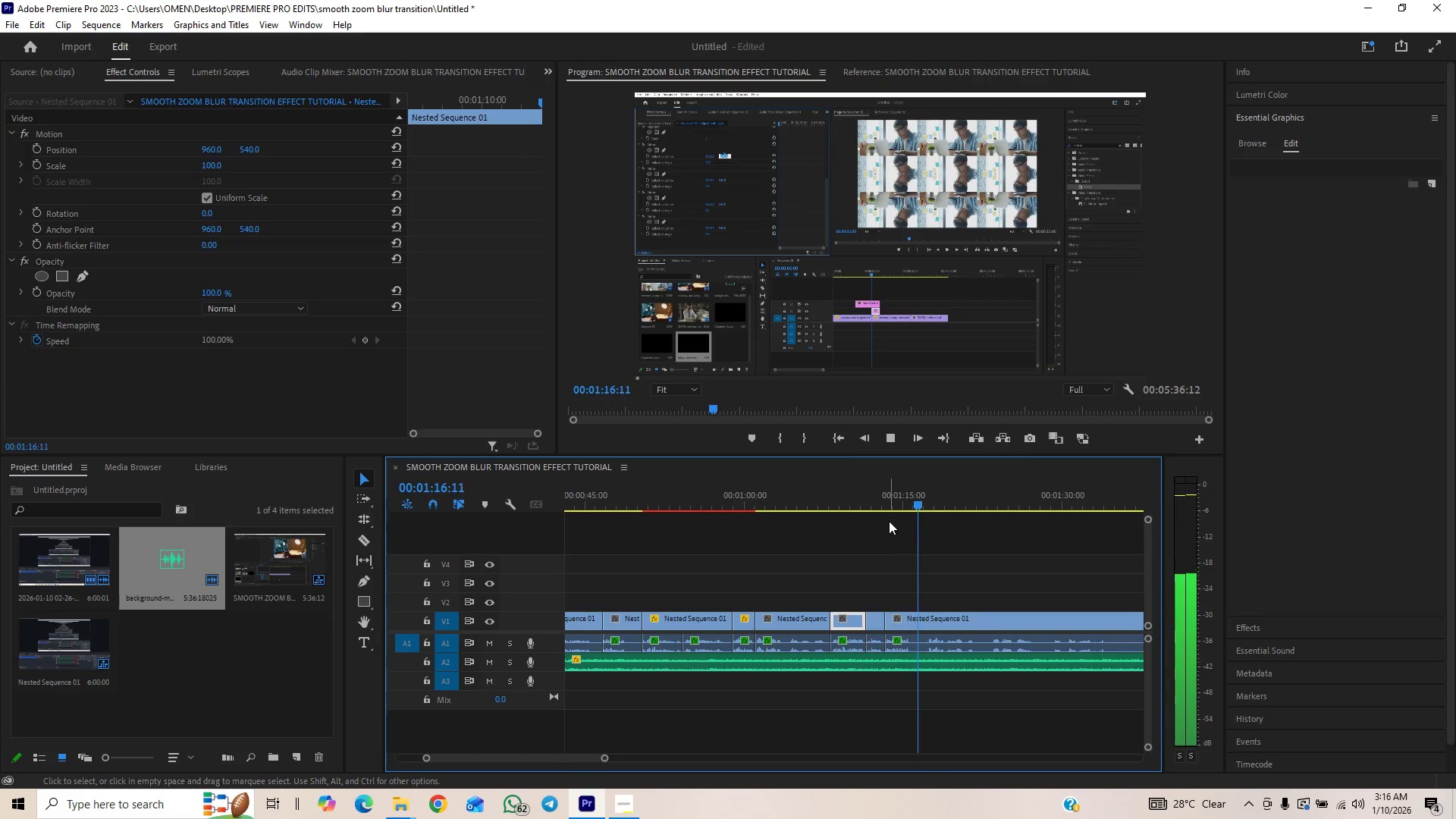 
wait(10.56)
 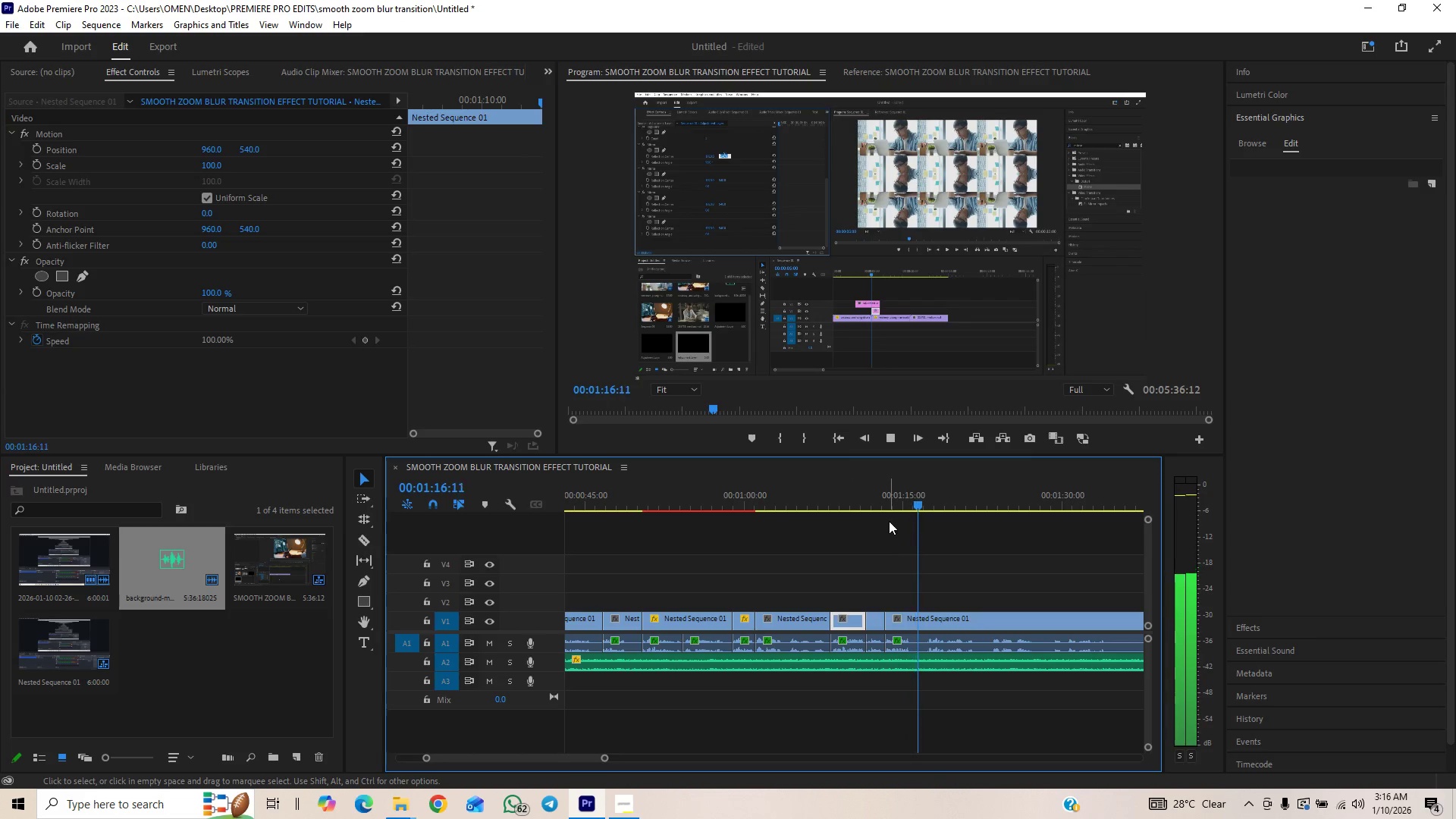 
left_click_drag(start_coordinate=[886, 499], to_coordinate=[897, 491])
 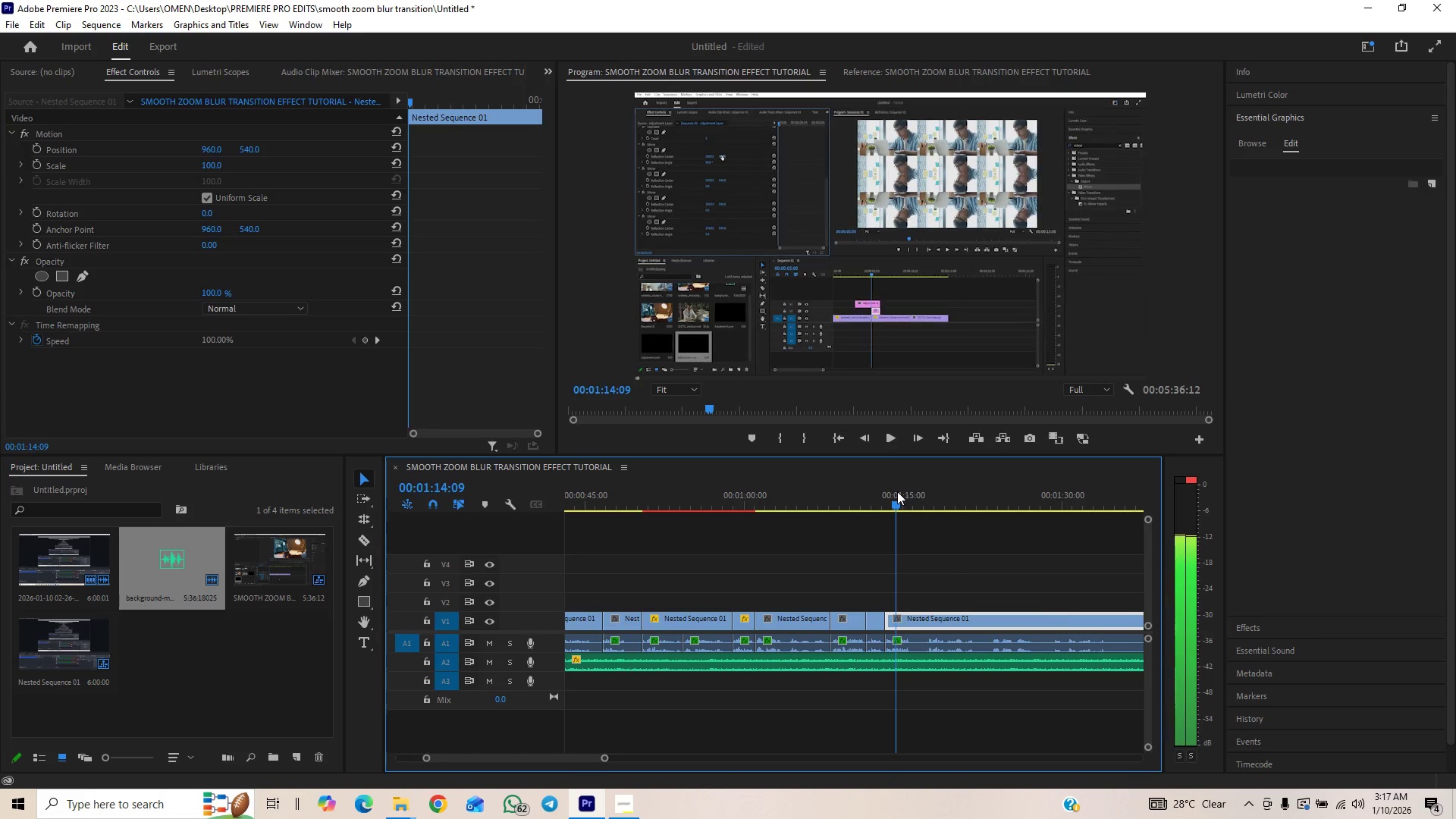 
key(Space)
 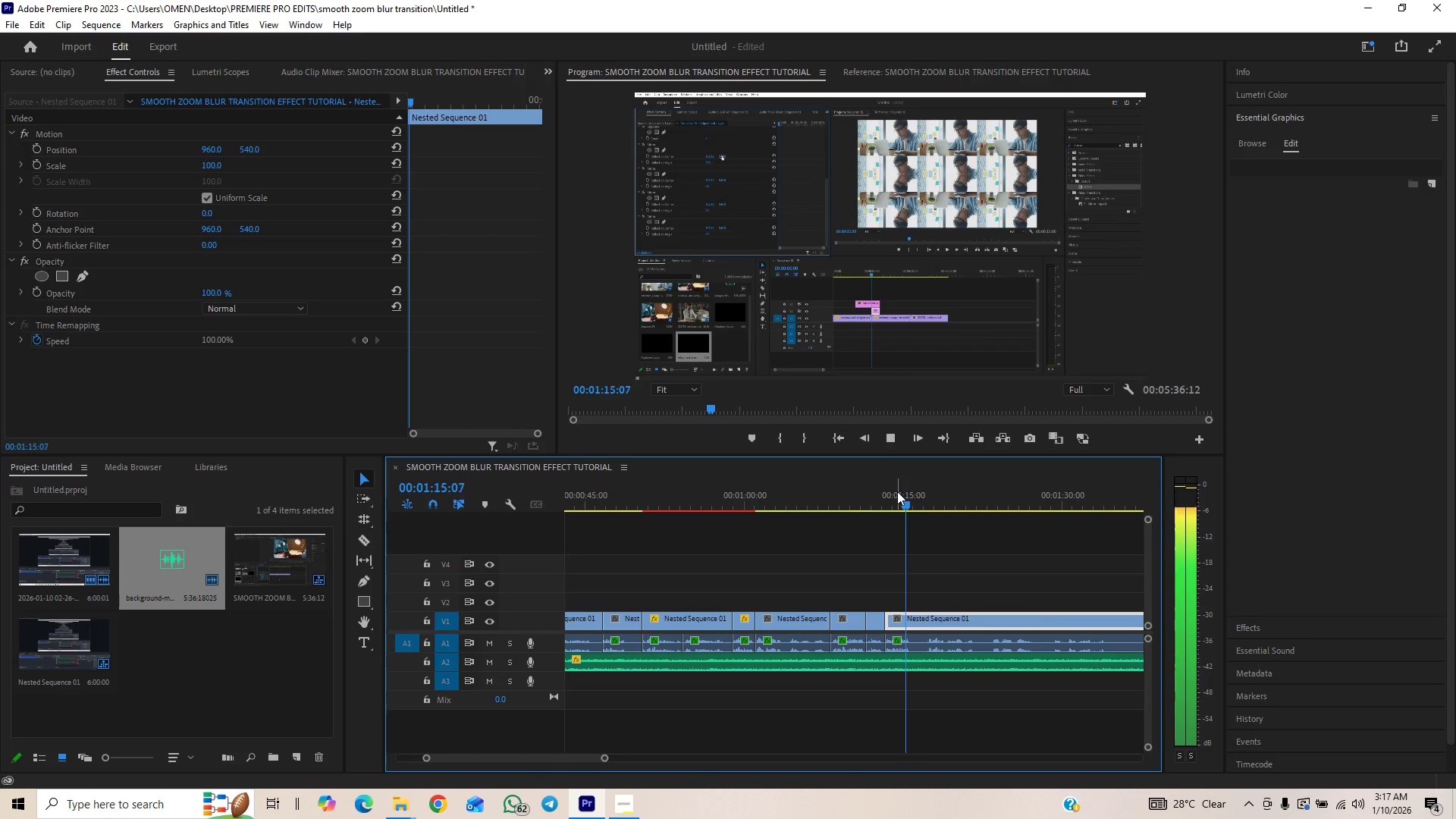 
key(Space)
 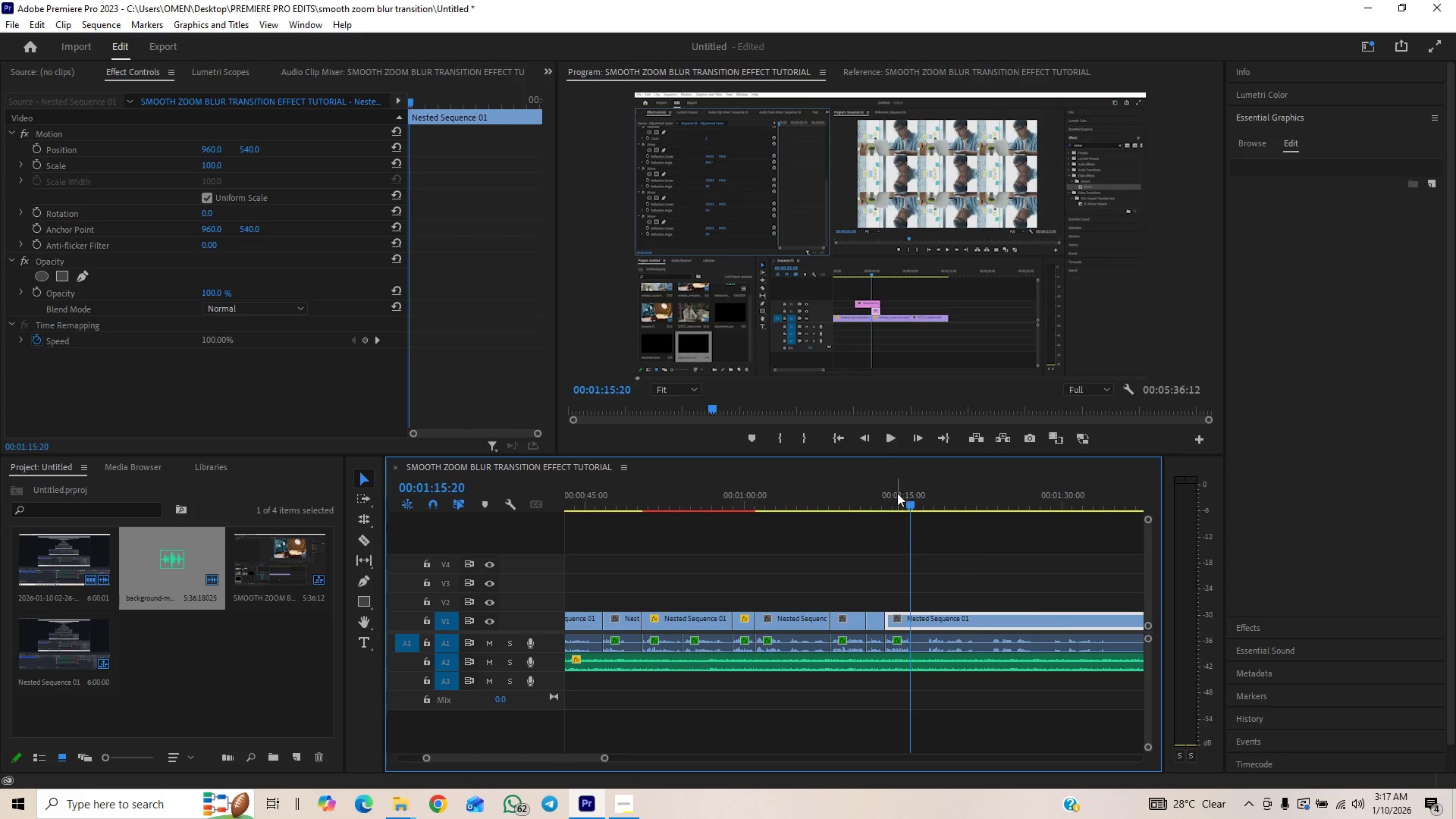 
left_click_drag(start_coordinate=[895, 495], to_coordinate=[893, 500])
 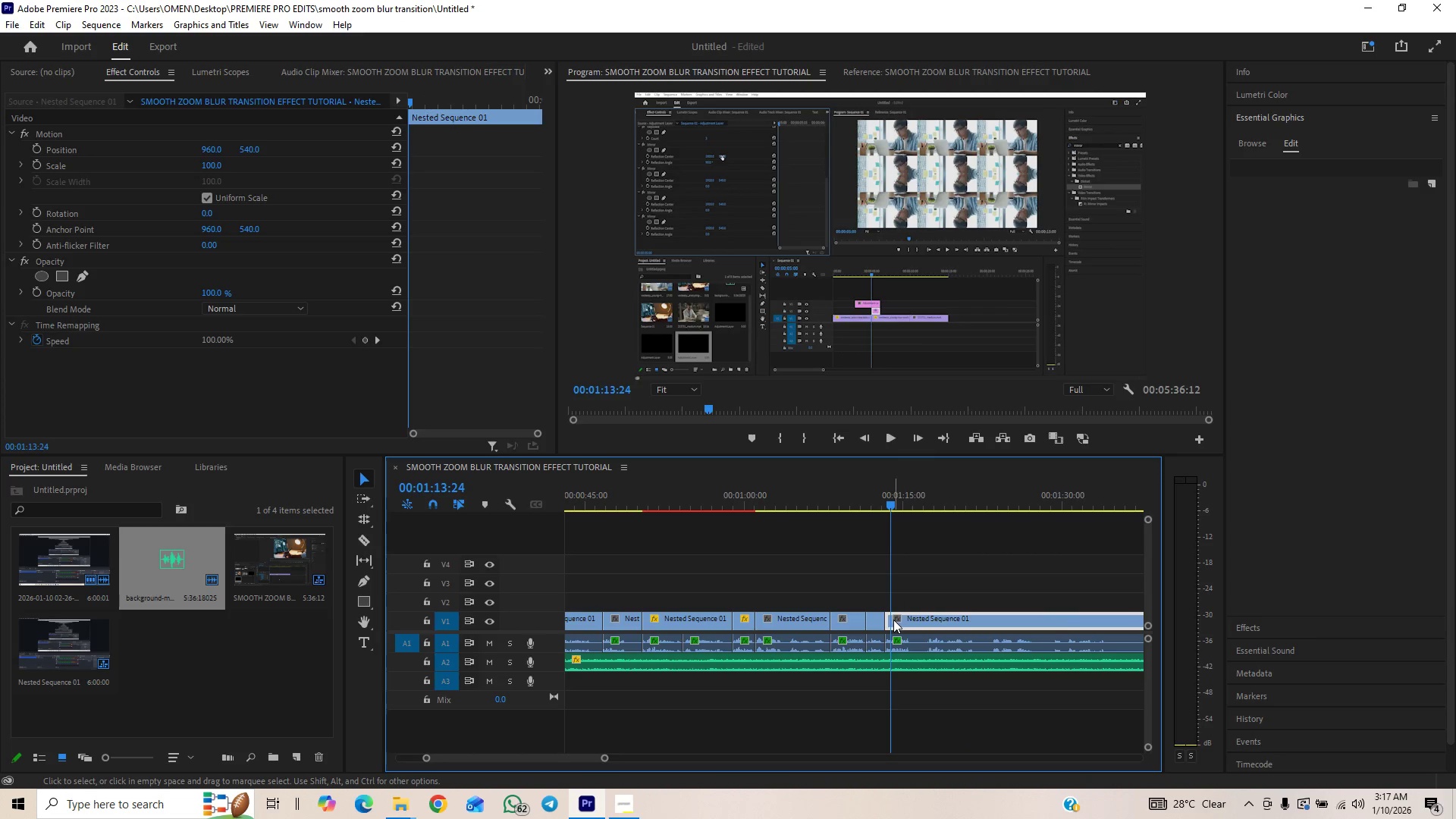 
key(Space)
 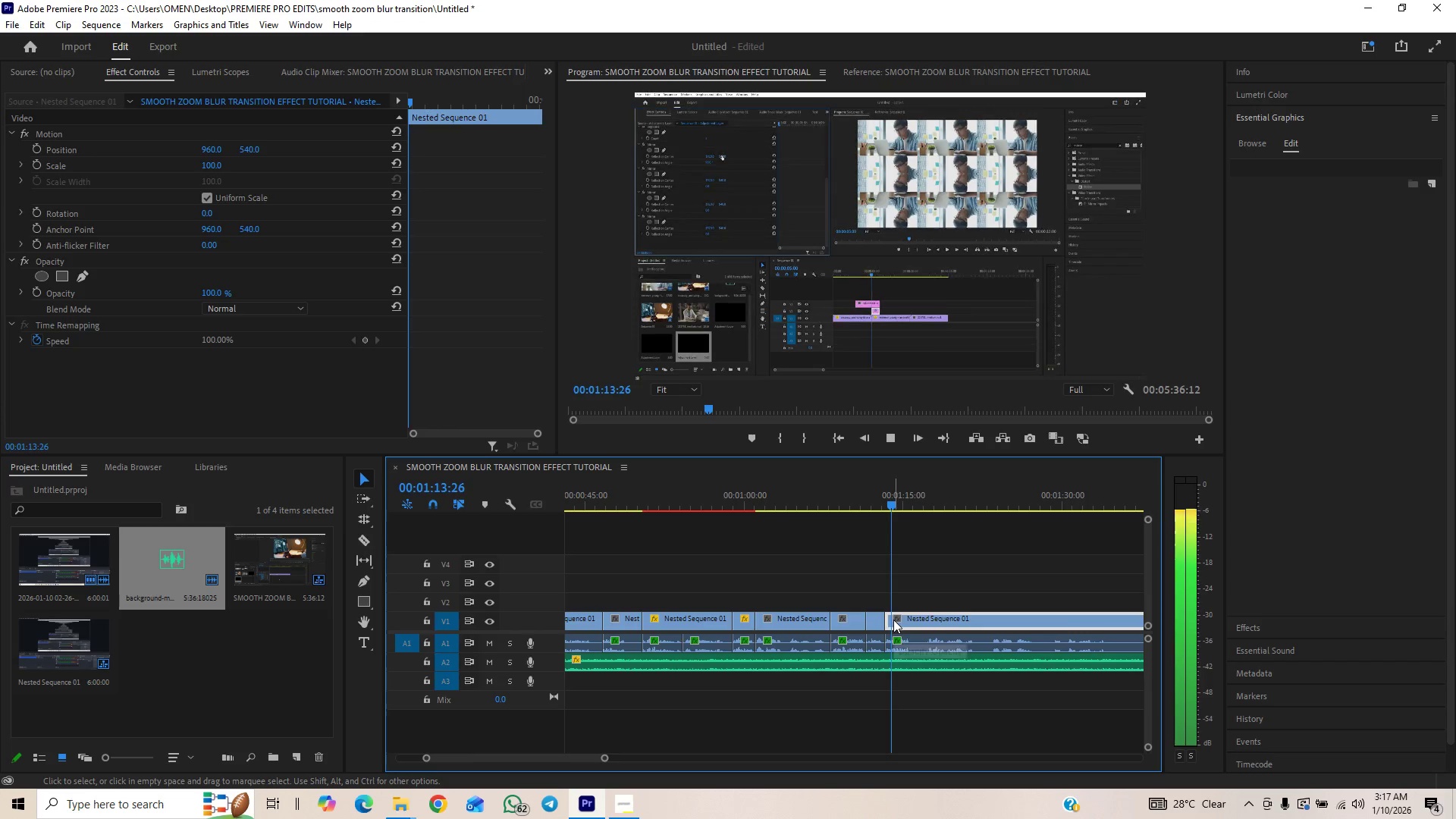 
key(C)
 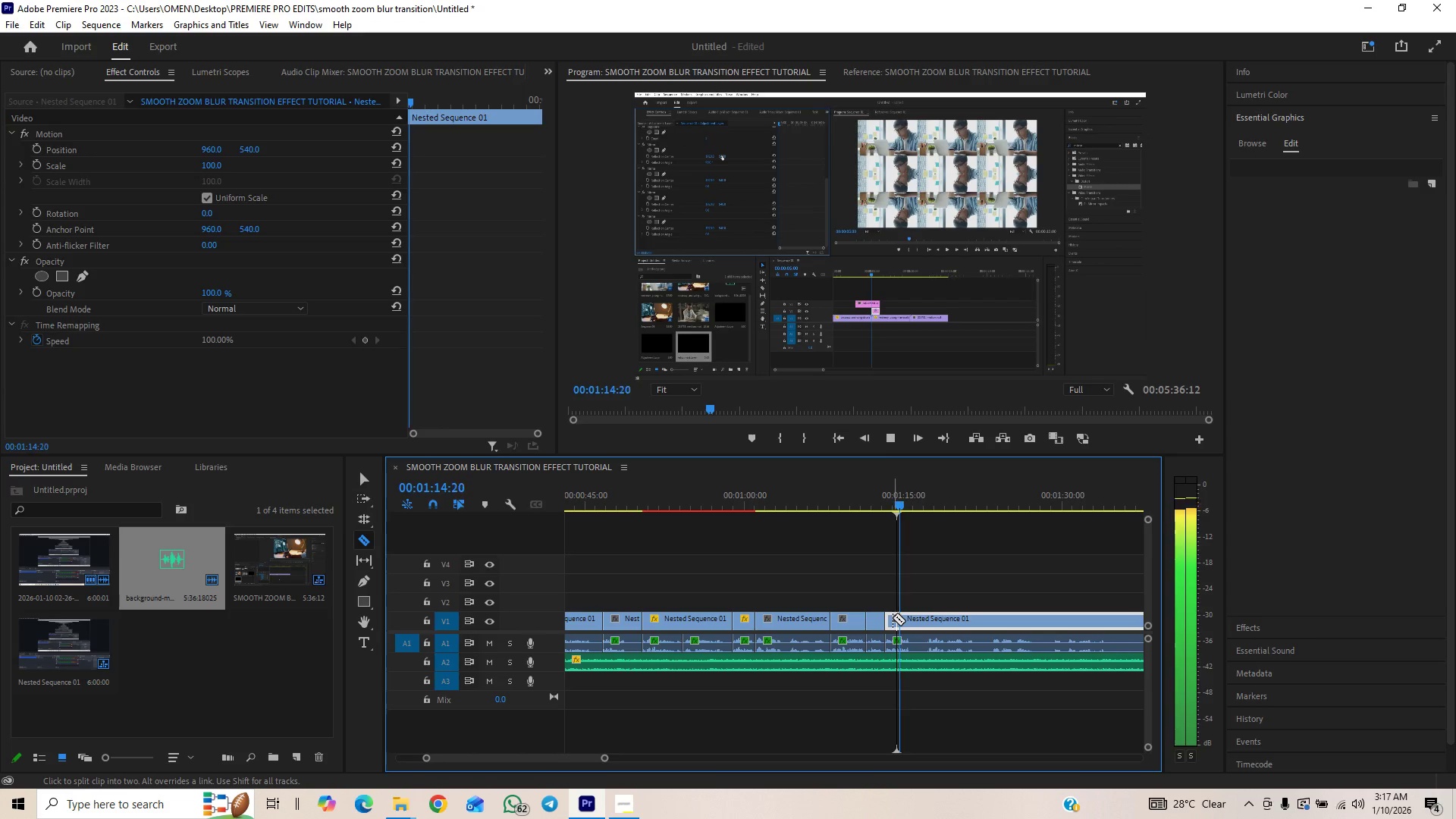 
key(Space)
 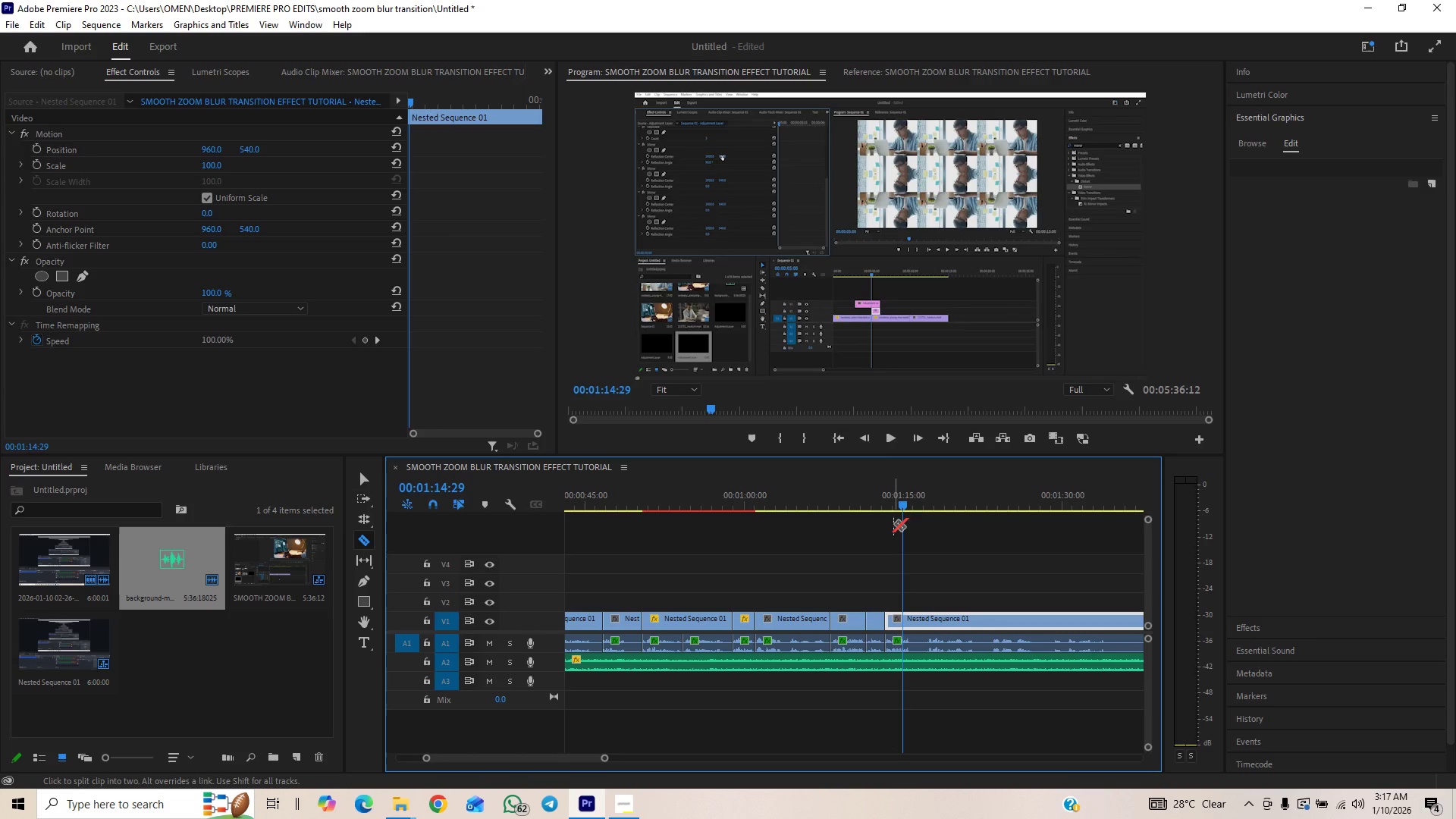 
left_click_drag(start_coordinate=[895, 496], to_coordinate=[894, 503])
 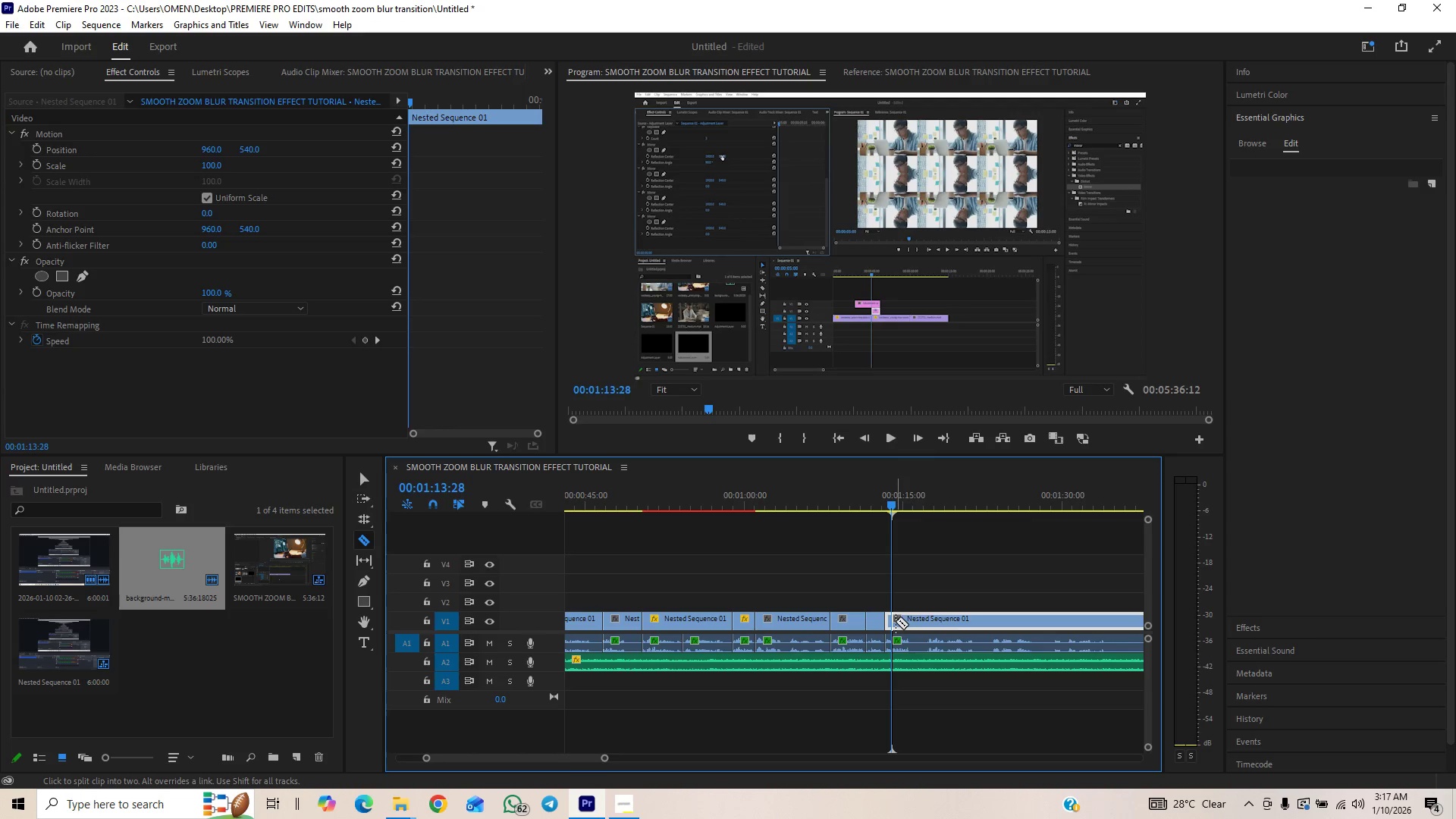 
left_click([896, 621])
 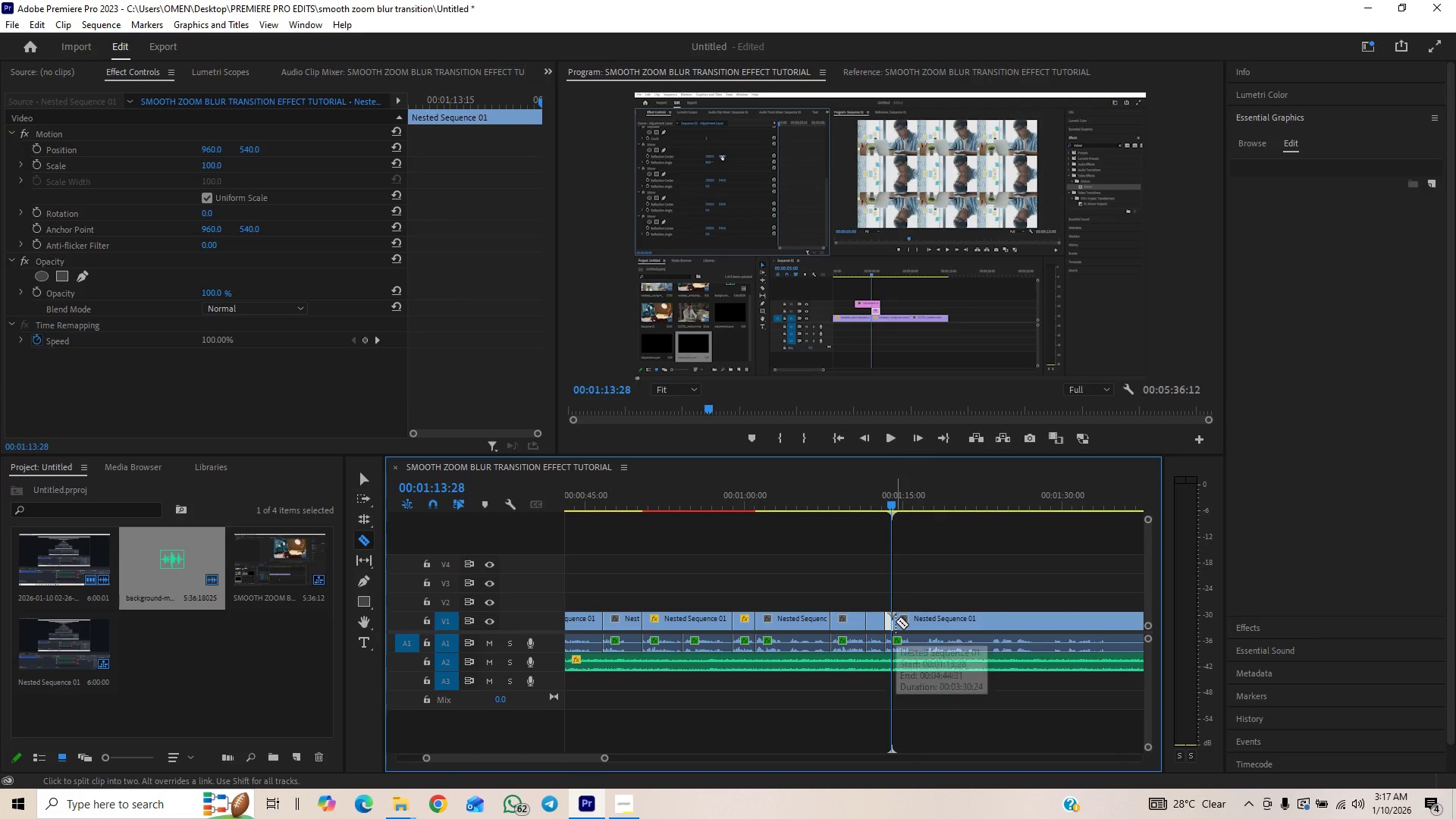 
key(Space)
 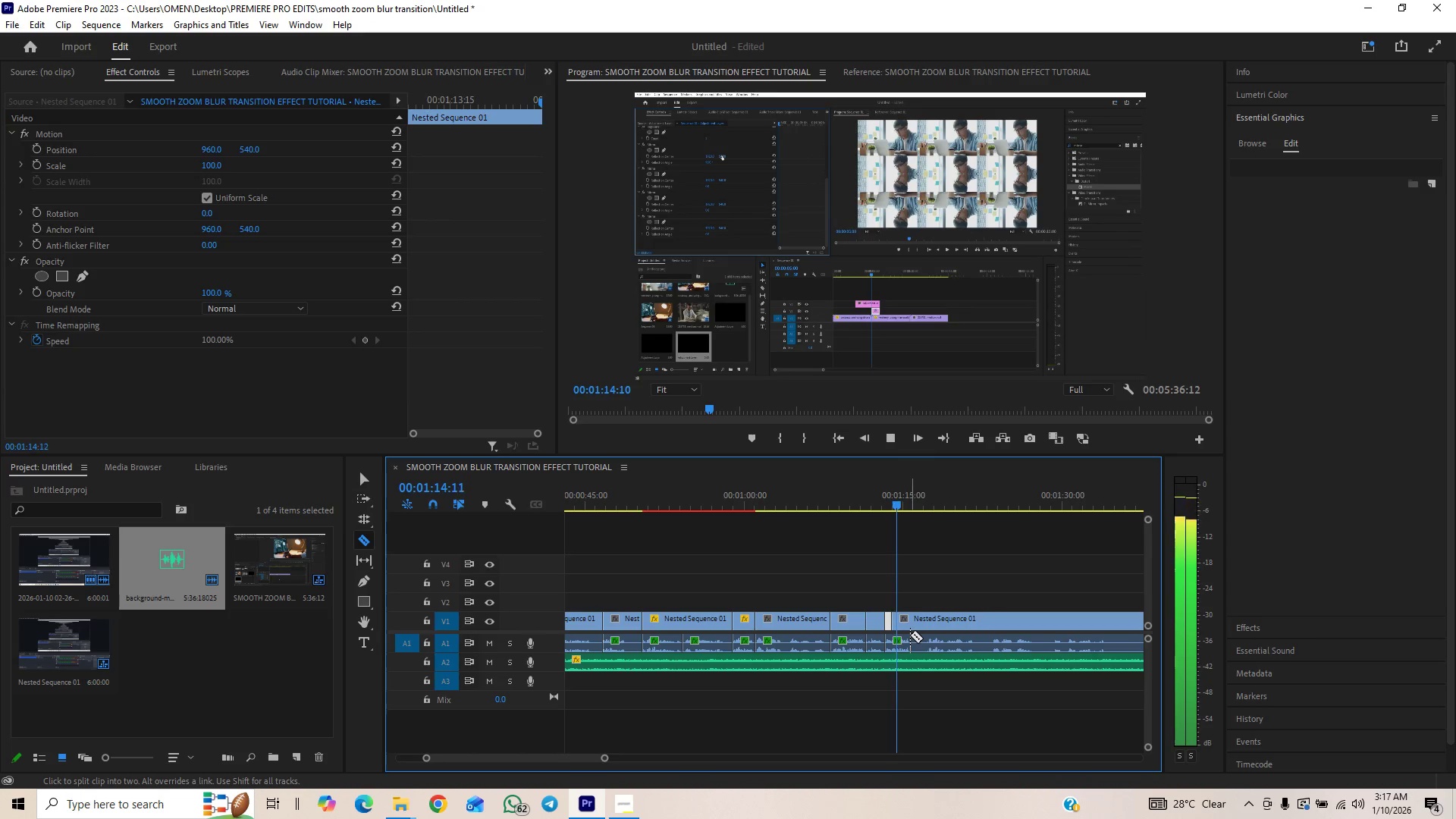 
mouse_move([916, 659])
 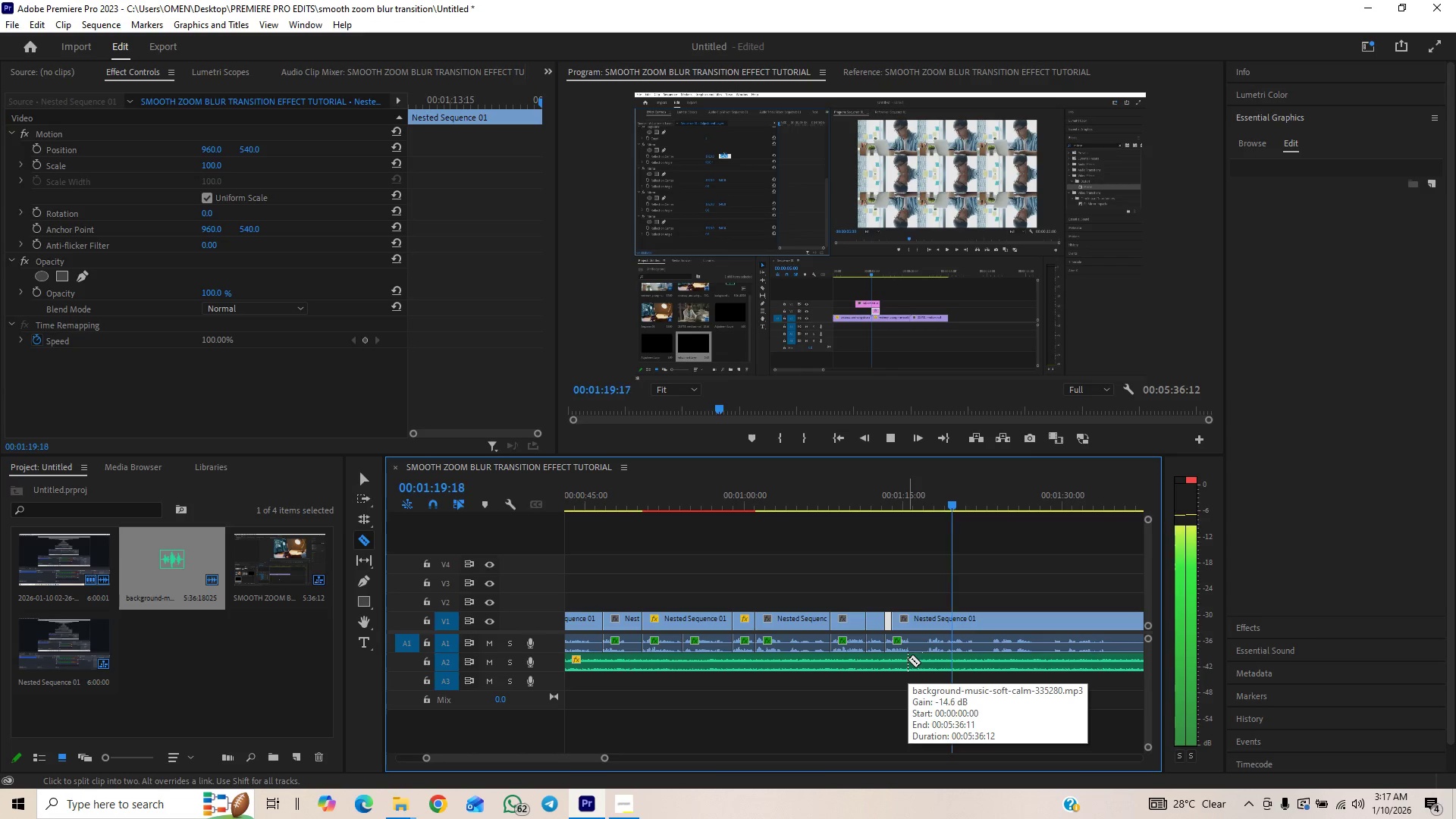 
key(Space)
 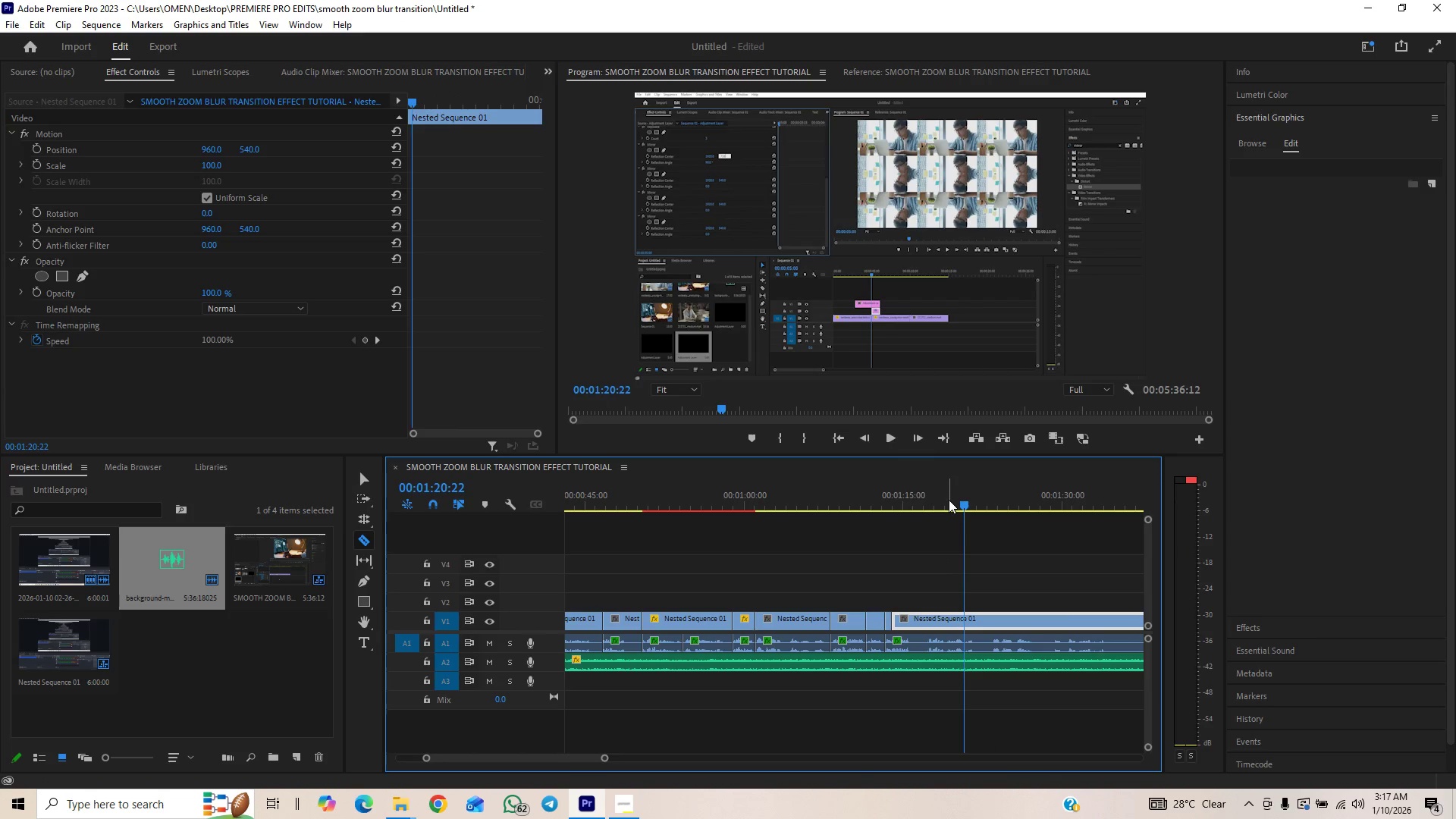 
left_click_drag(start_coordinate=[949, 500], to_coordinate=[943, 507])
 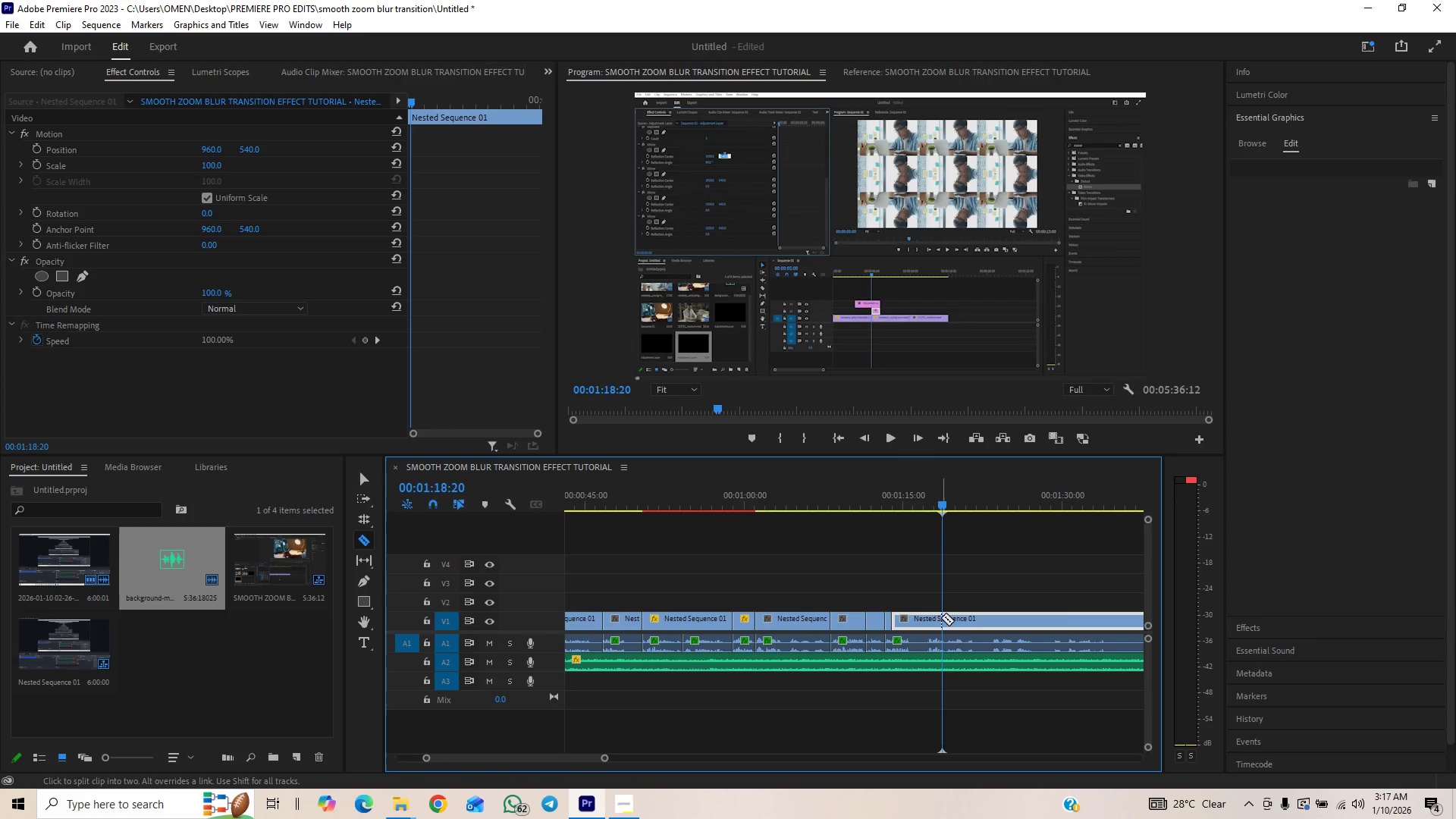 
left_click([941, 620])
 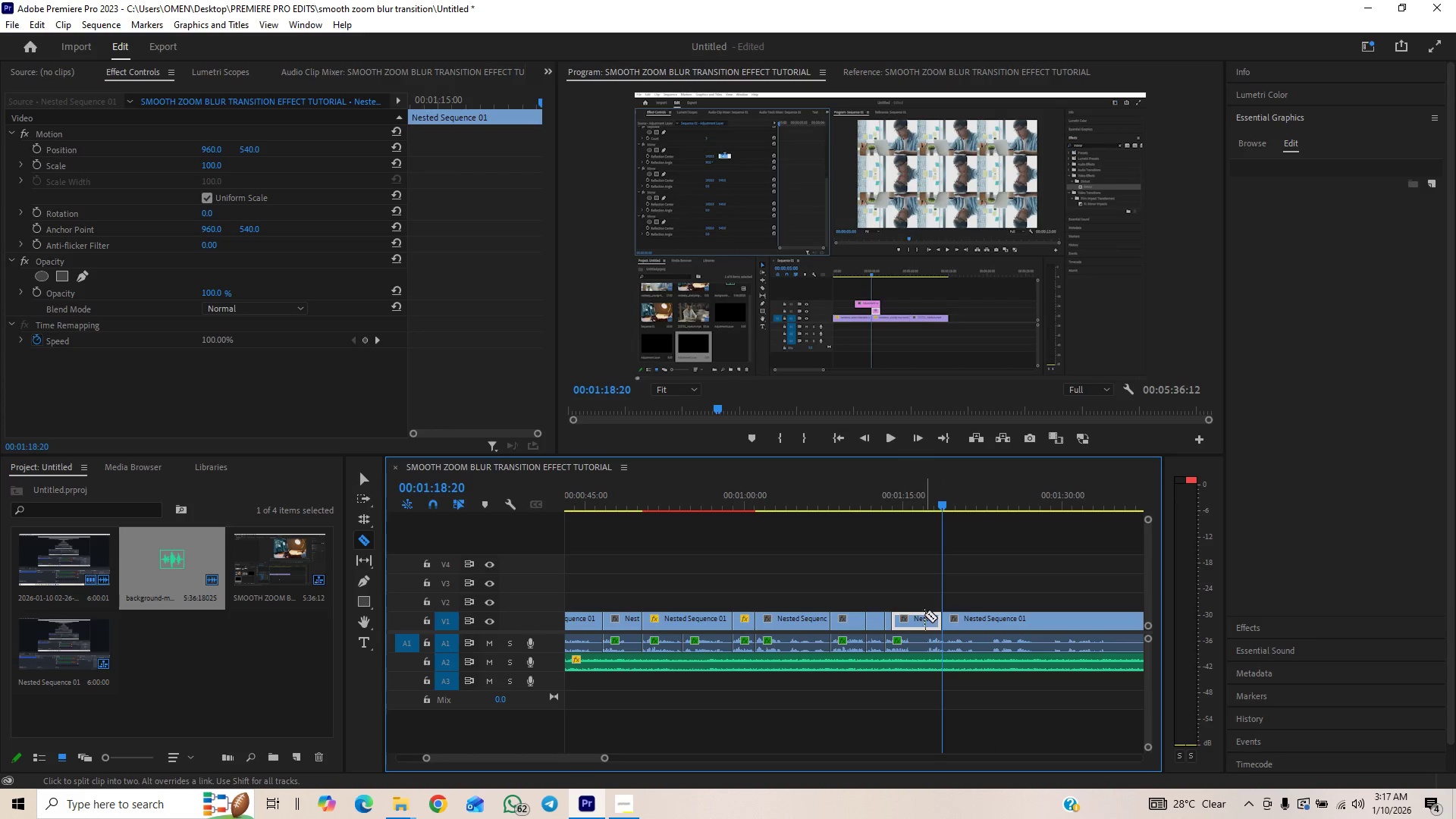 
key(V)
 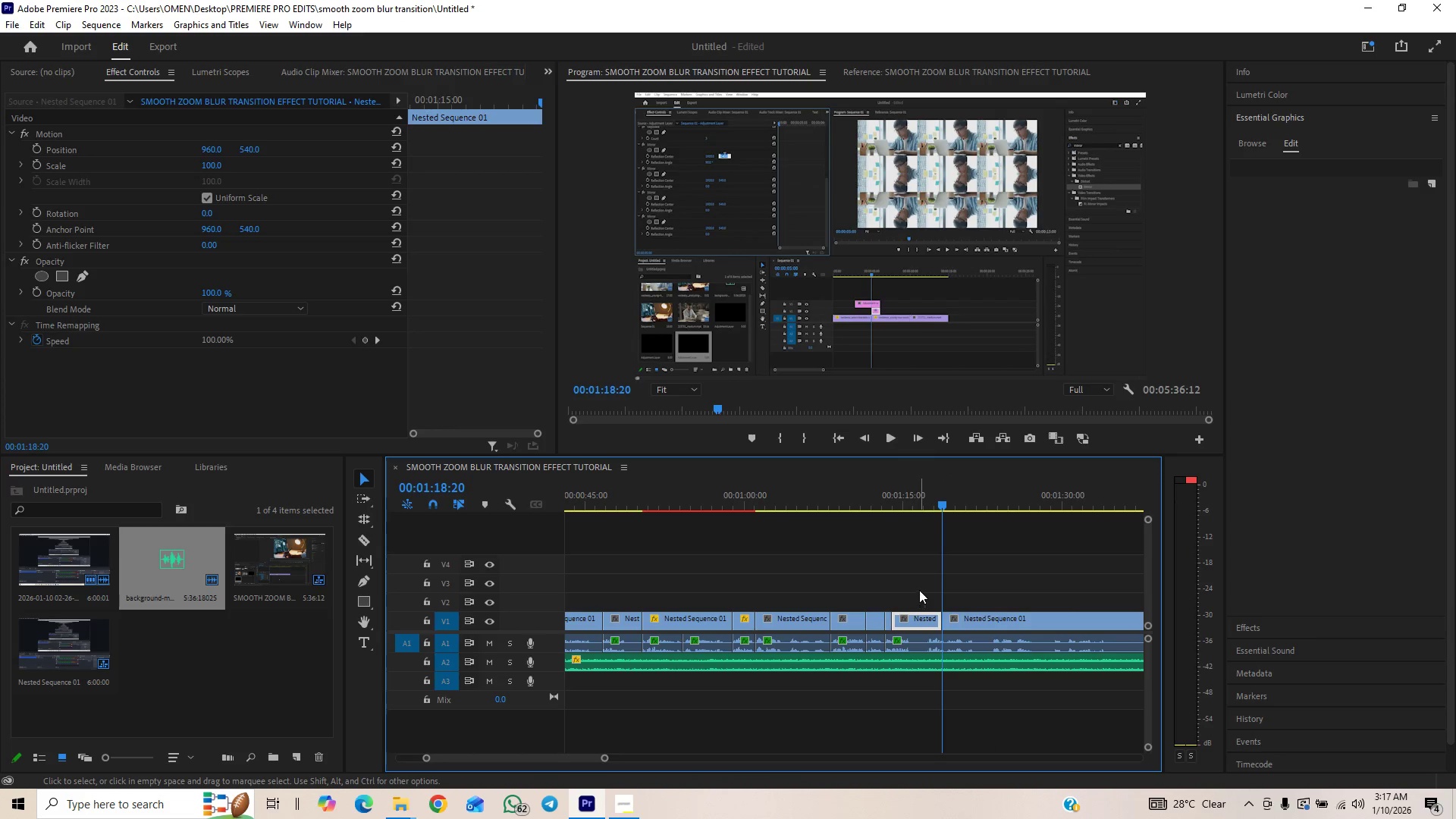 
left_click_drag(start_coordinate=[919, 590], to_coordinate=[919, 624])
 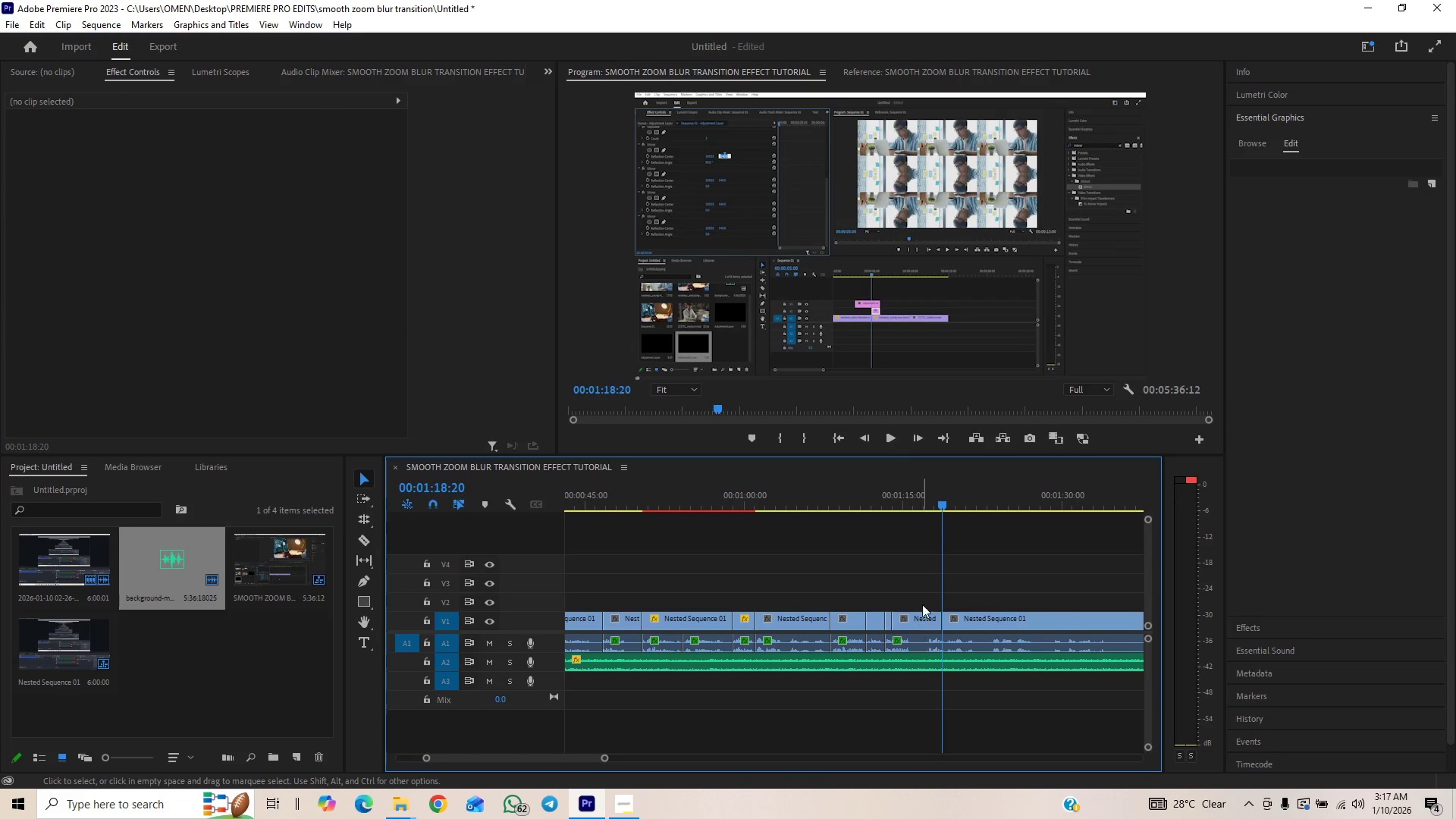 
left_click_drag(start_coordinate=[925, 585], to_coordinate=[921, 617])
 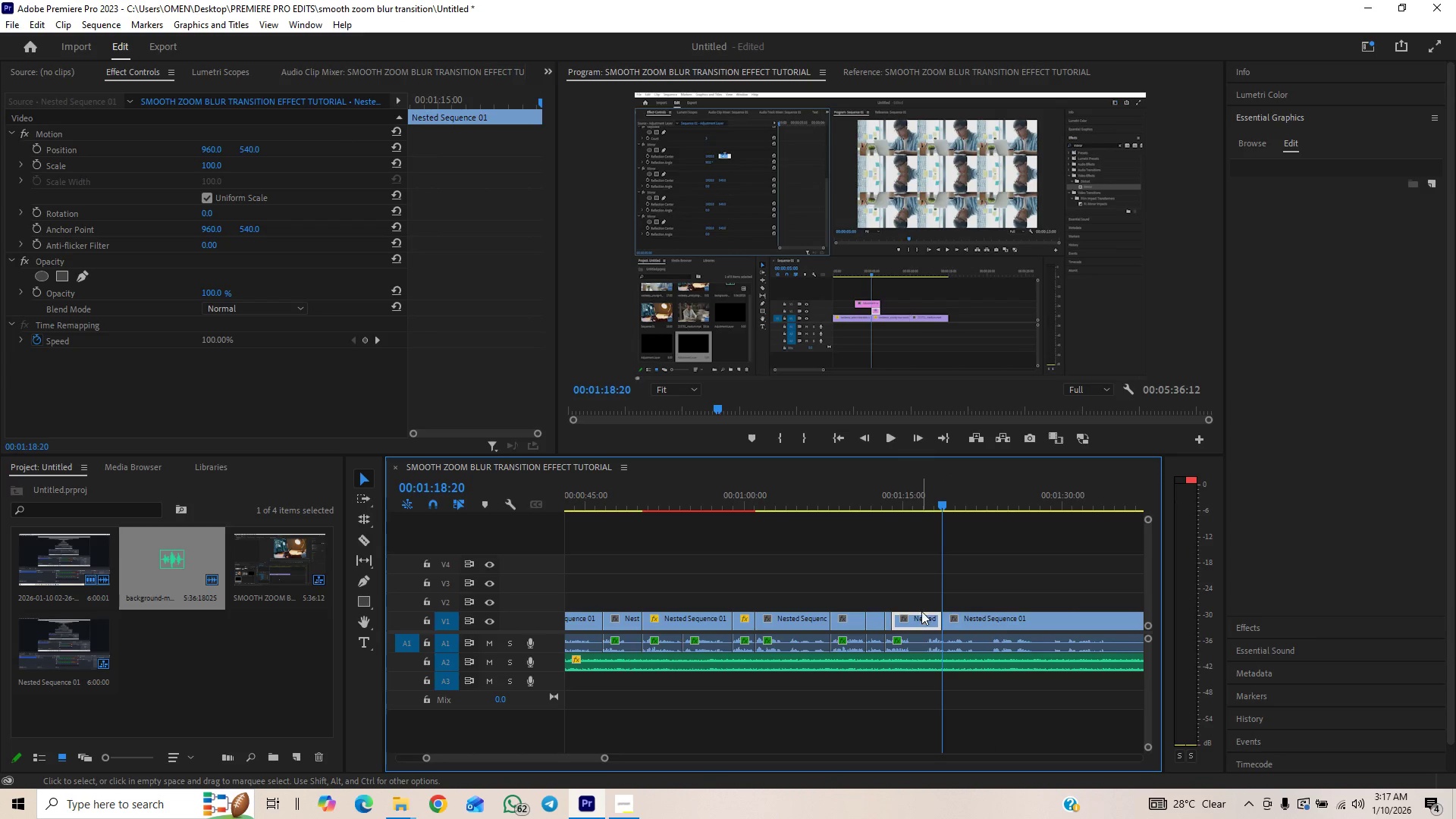 
key(Delete)
 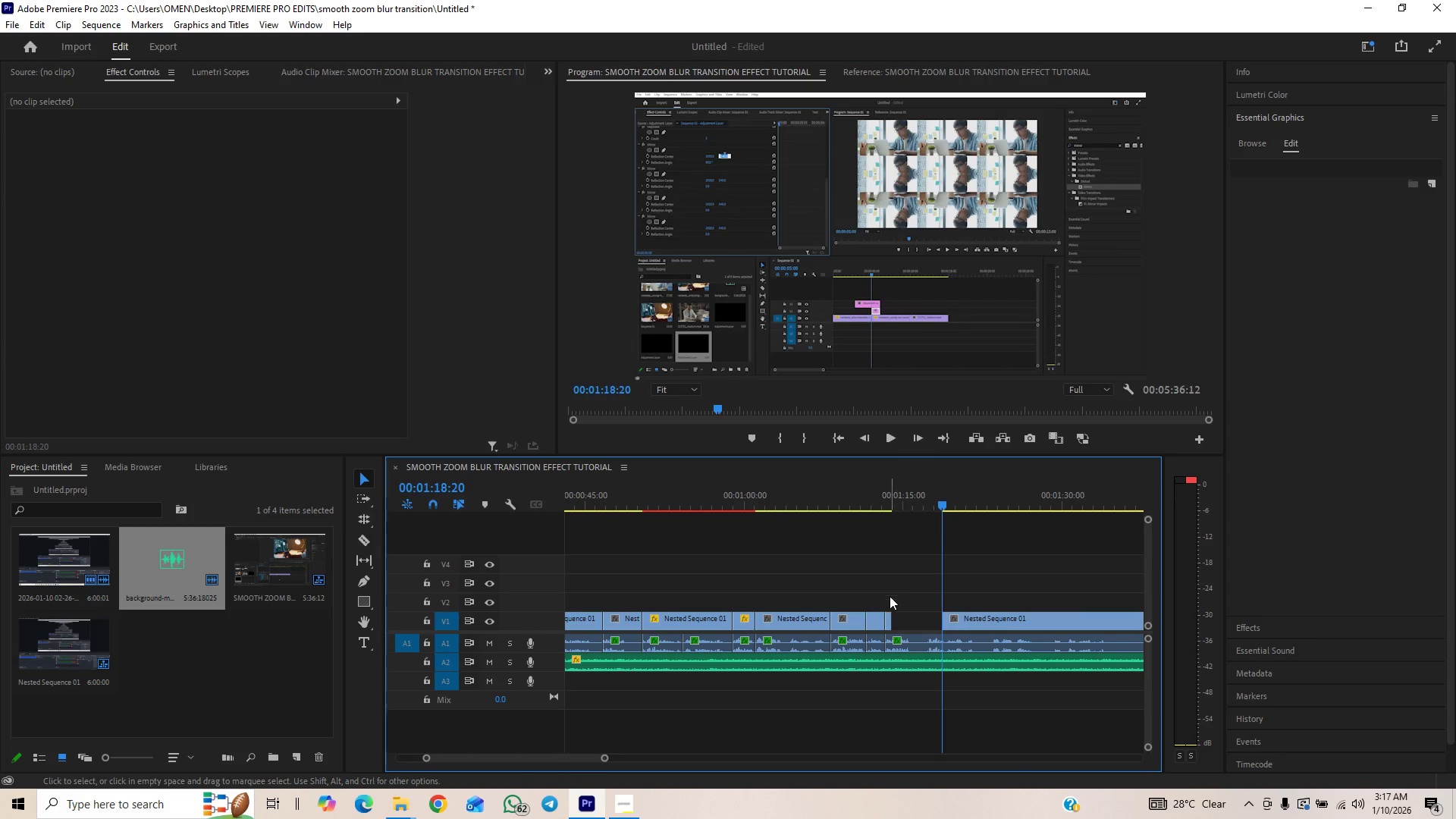 
key(C)
 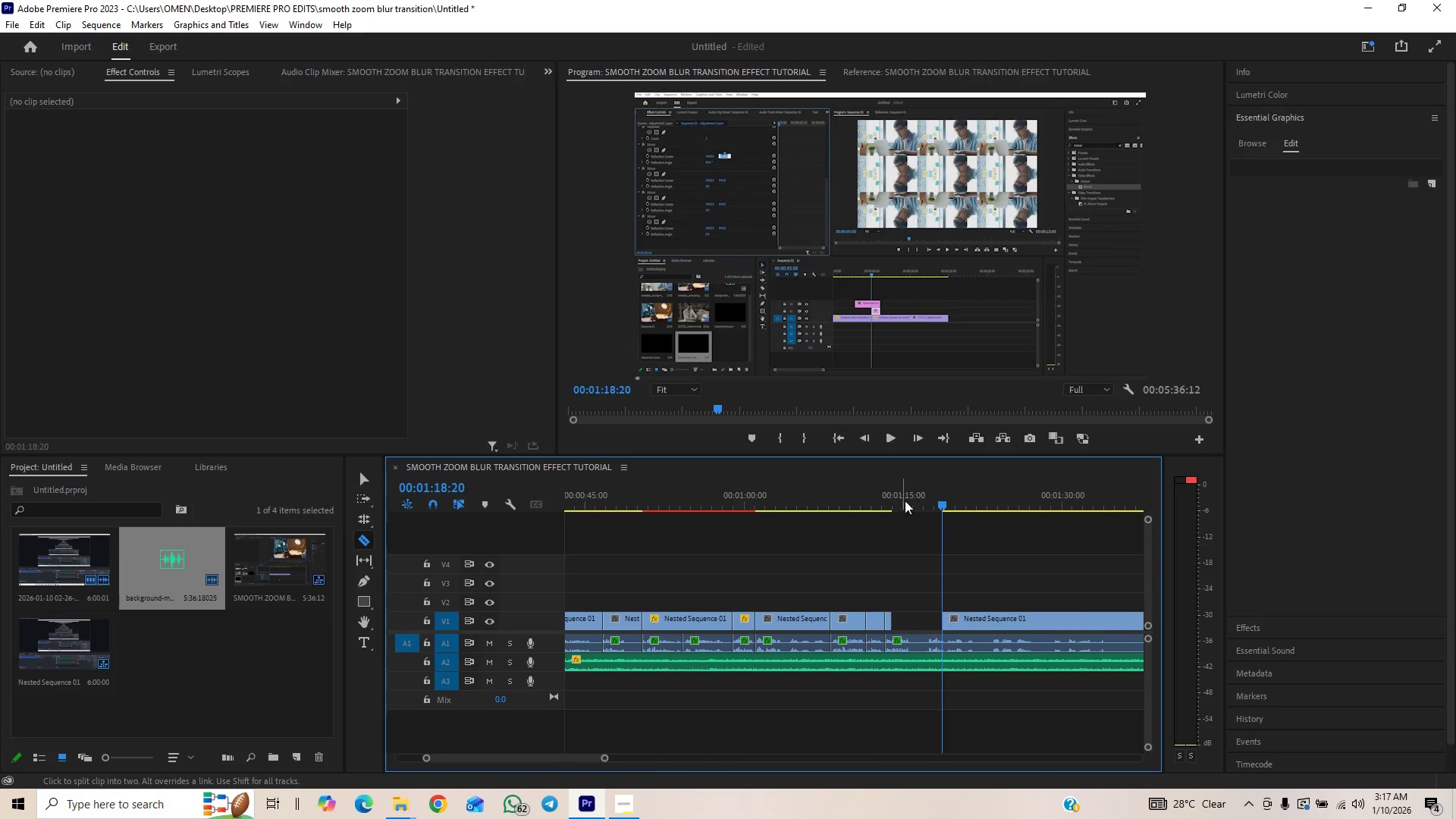 
left_click_drag(start_coordinate=[910, 491], to_coordinate=[915, 514])
 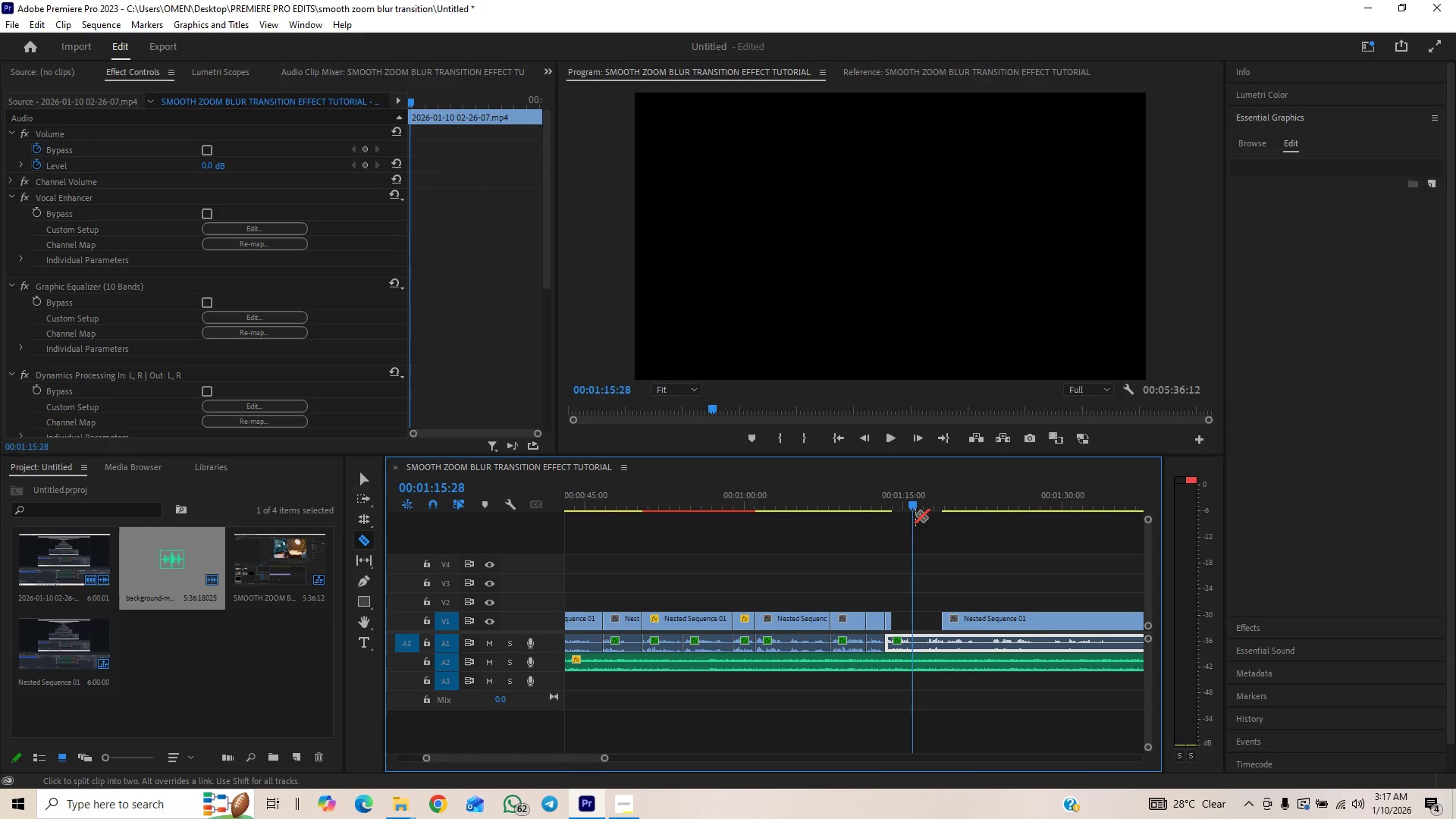 
key(Space)
 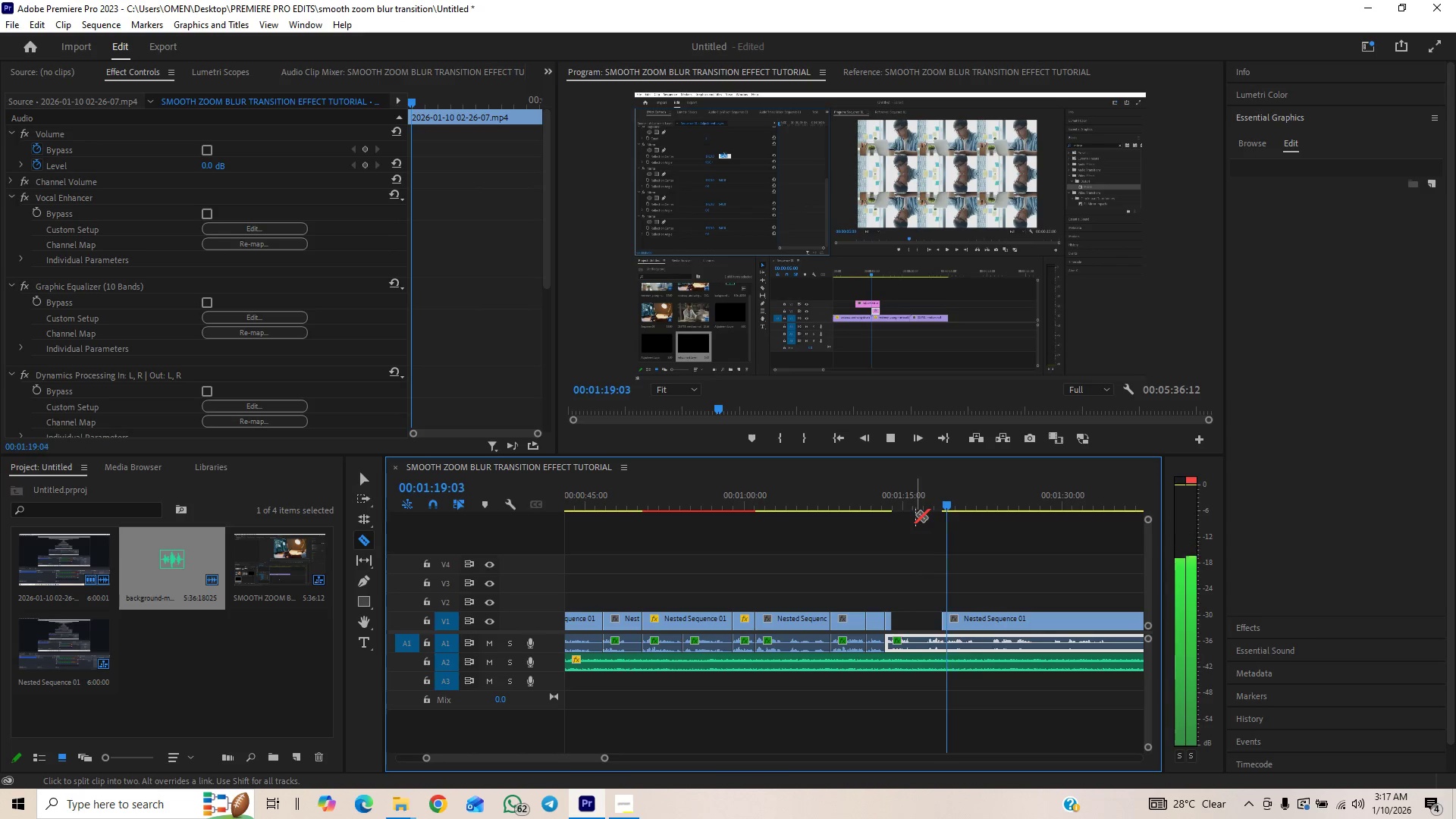 
wait(8.33)
 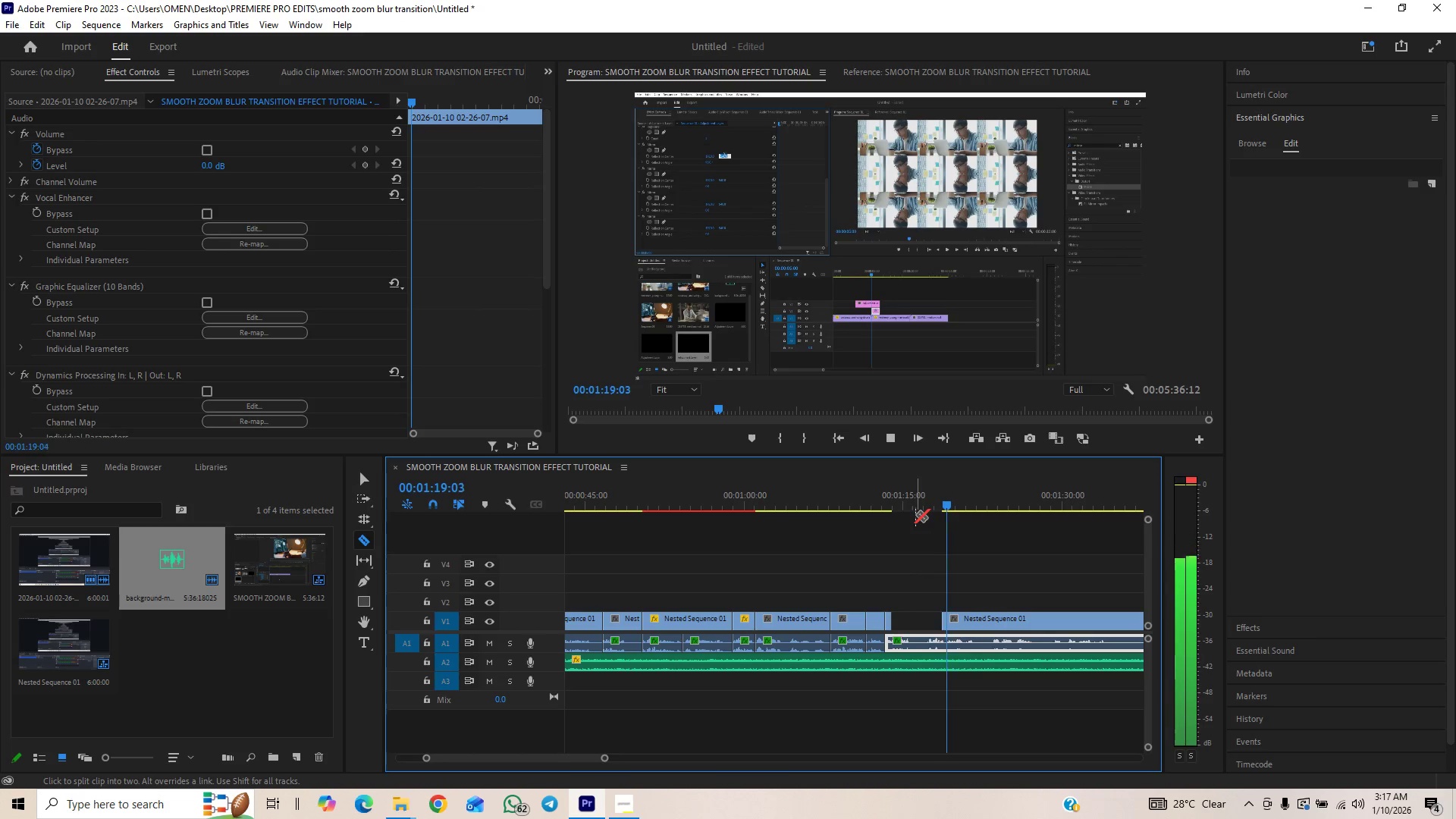 
key(C)
 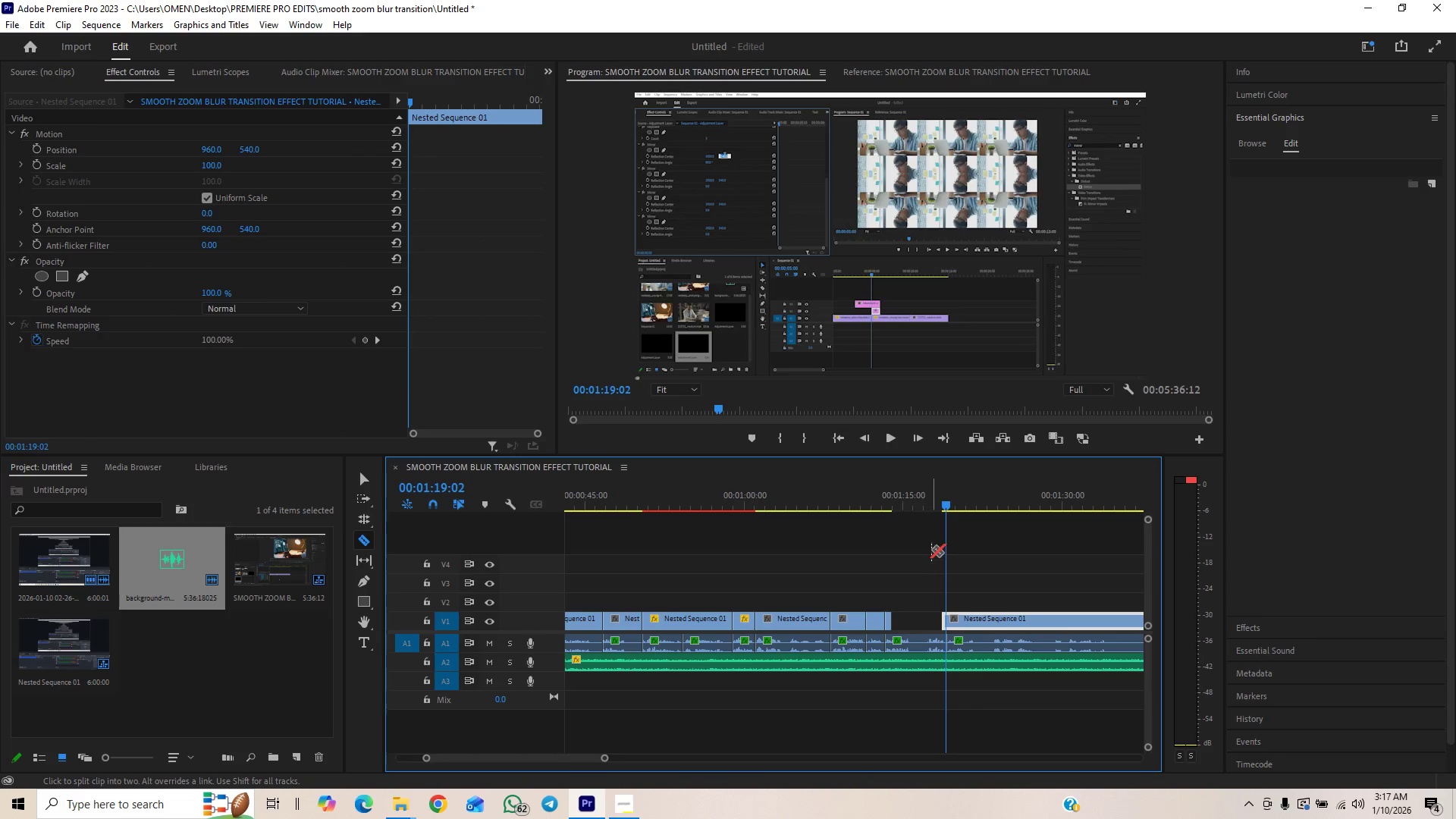 
left_click_drag(start_coordinate=[935, 504], to_coordinate=[915, 515])
 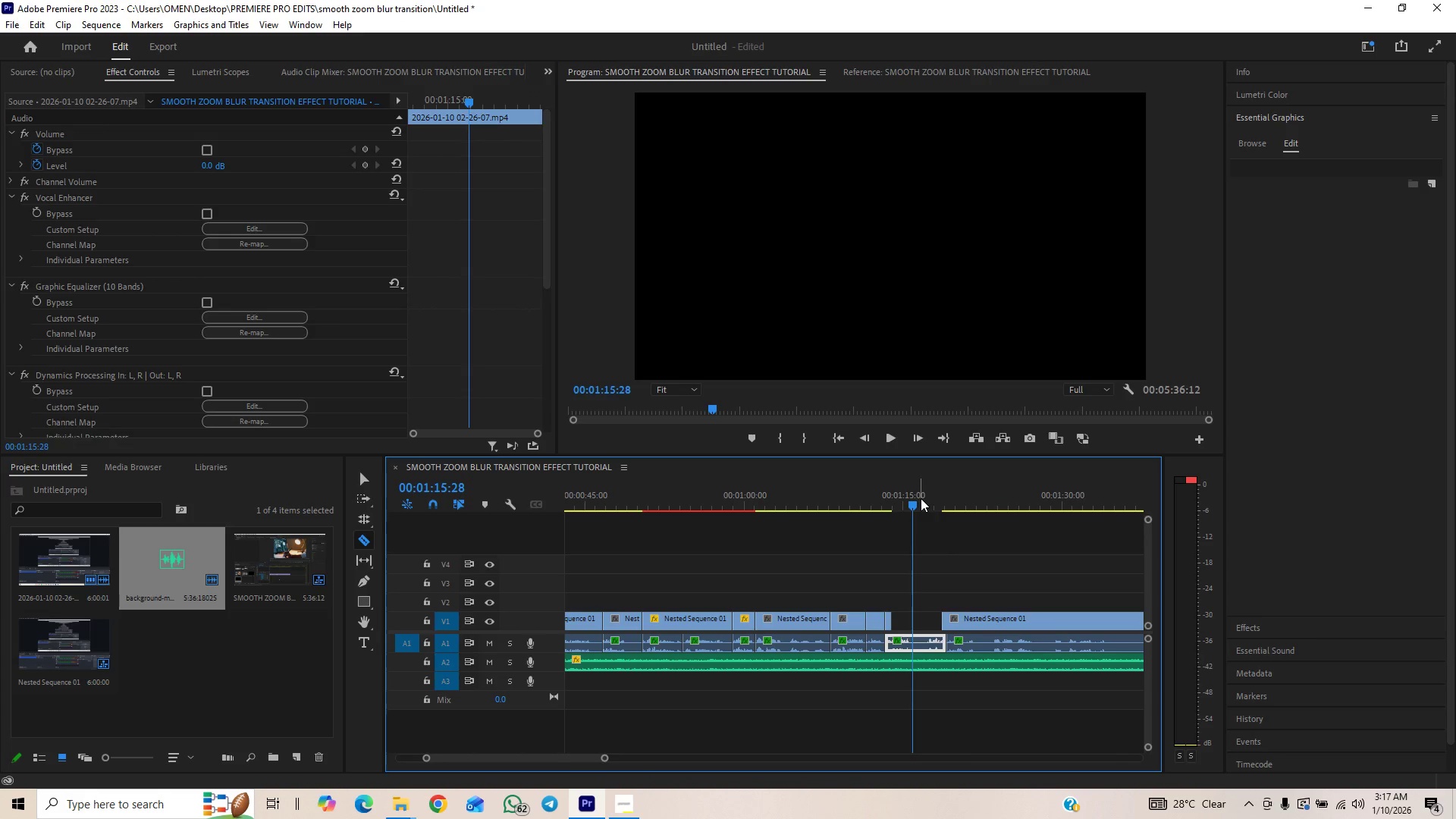 
left_click_drag(start_coordinate=[916, 498], to_coordinate=[912, 503])
 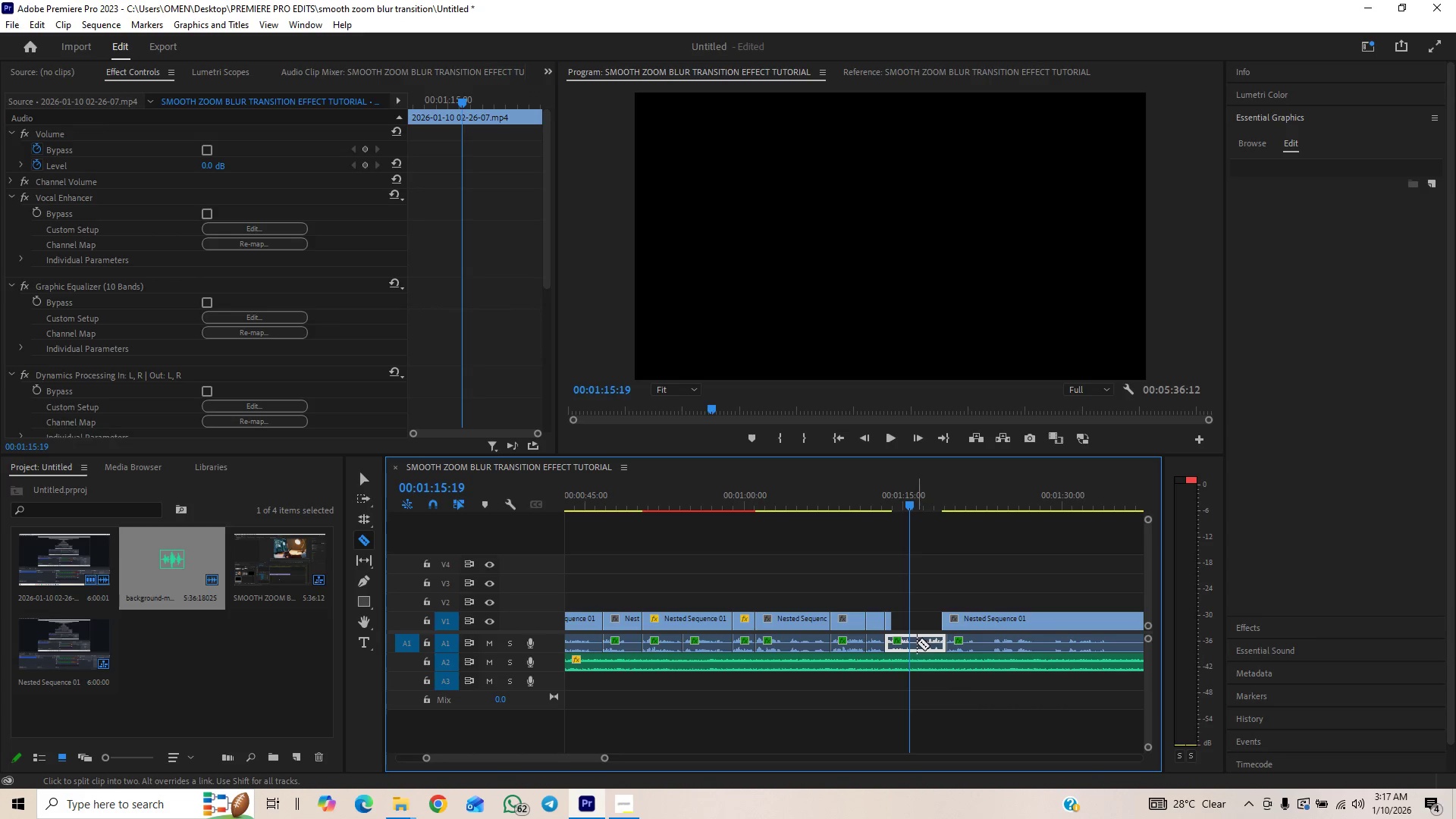 
left_click([906, 646])
 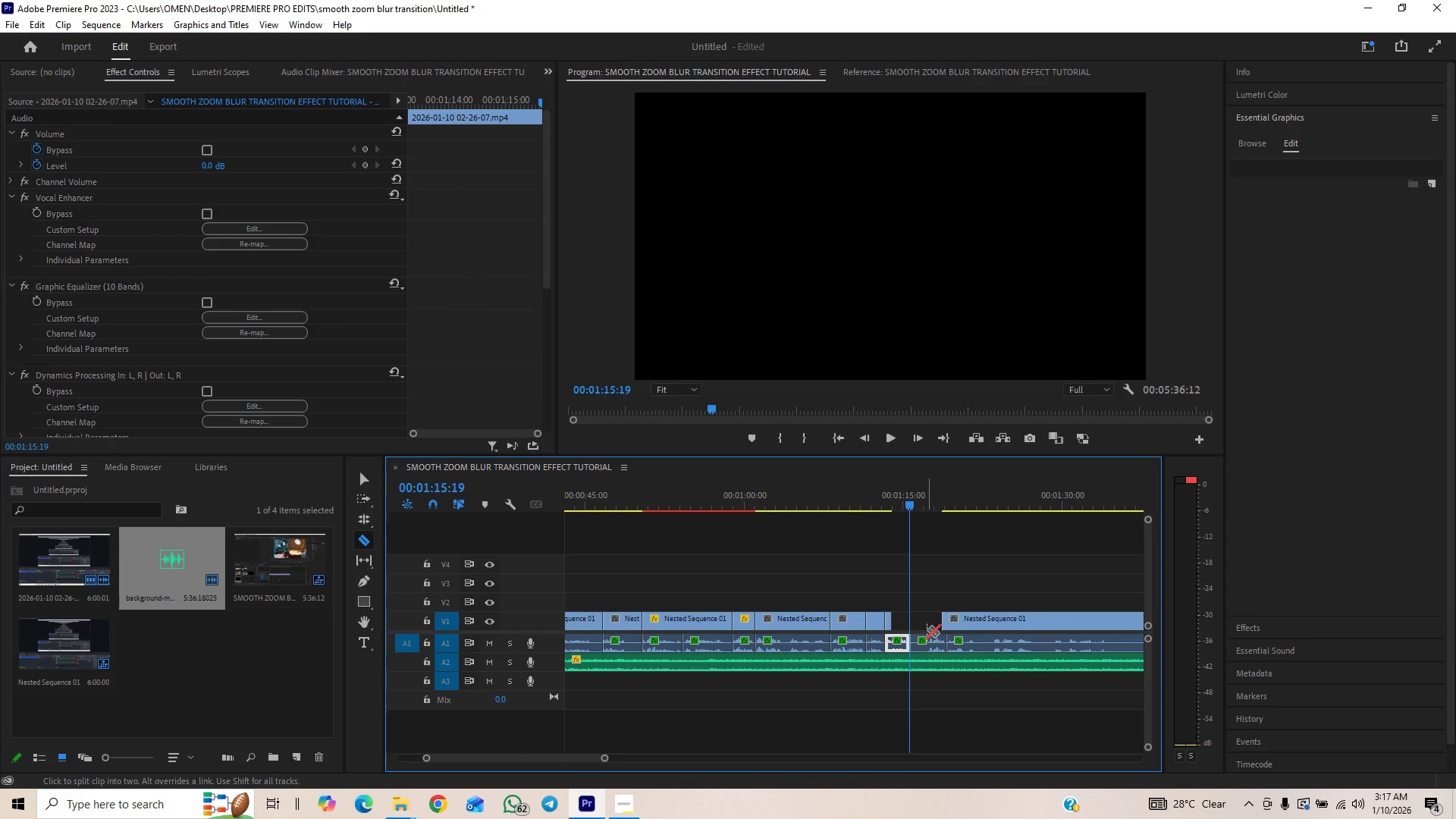 
key(V)
 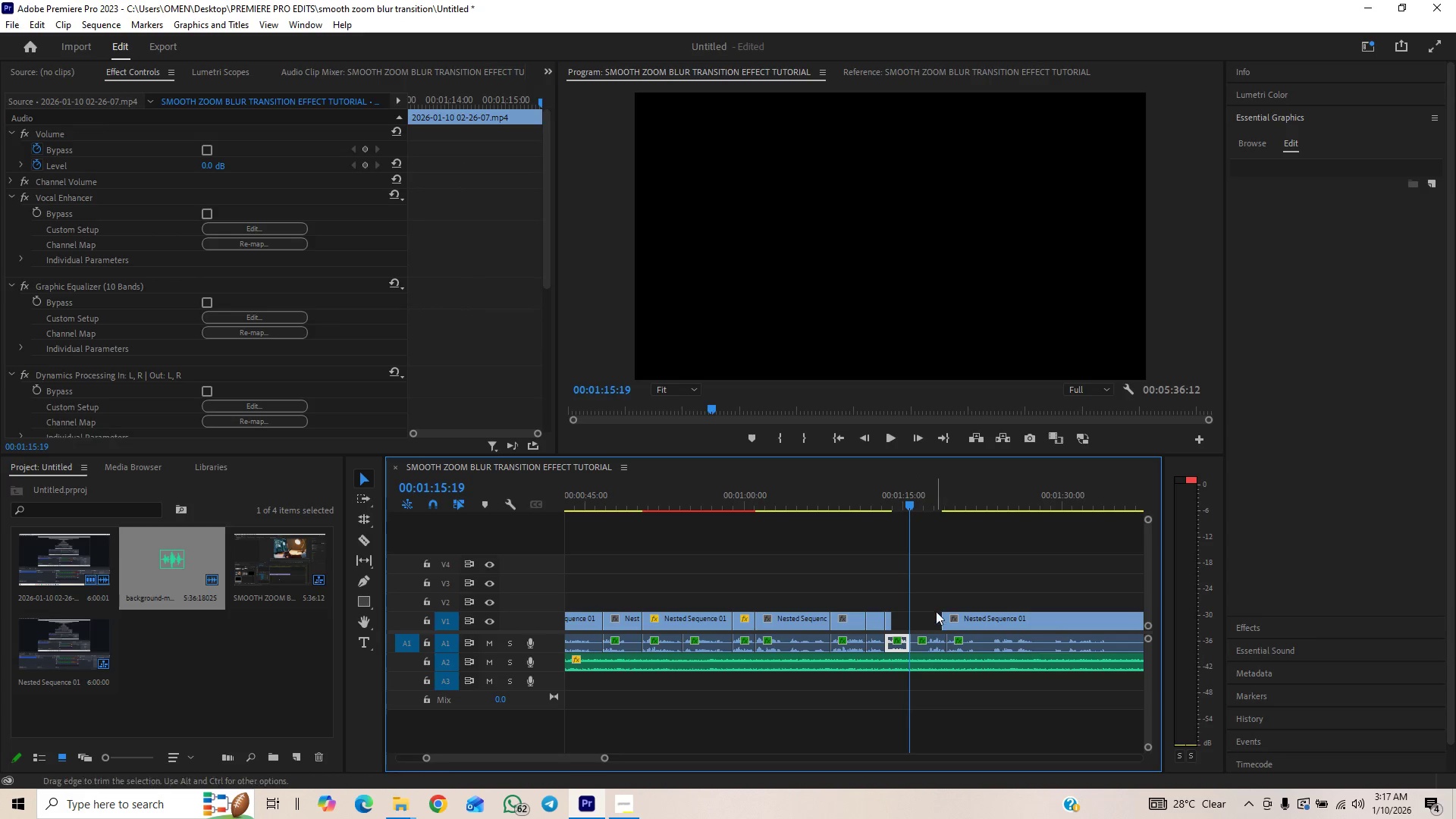 
left_click_drag(start_coordinate=[932, 610], to_coordinate=[927, 643])
 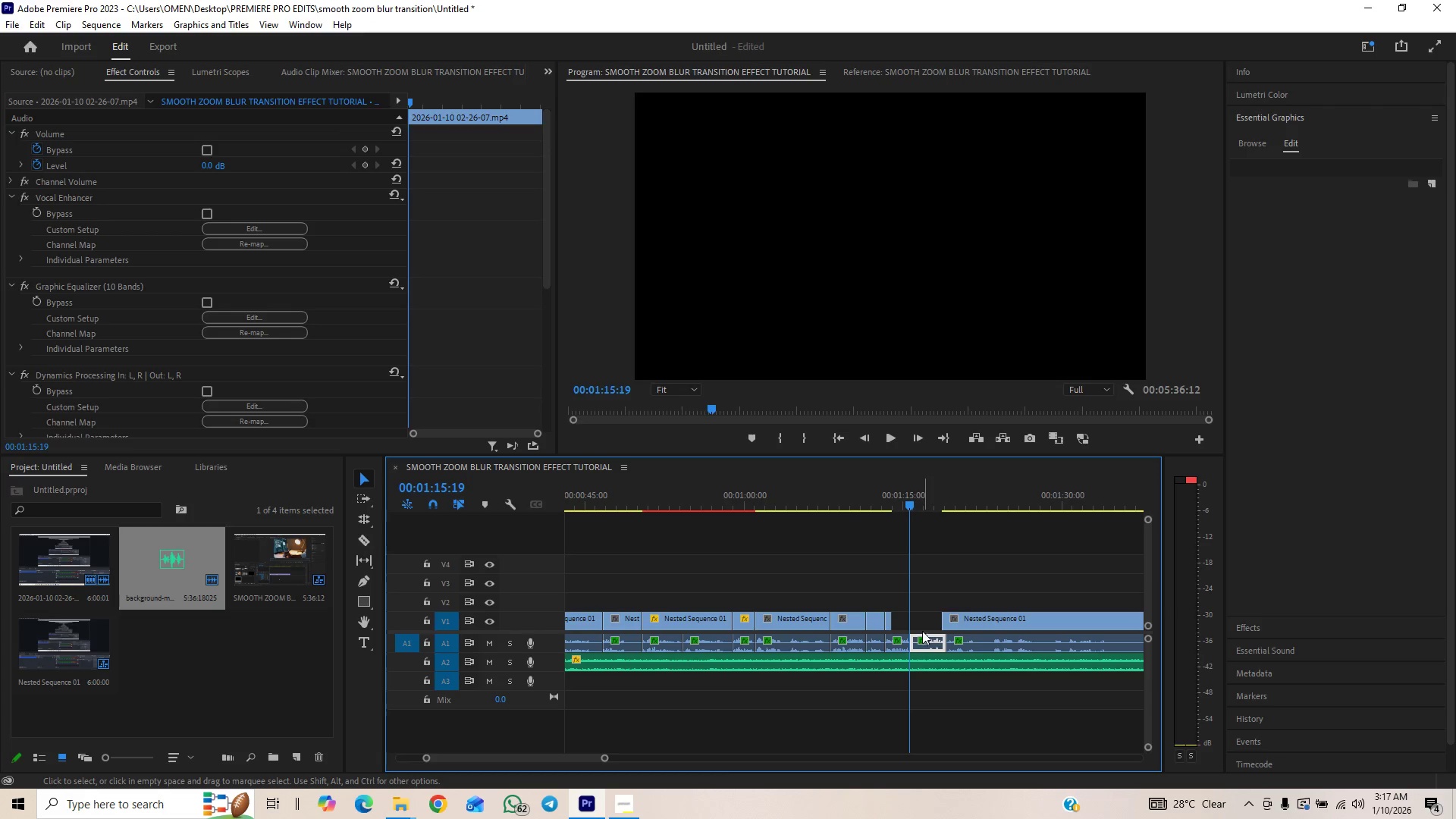 
key(Delete)
 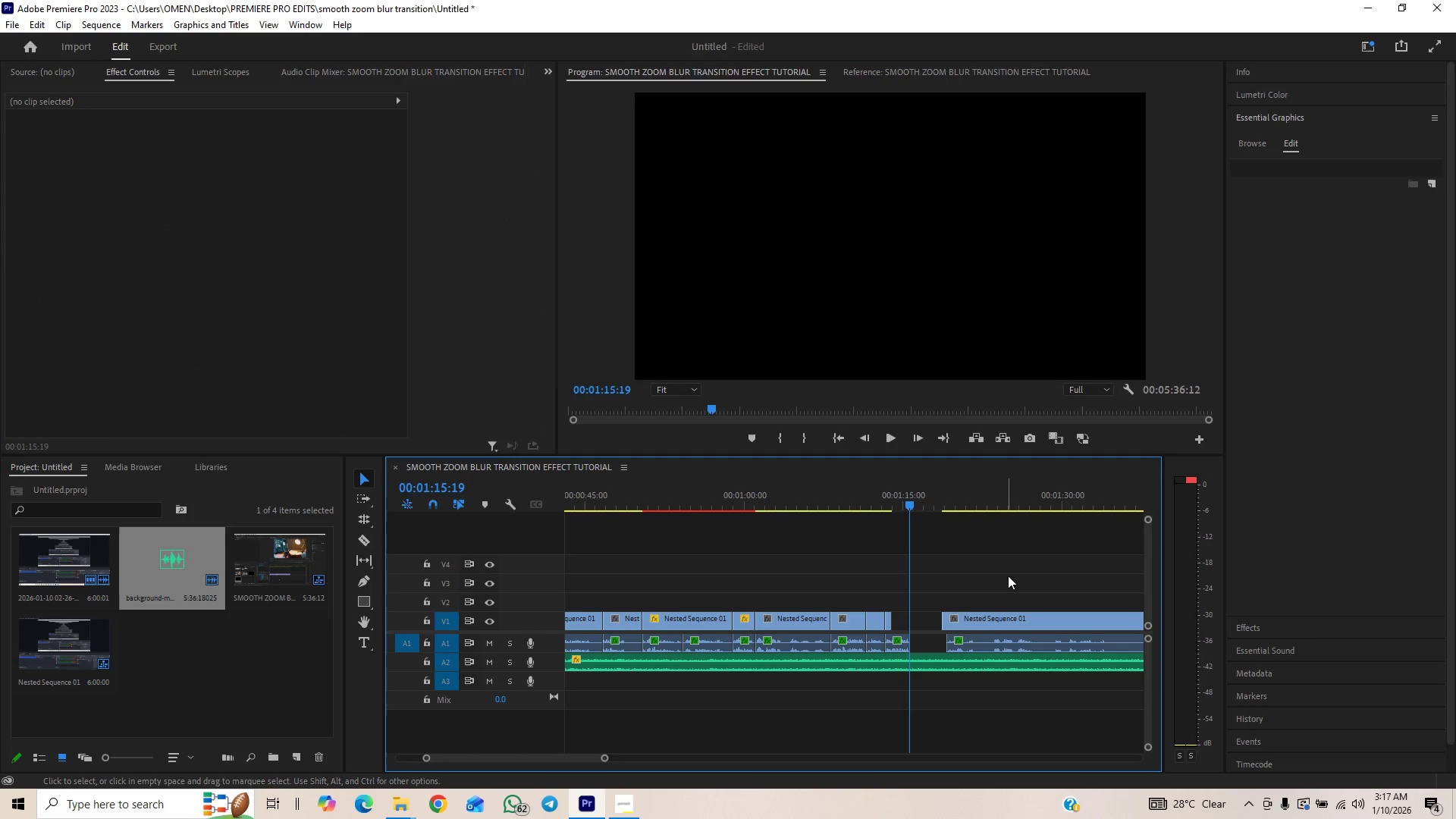 
left_click_drag(start_coordinate=[1009, 575], to_coordinate=[974, 641])
 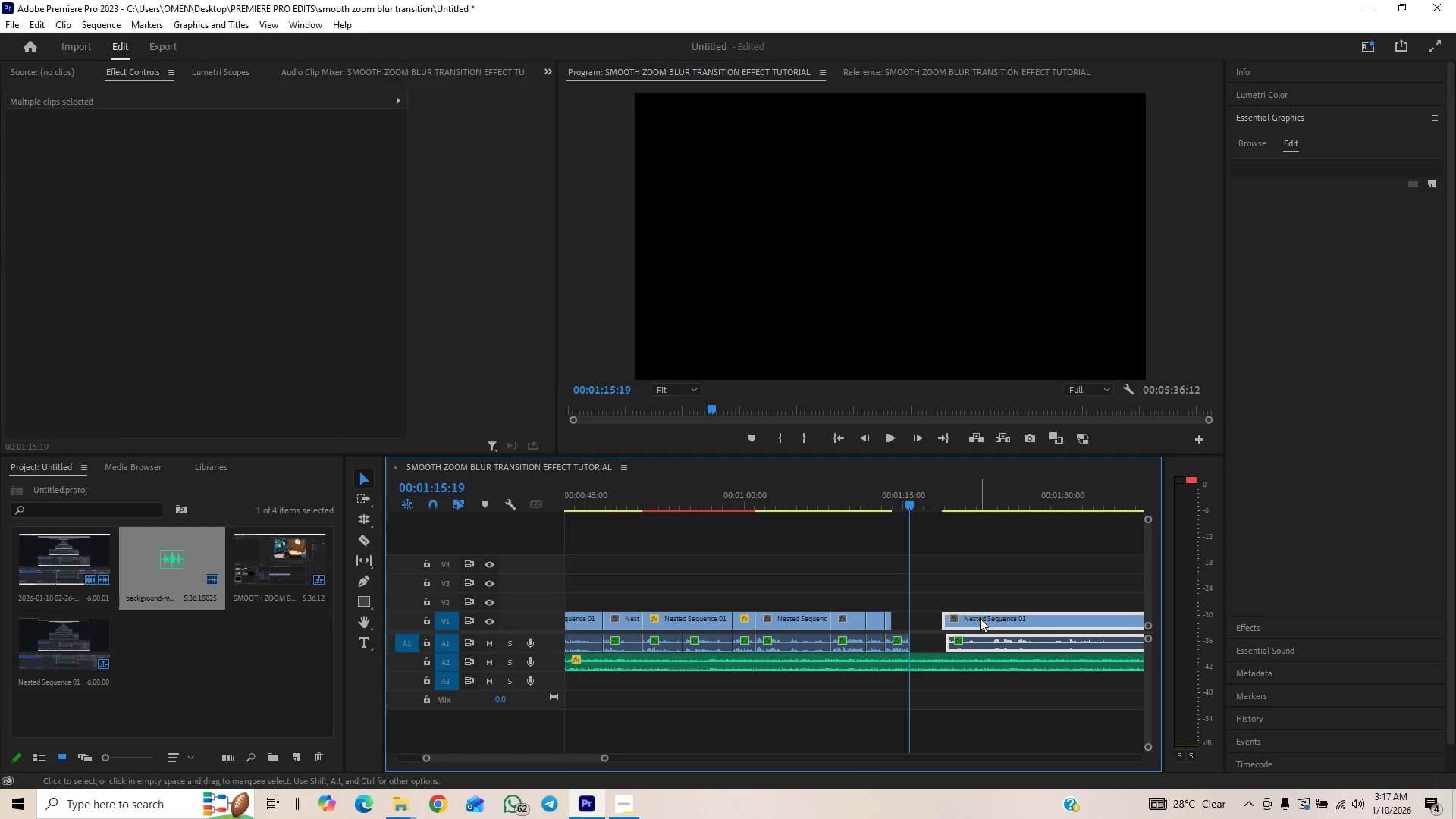 
left_click_drag(start_coordinate=[980, 618], to_coordinate=[940, 623])
 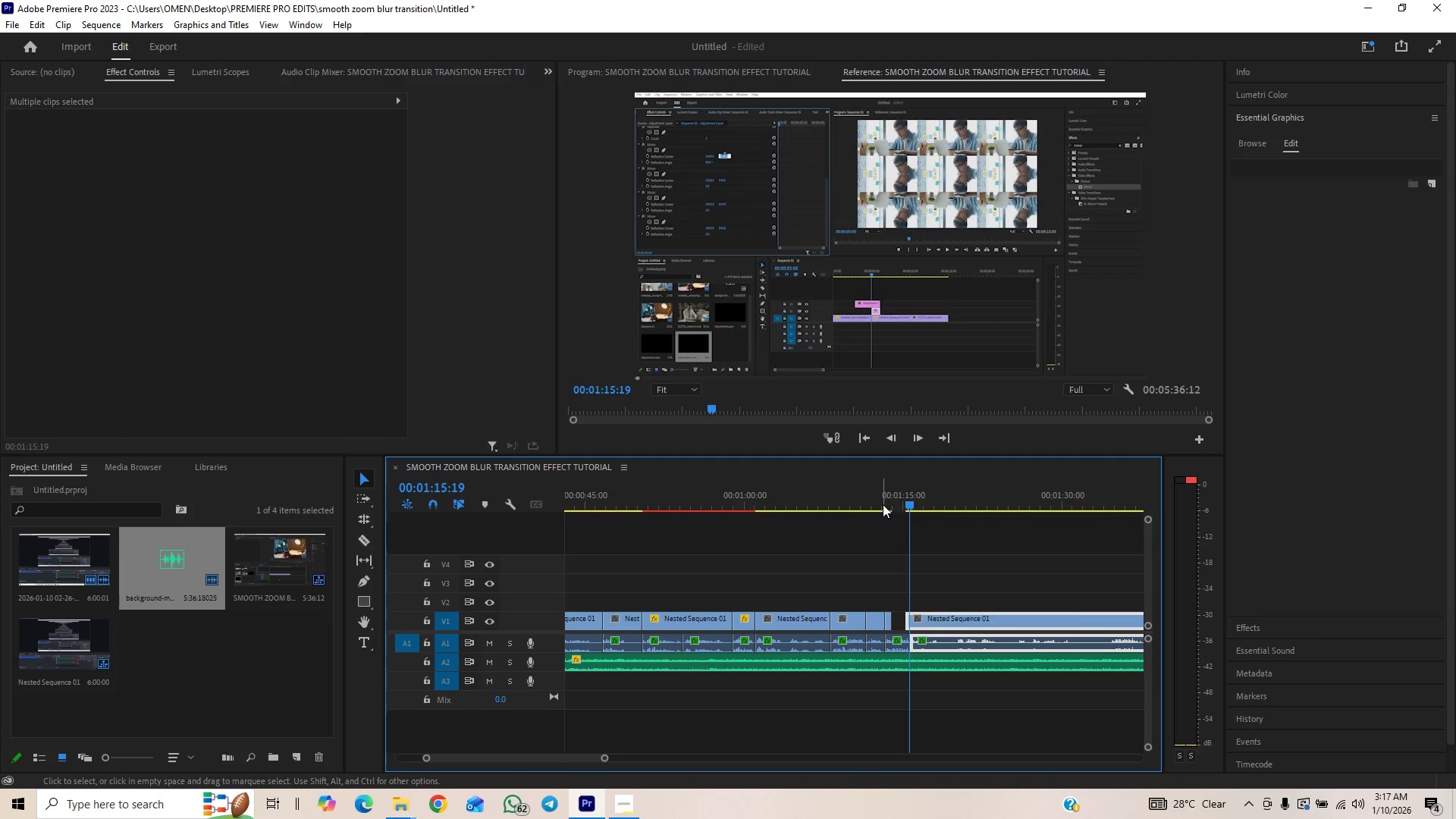 
left_click([883, 499])
 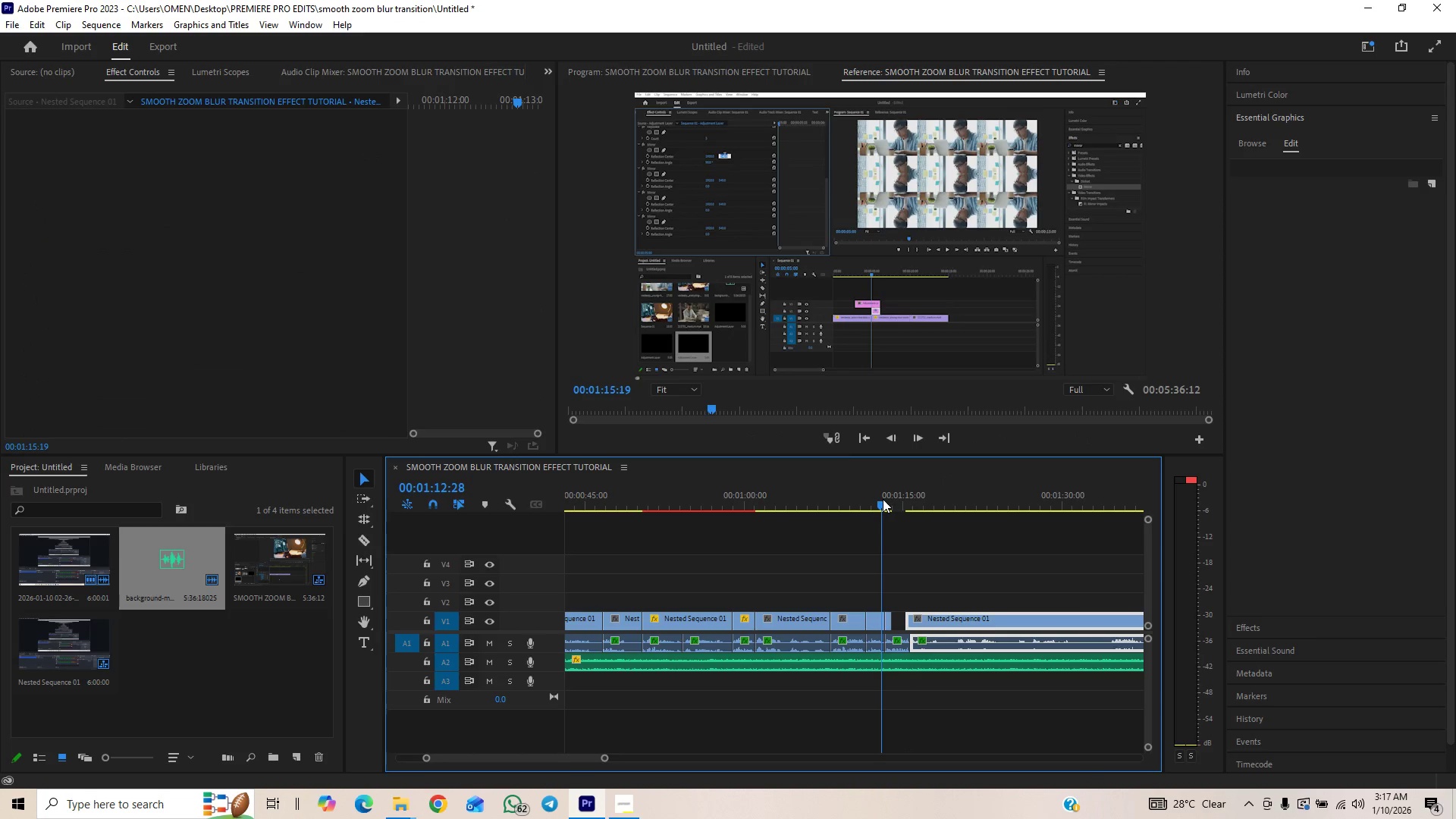 
key(Space)
 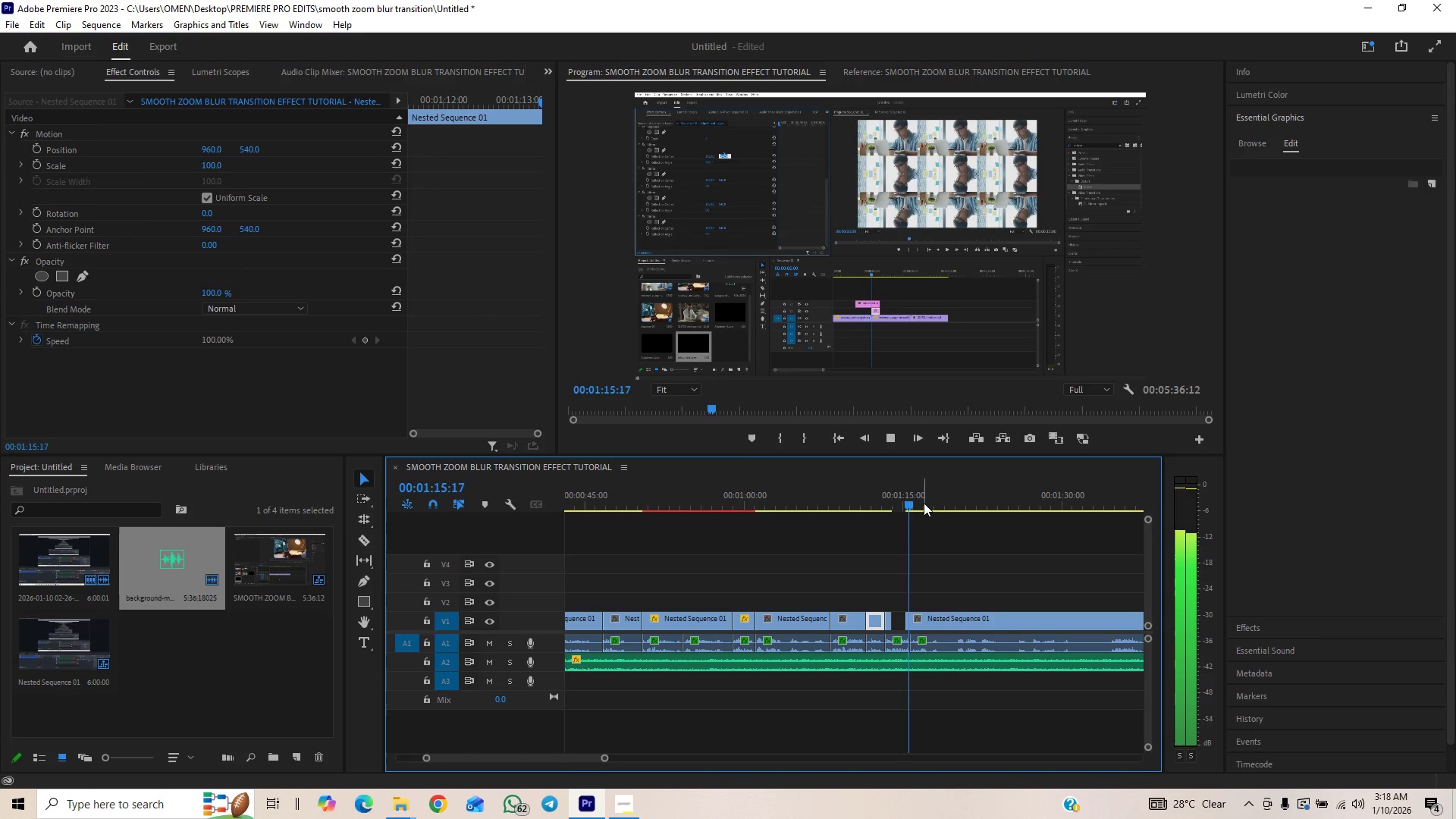 
wait(8.05)
 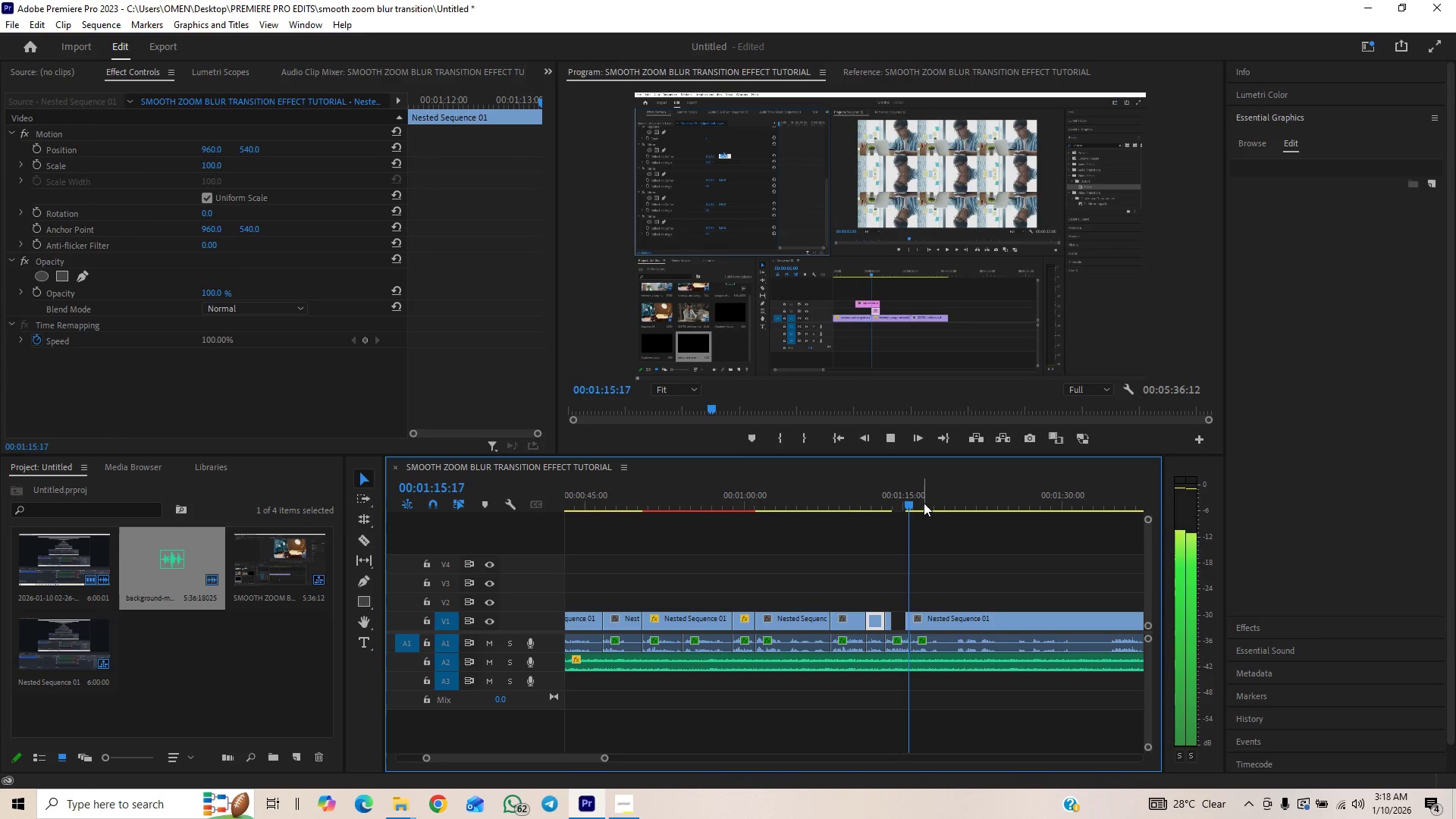 
key(Space)
 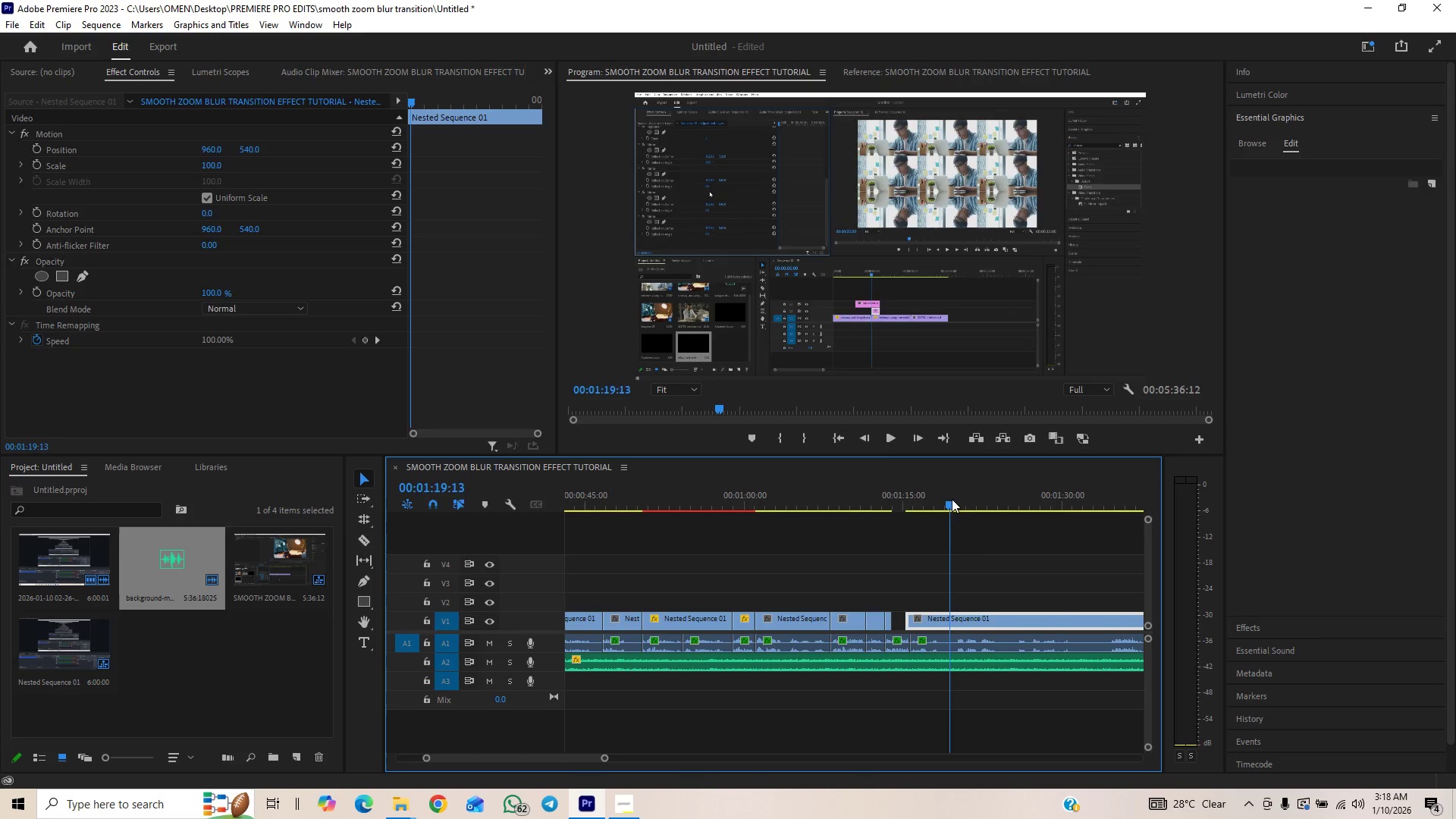 
key(C)
 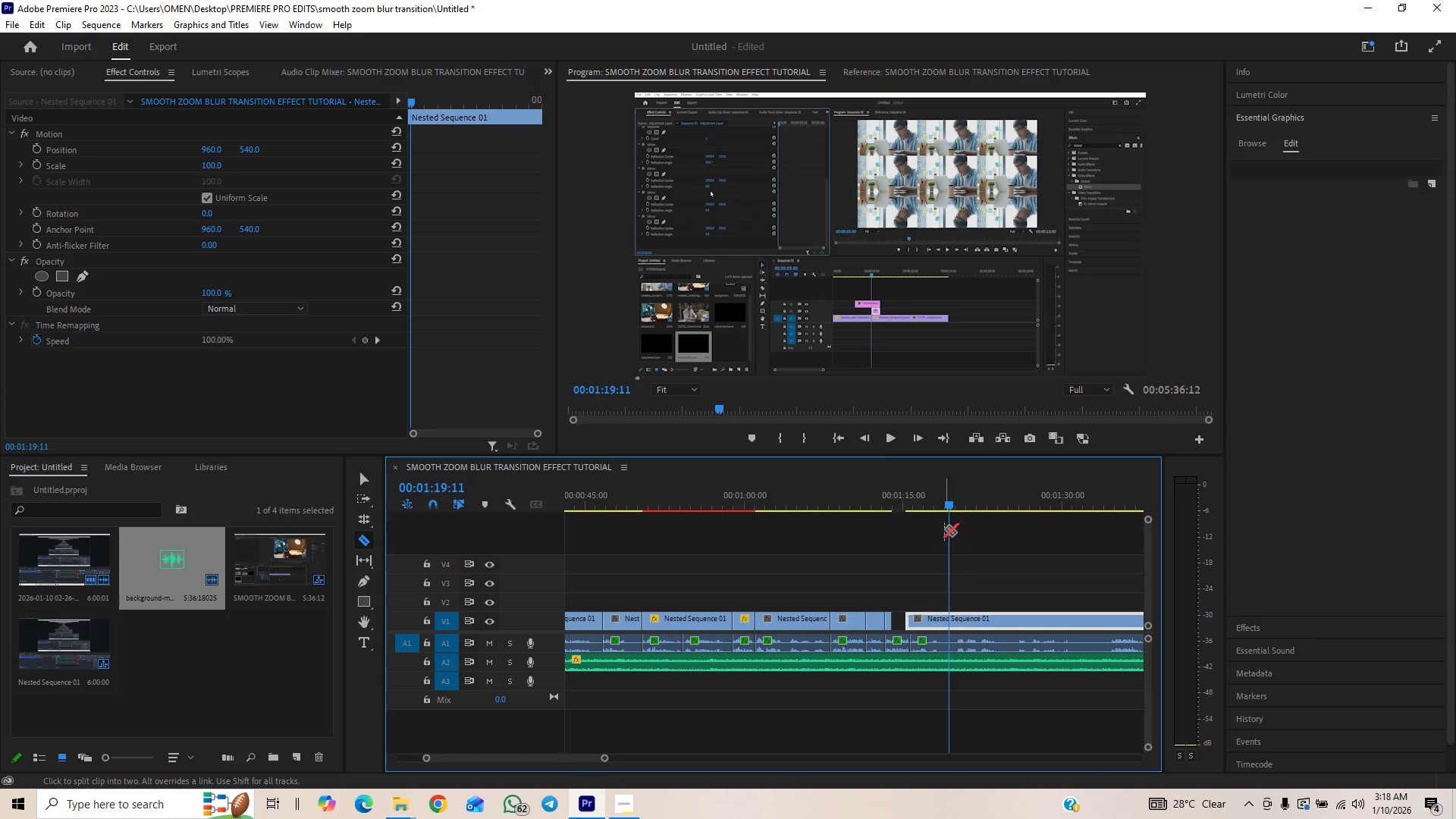 
left_click_drag(start_coordinate=[947, 499], to_coordinate=[954, 497])
 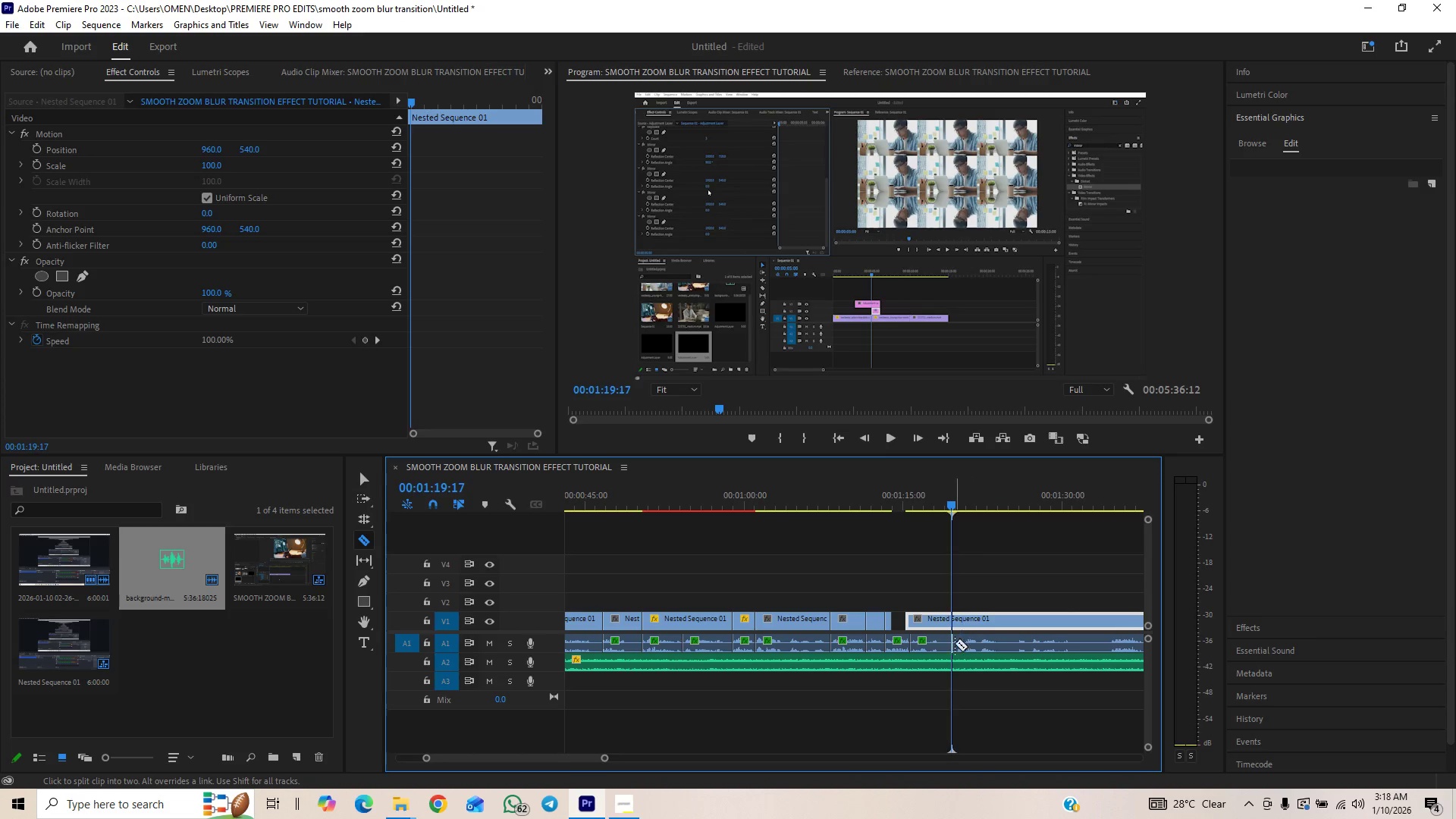 
left_click([955, 643])
 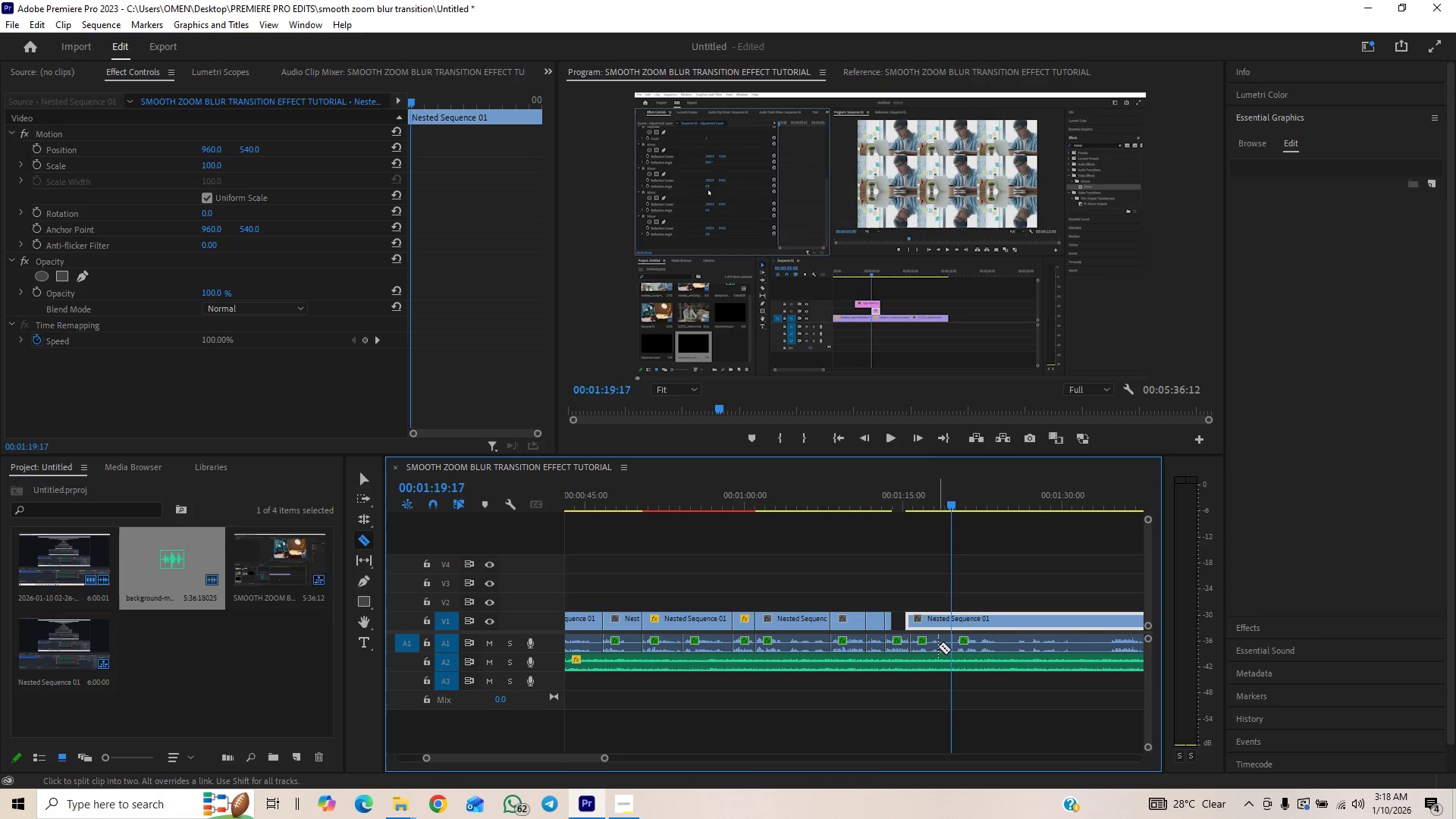 
left_click([940, 644])
 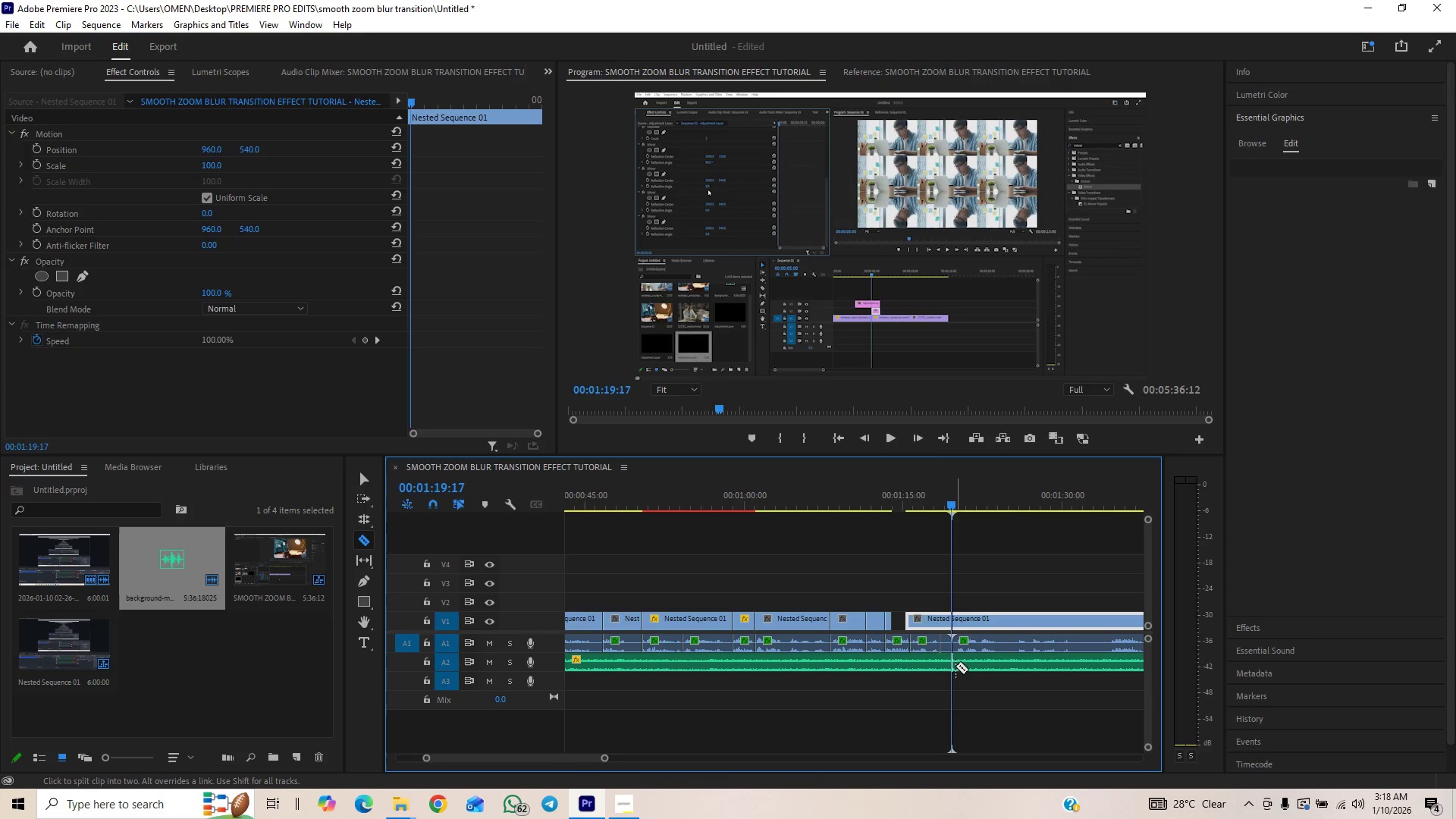 
key(V)
 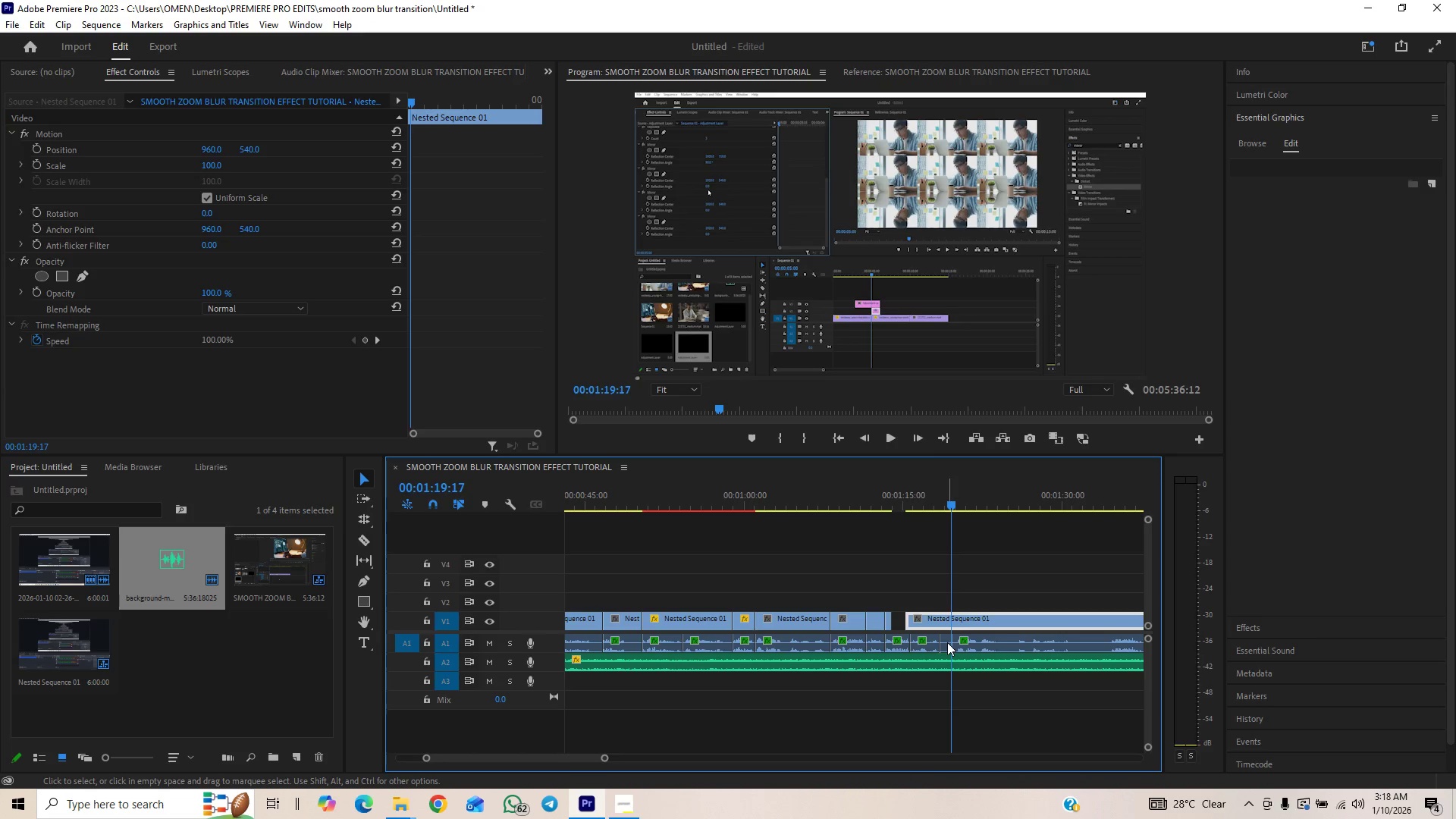 
left_click([946, 642])
 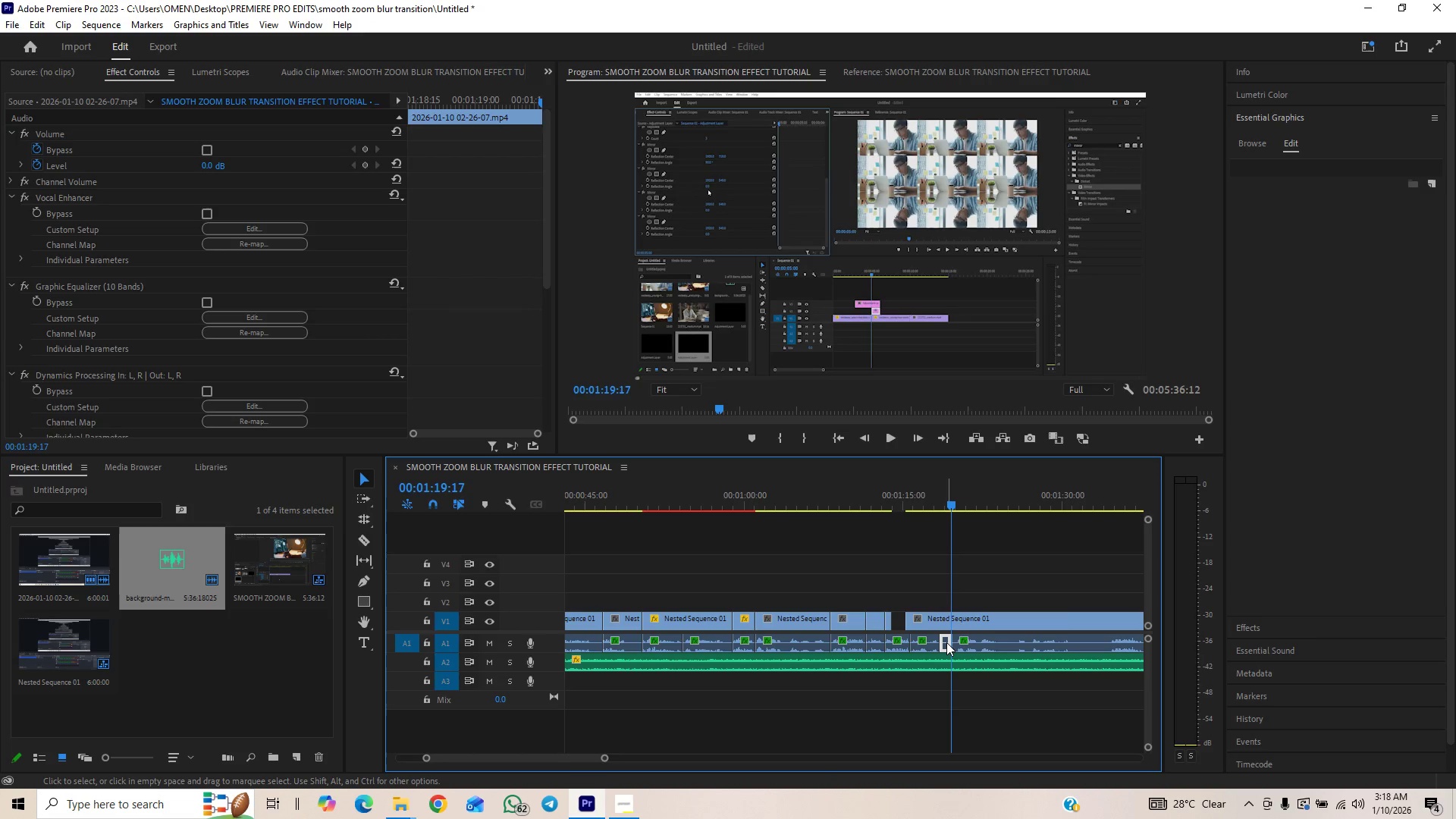 
key(Delete)
 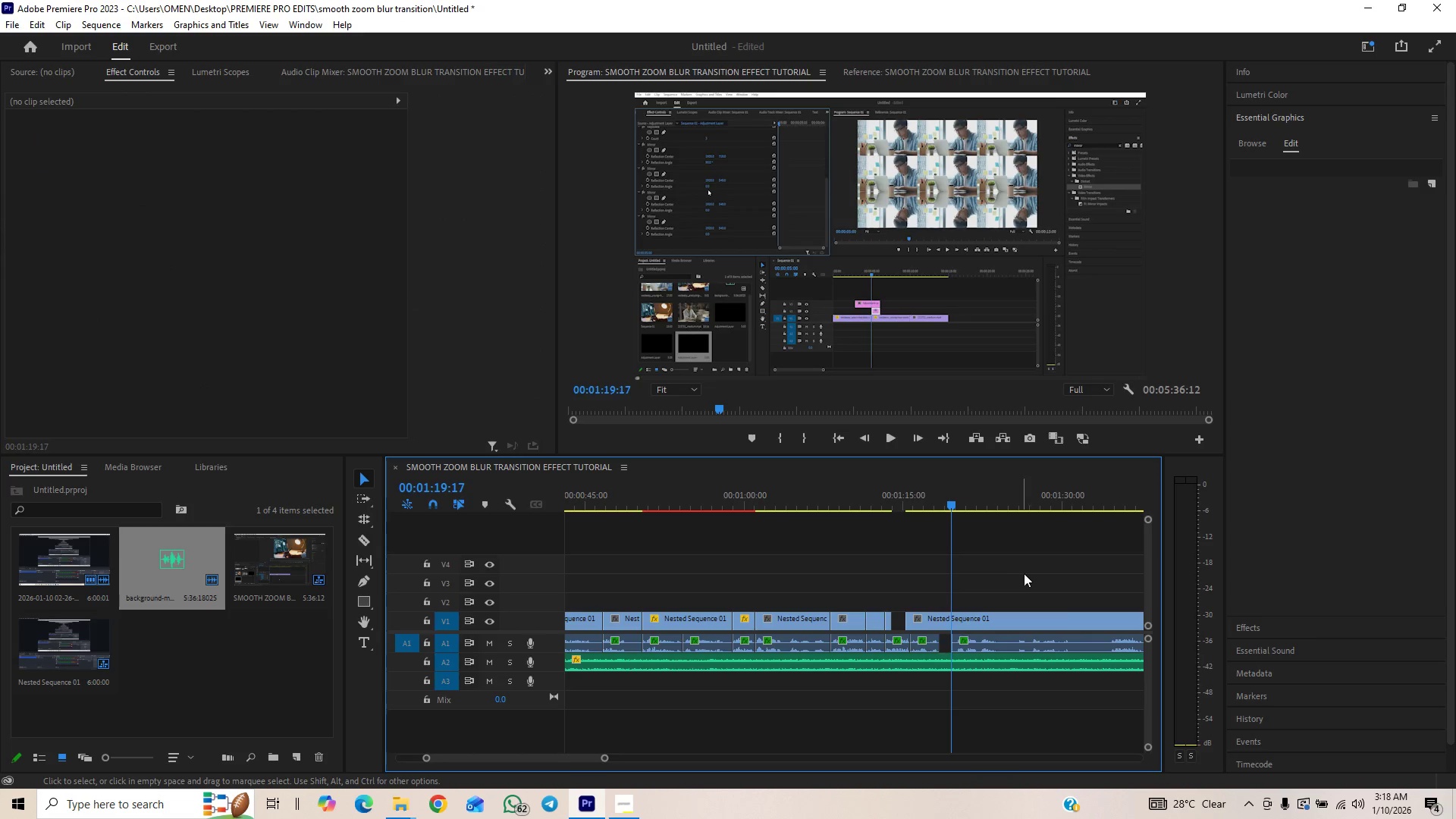 
left_click_drag(start_coordinate=[1027, 571], to_coordinate=[989, 640])
 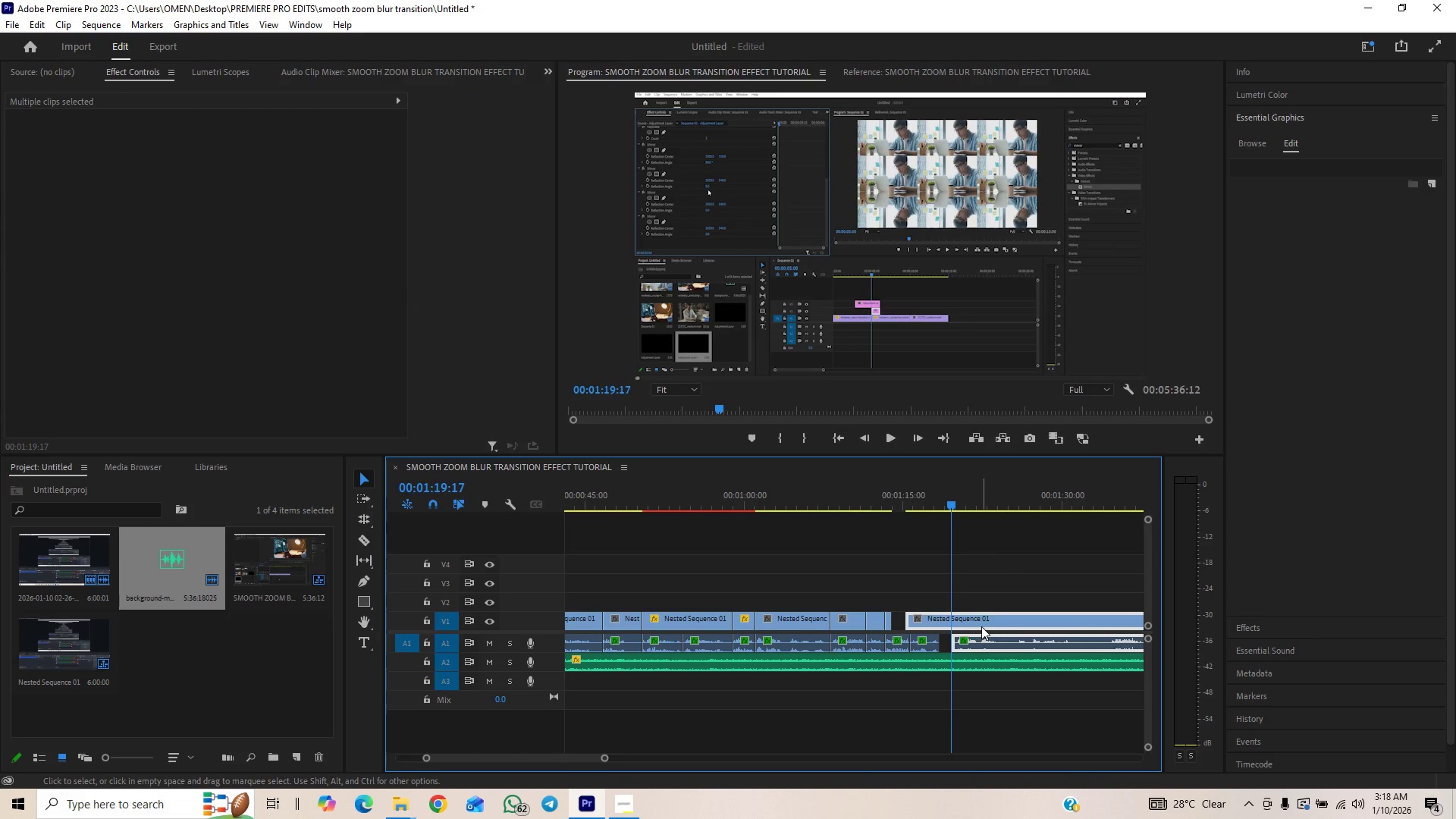 
left_click_drag(start_coordinate=[981, 626], to_coordinate=[969, 626])
 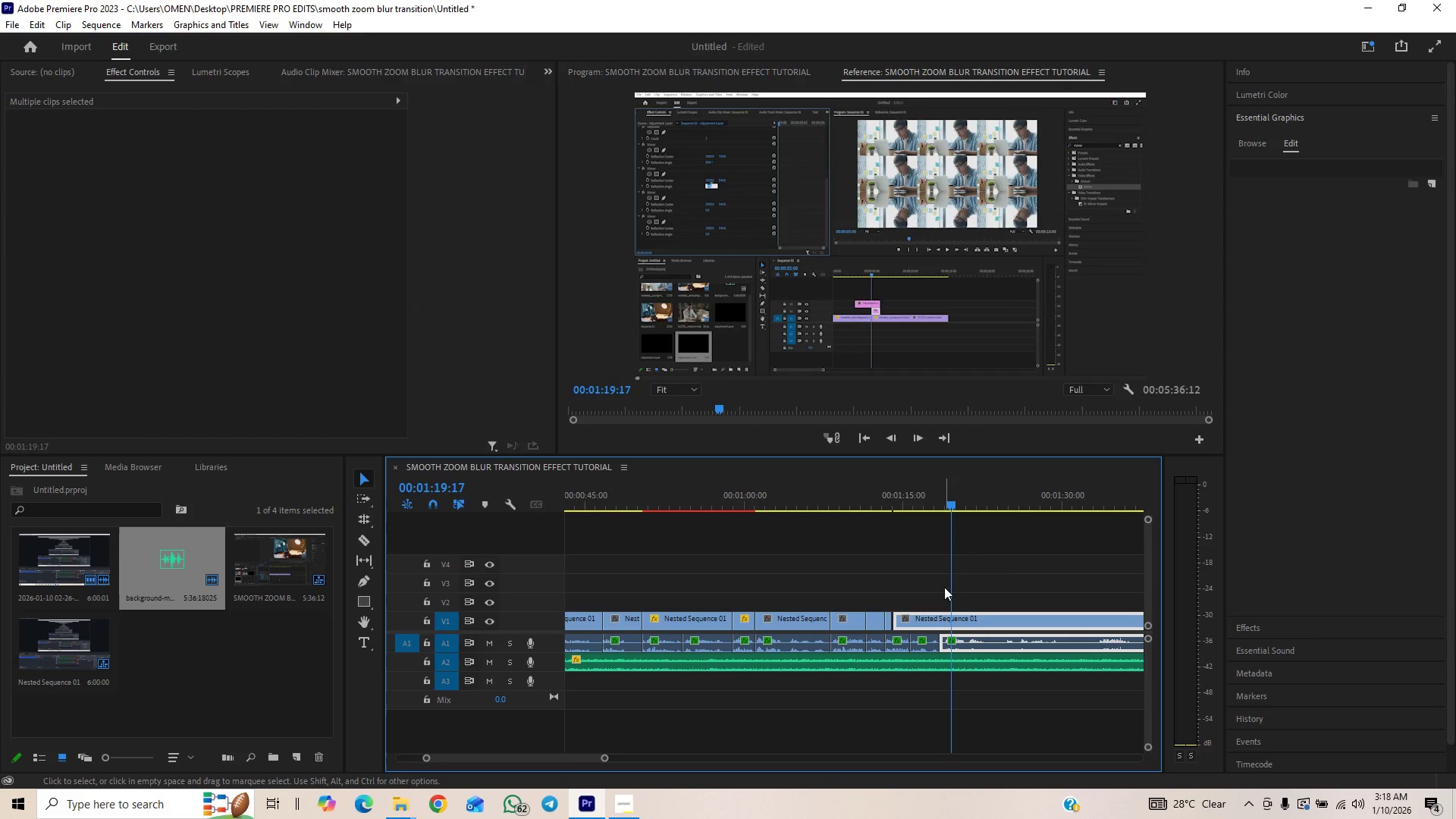 
left_click([944, 587])
 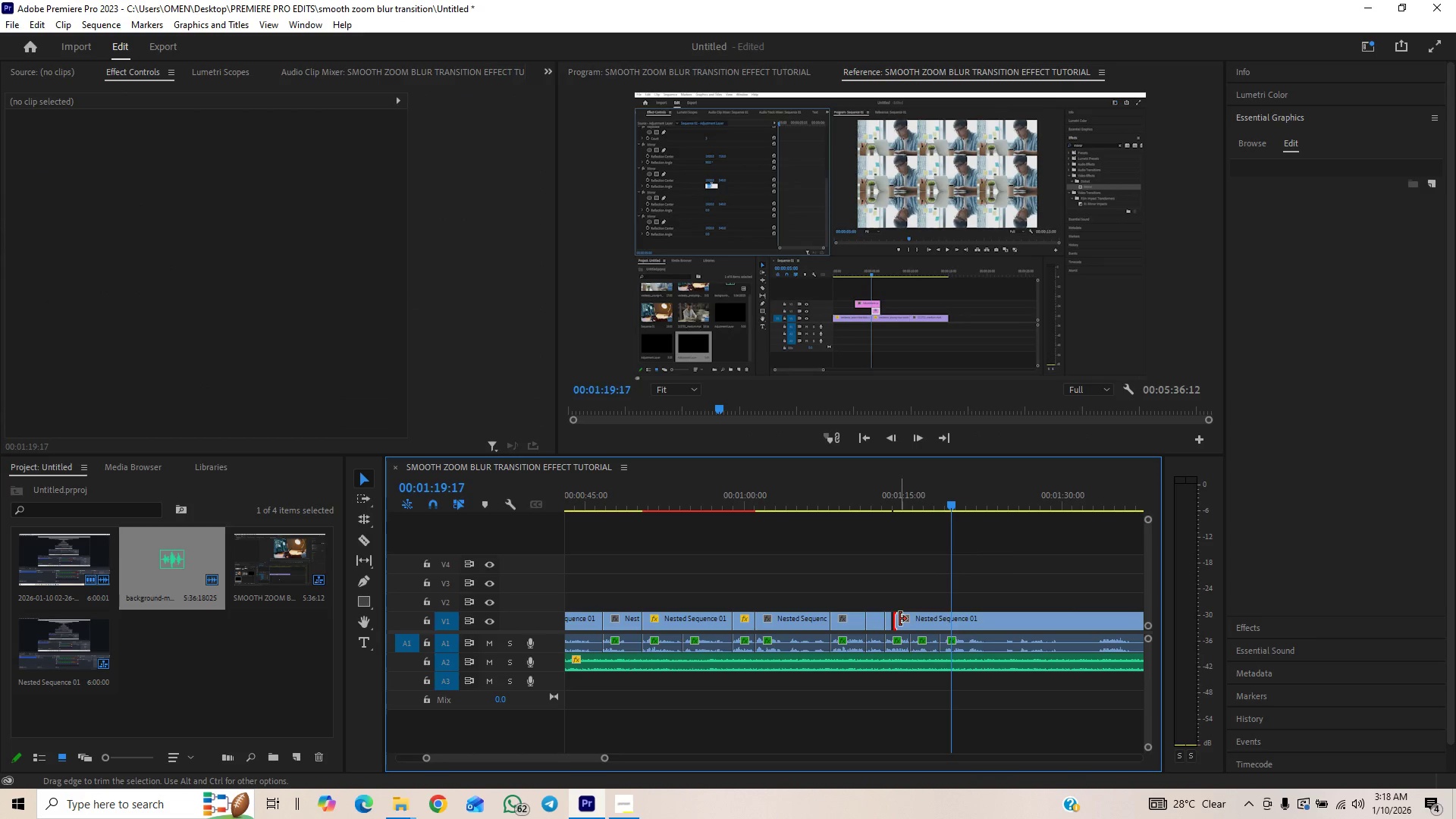 
left_click_drag(start_coordinate=[899, 619], to_coordinate=[881, 623])
 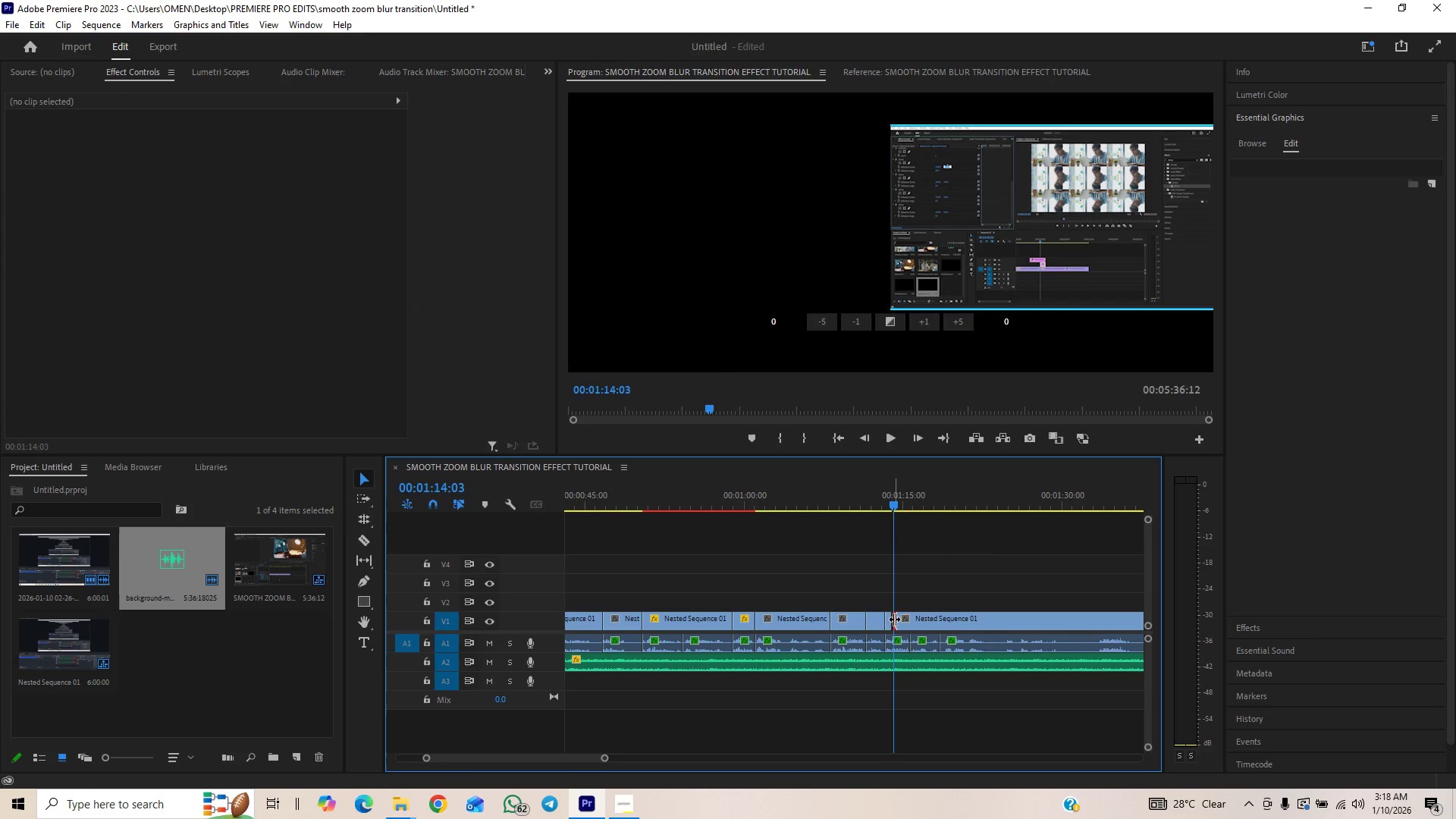 
left_click_drag(start_coordinate=[899, 621], to_coordinate=[871, 626])
 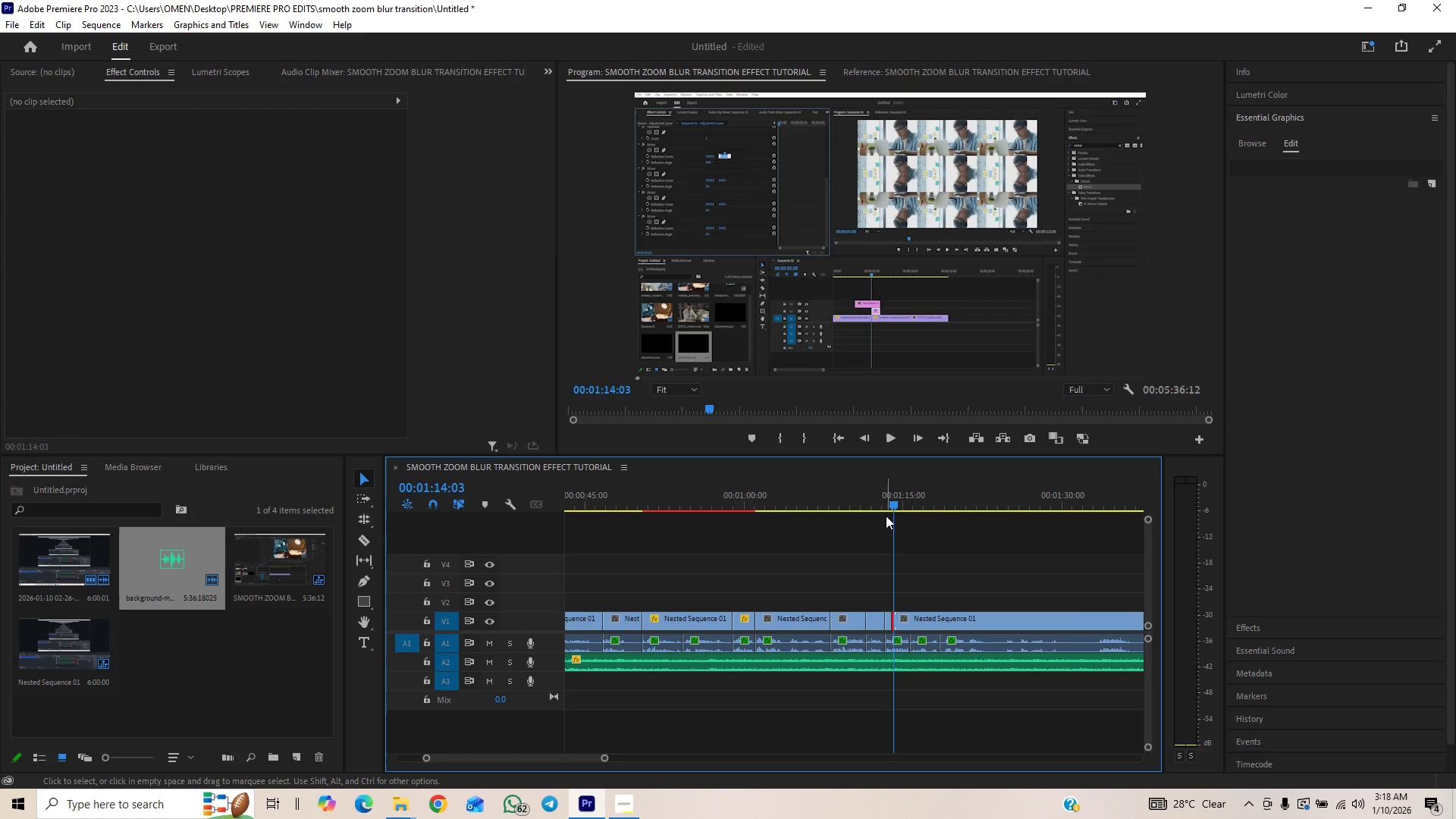 
left_click([877, 501])
 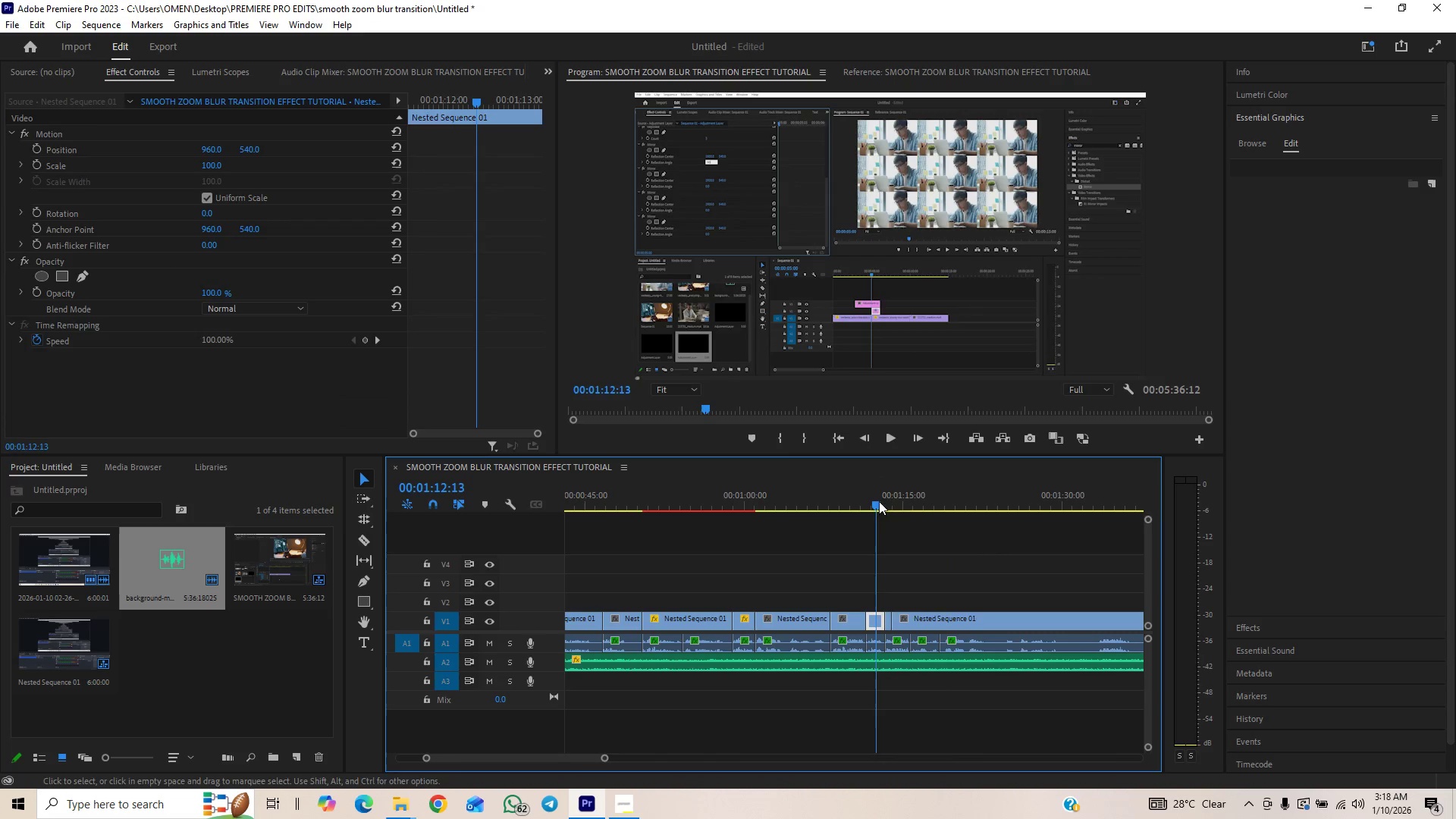 
key(Space)
 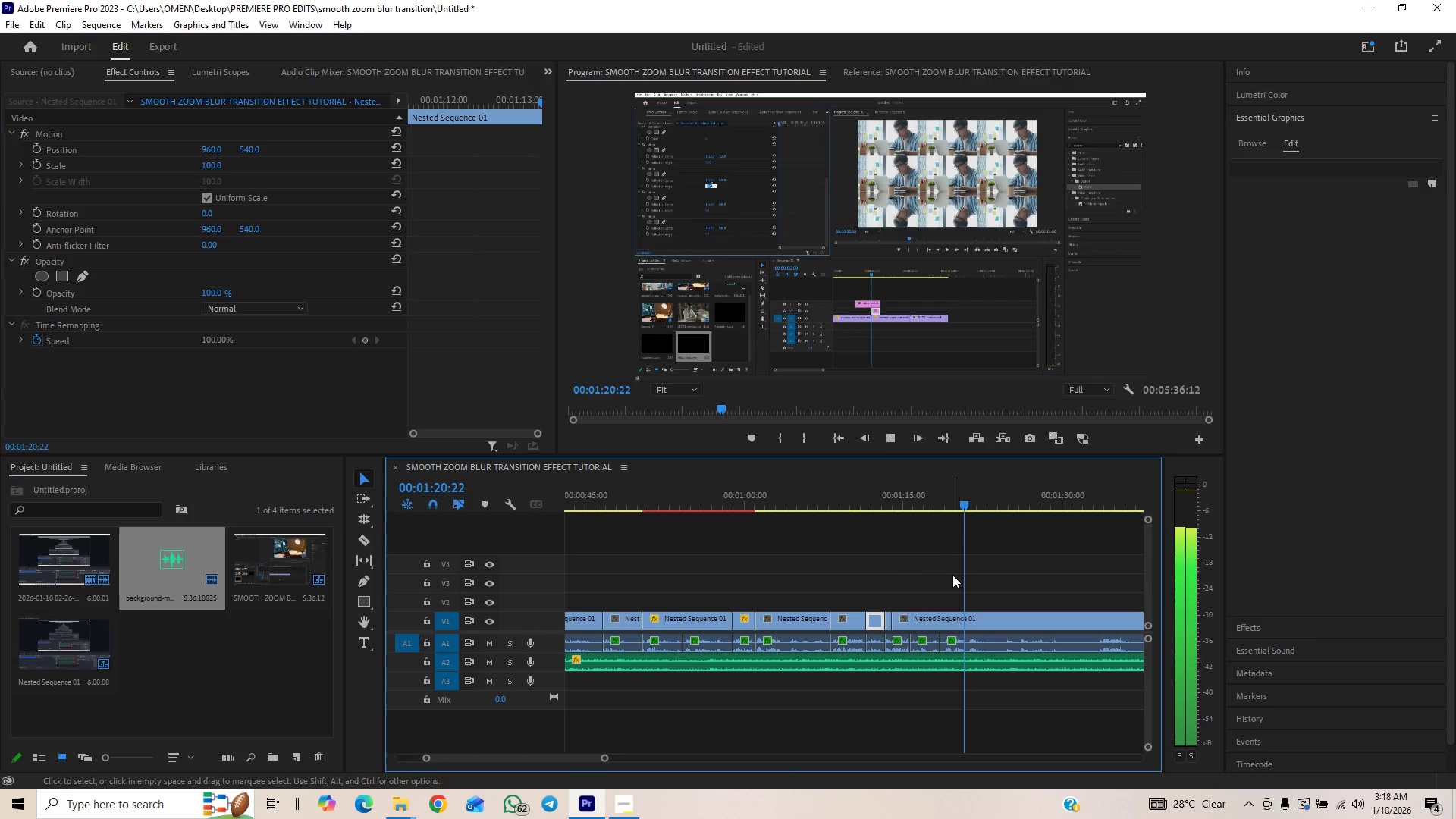 
wait(13.77)
 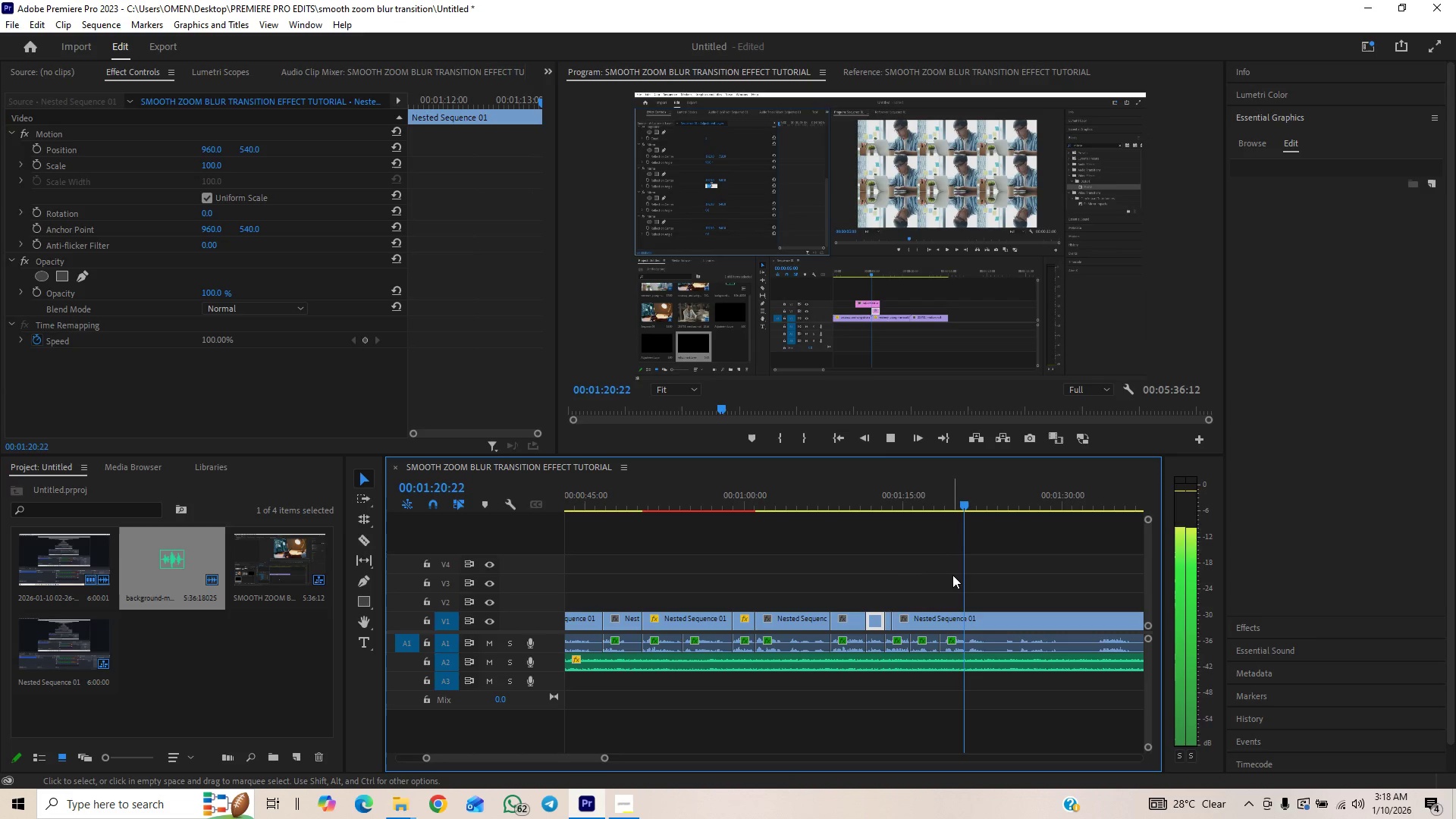 
left_click_drag(start_coordinate=[967, 503], to_coordinate=[983, 502])
 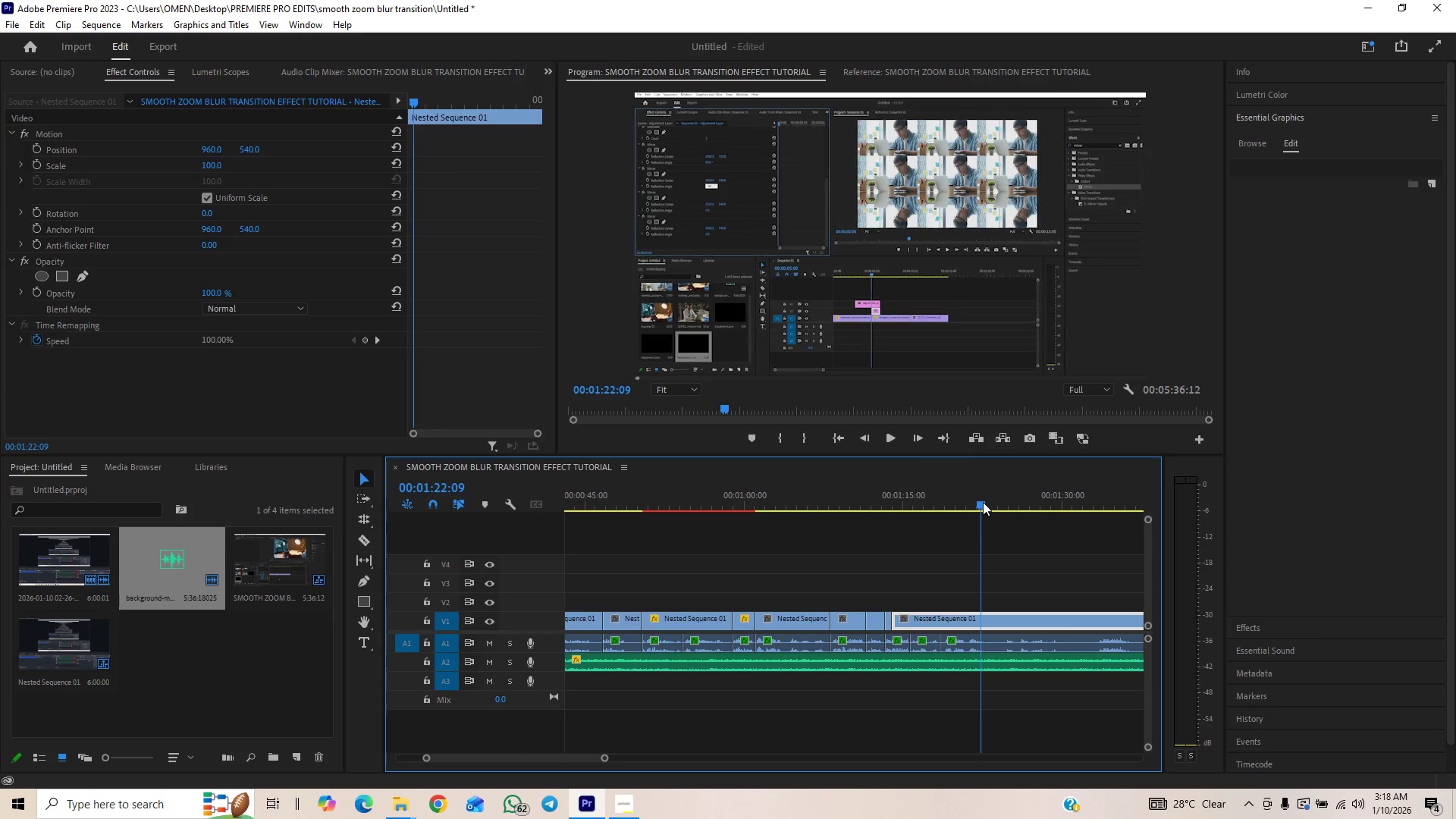 
key(Space)
 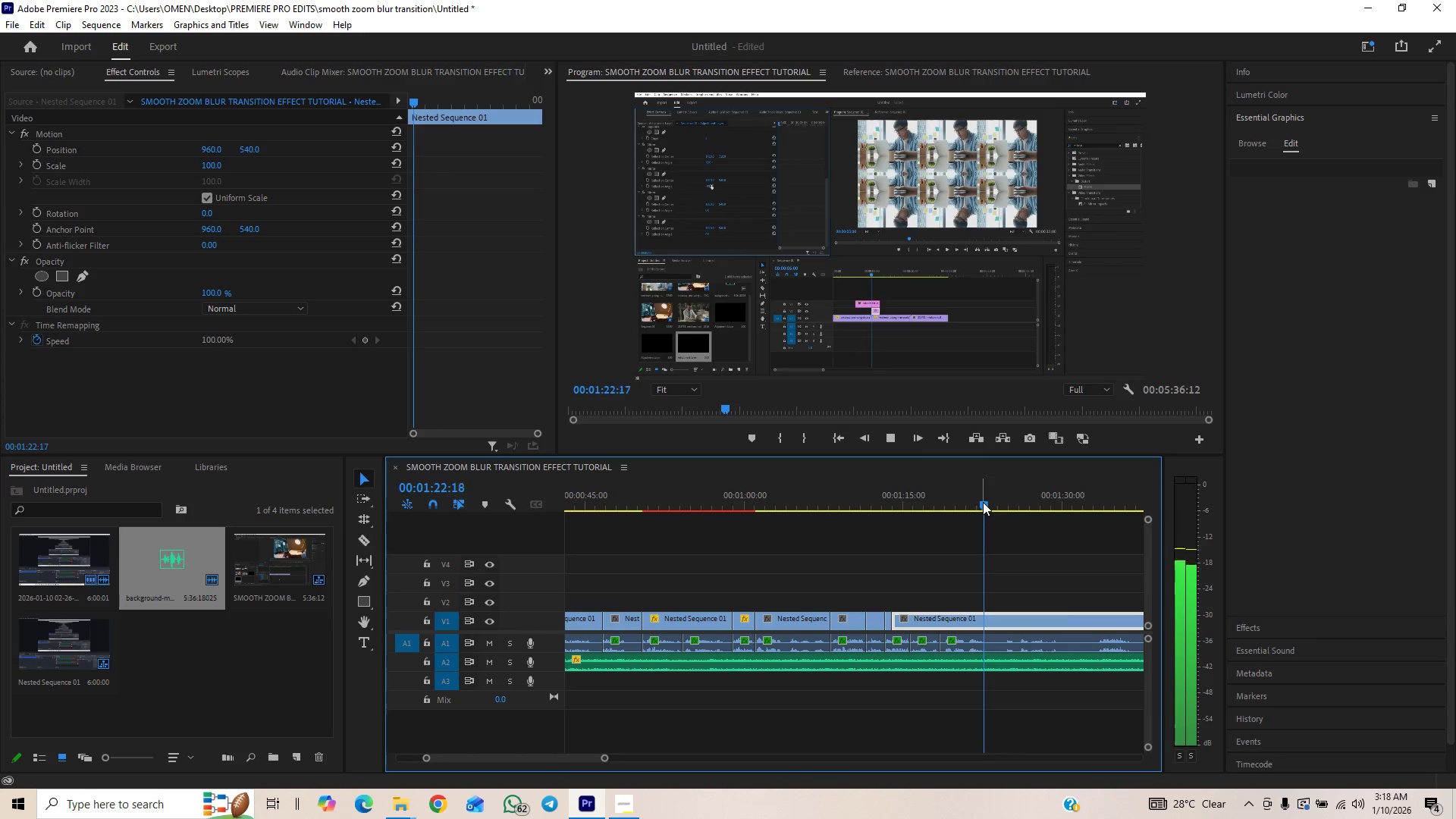 
key(Space)
 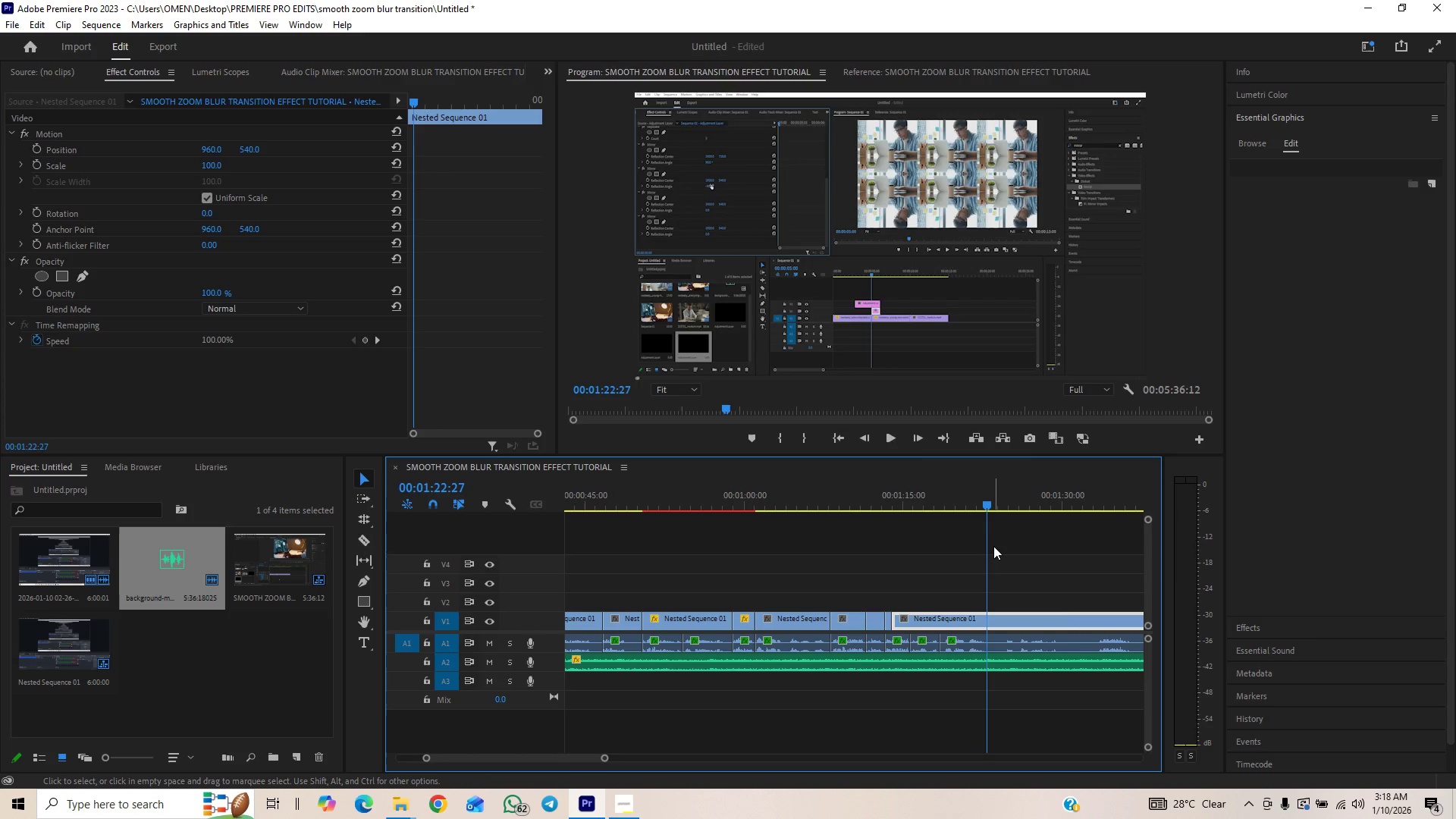 
key(C)
 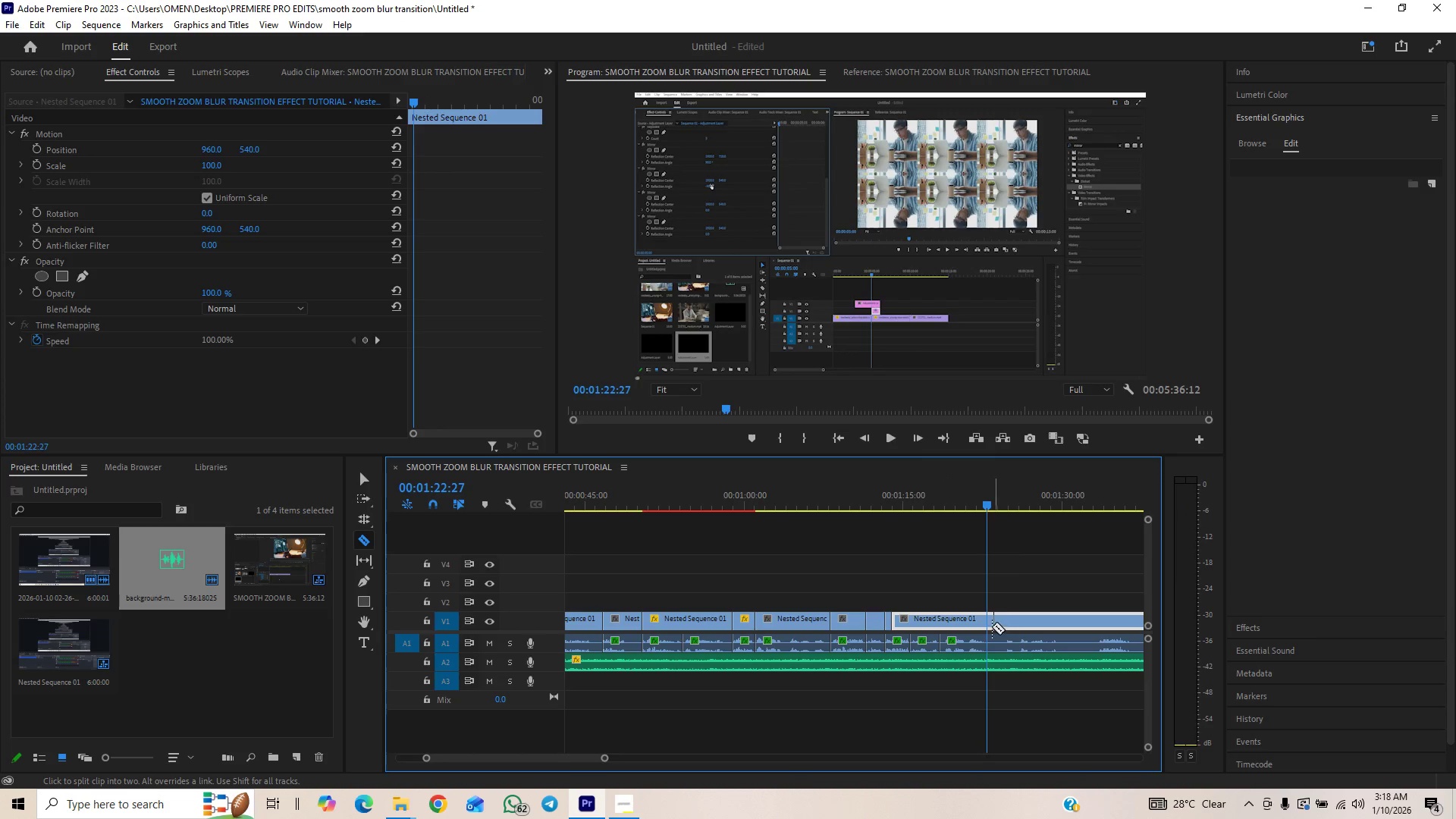 
left_click([988, 623])
 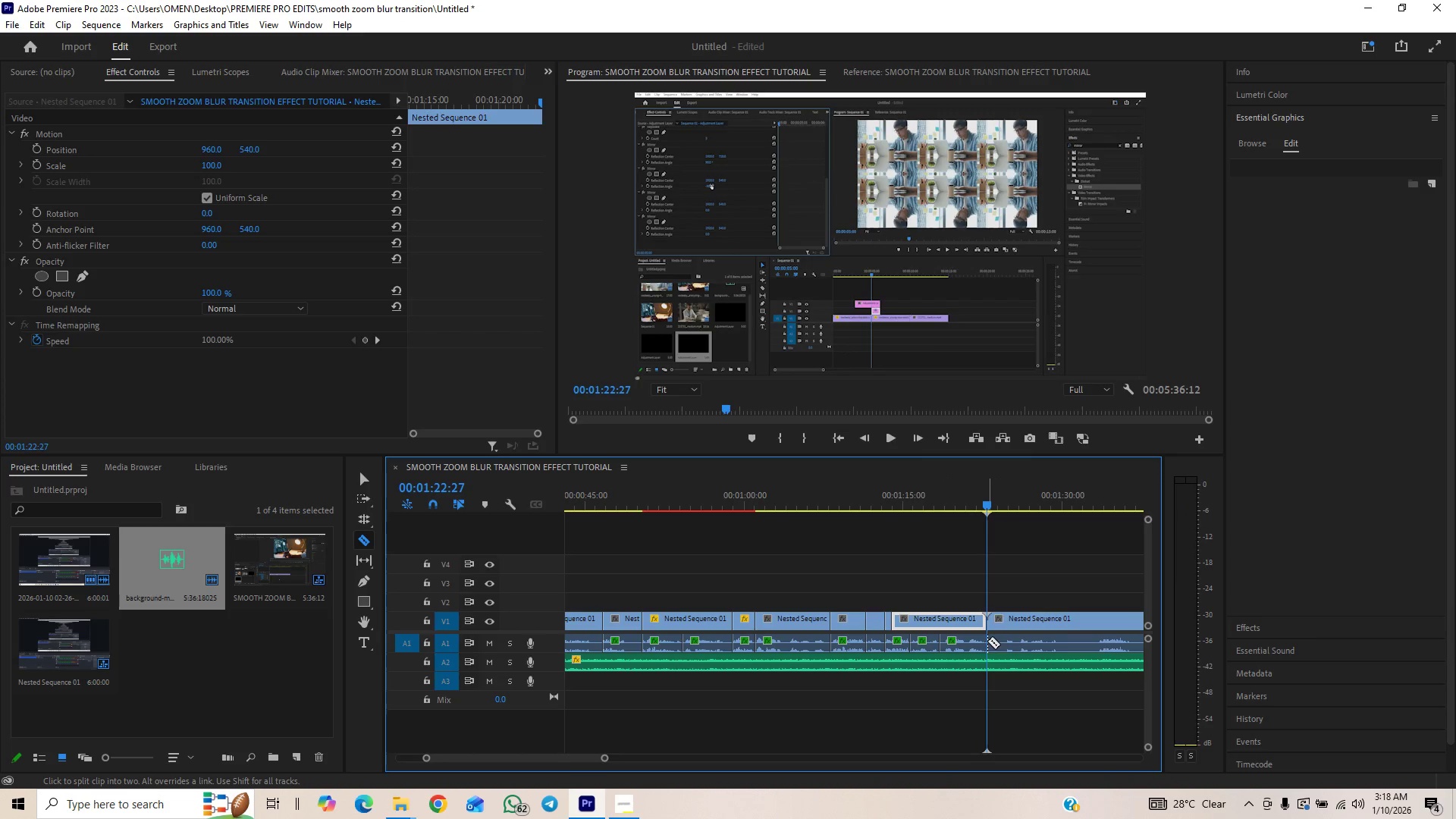 
key(Space)
 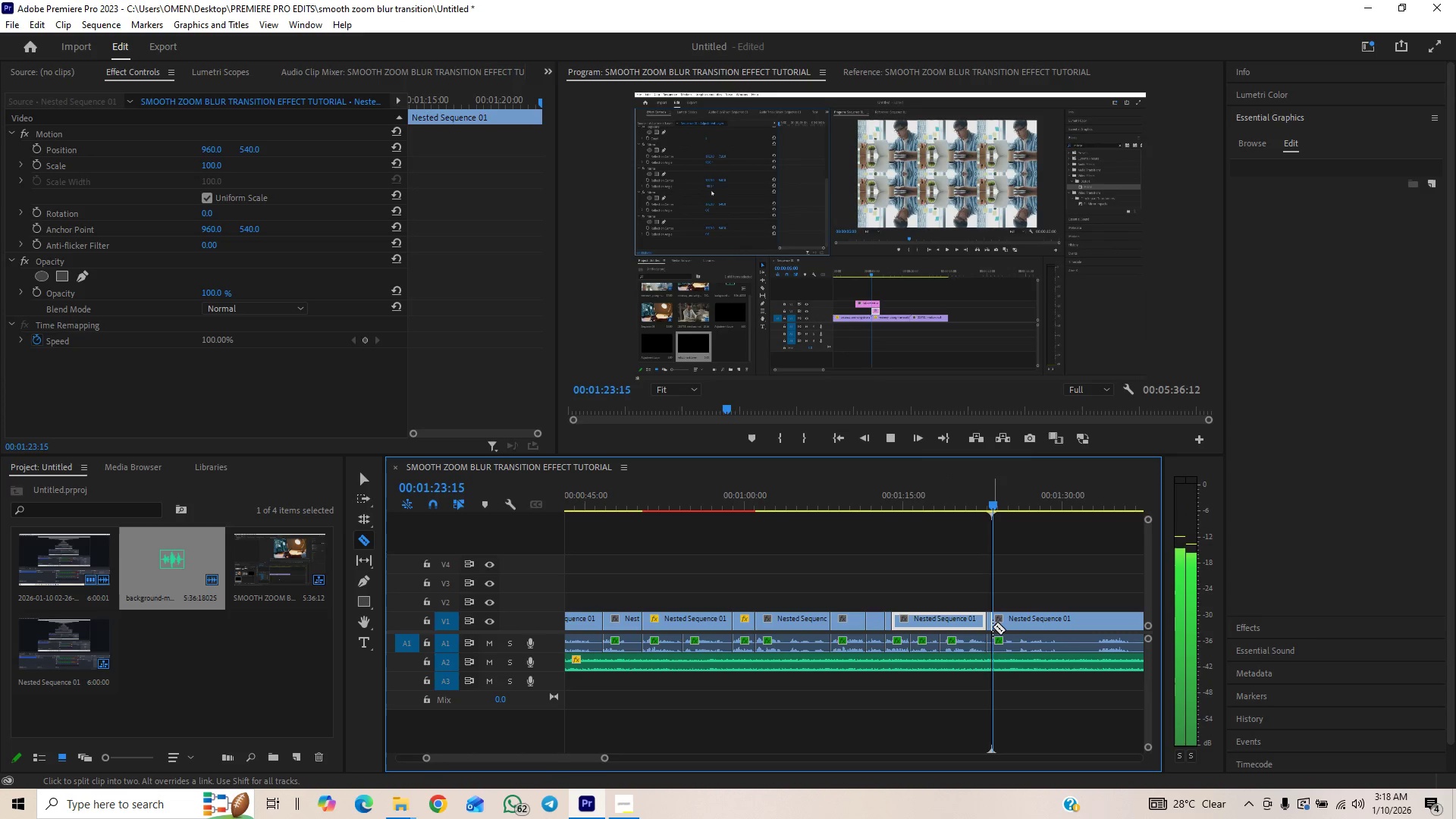 
key(Space)
 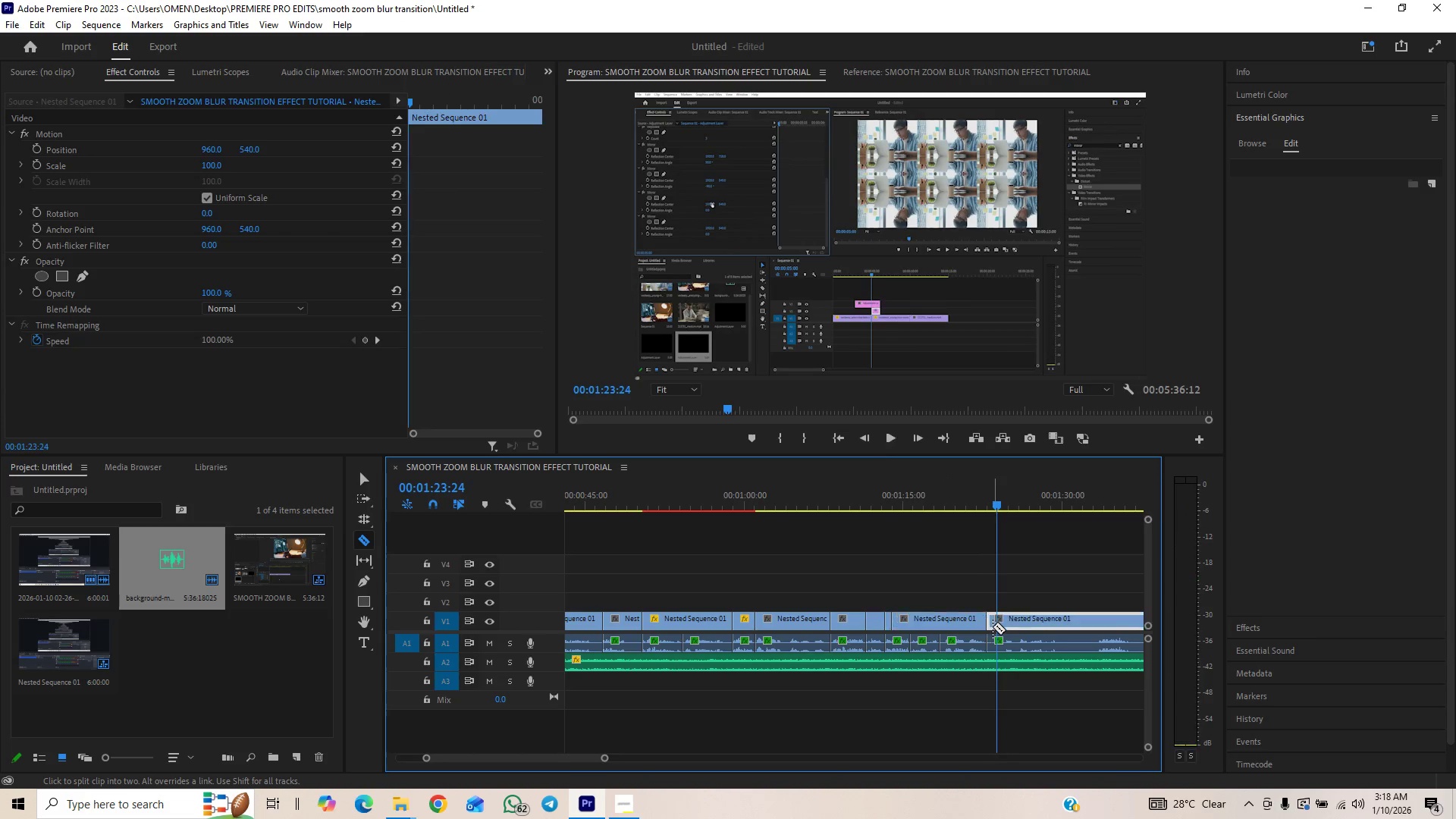 
key(Space)
 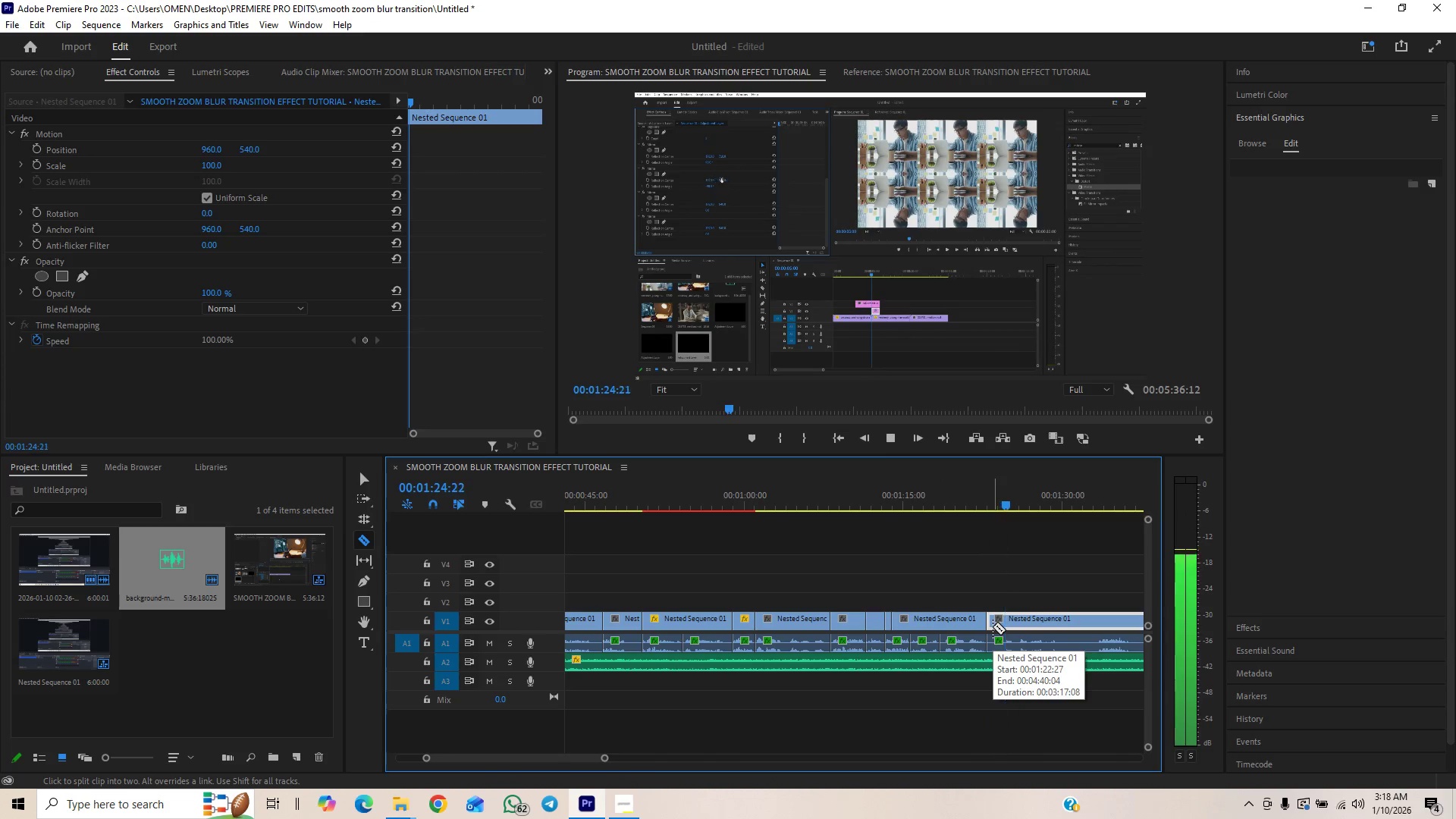 
key(Space)
 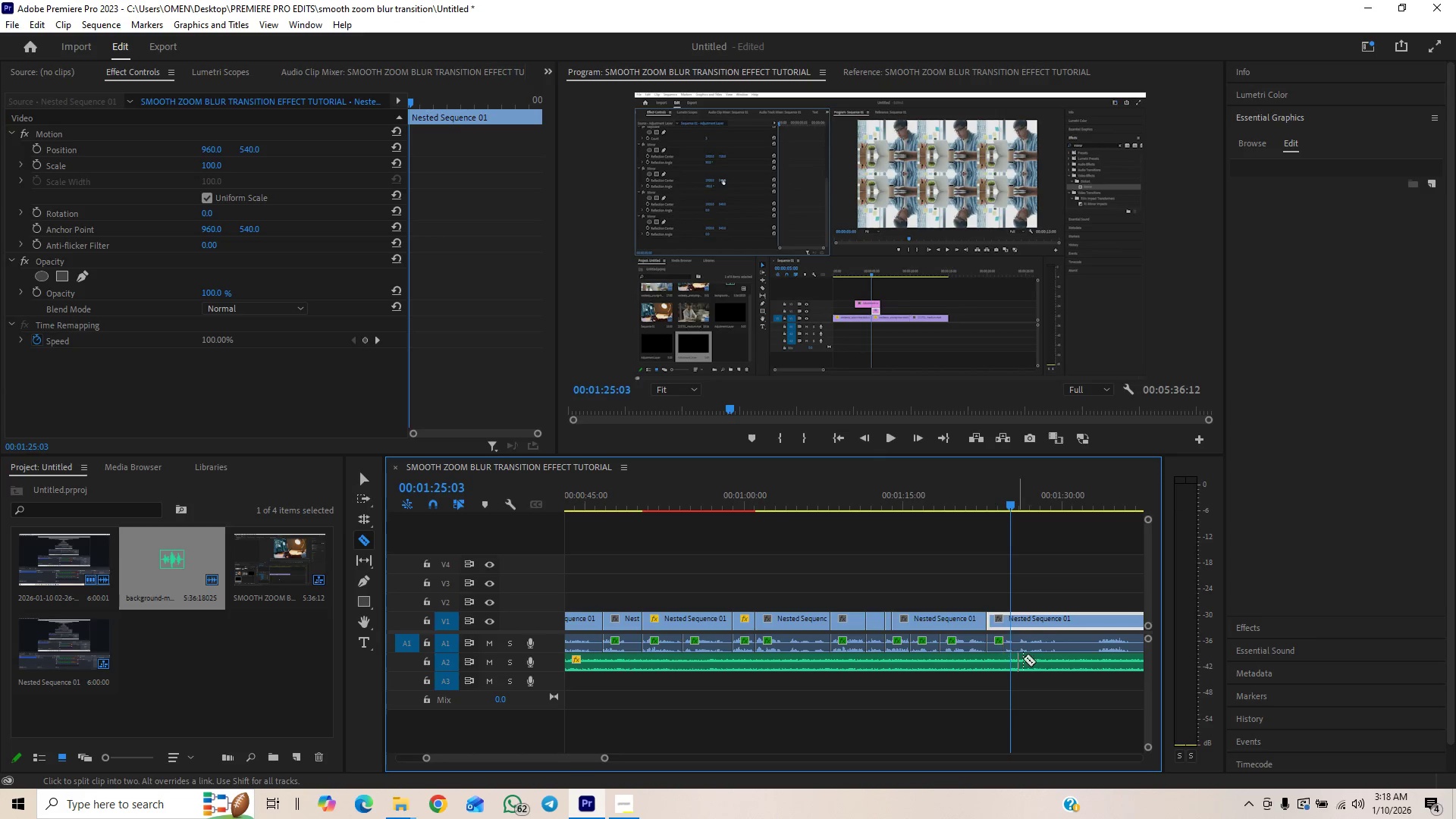 
key(Space)
 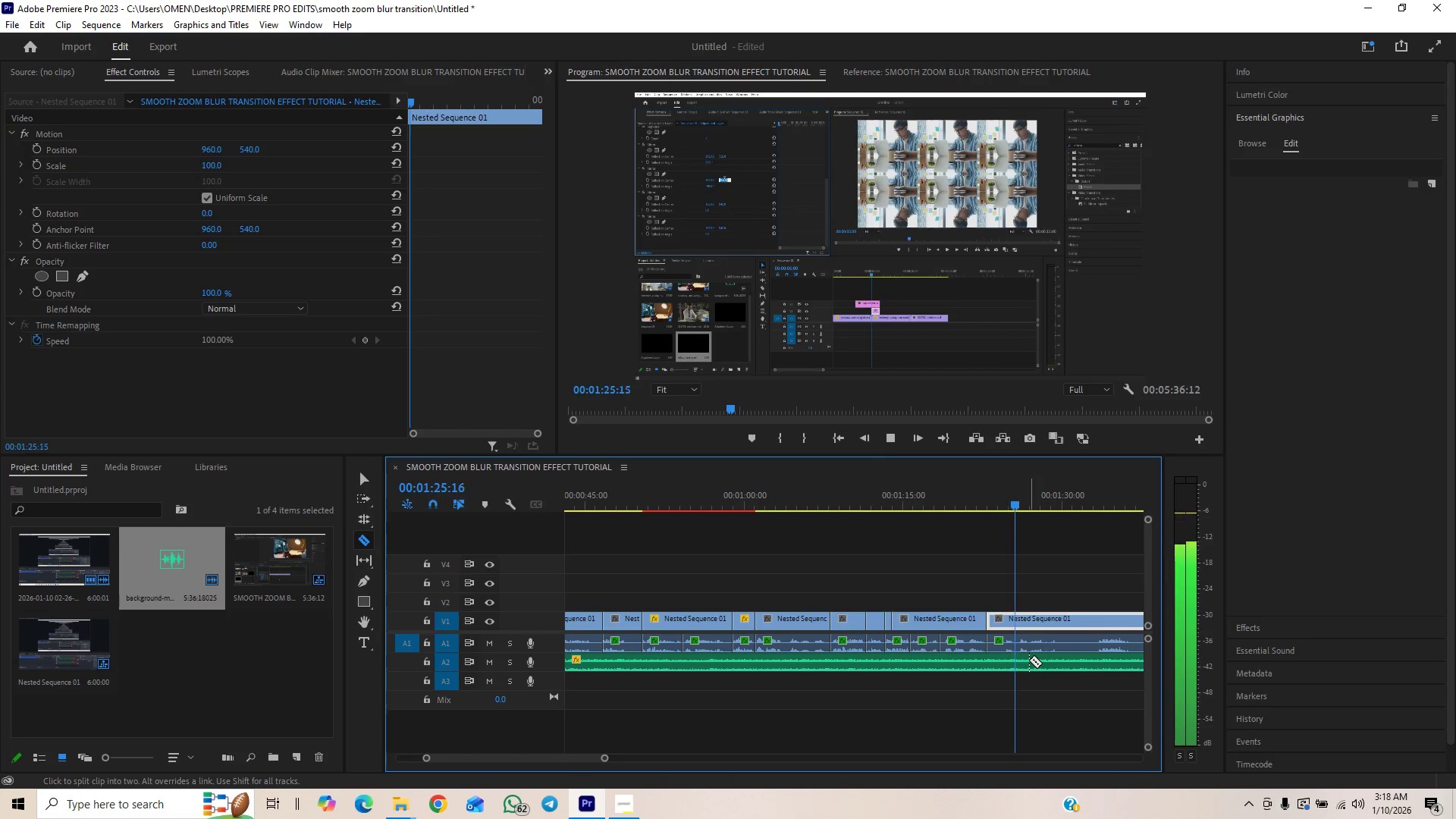 
key(Space)
 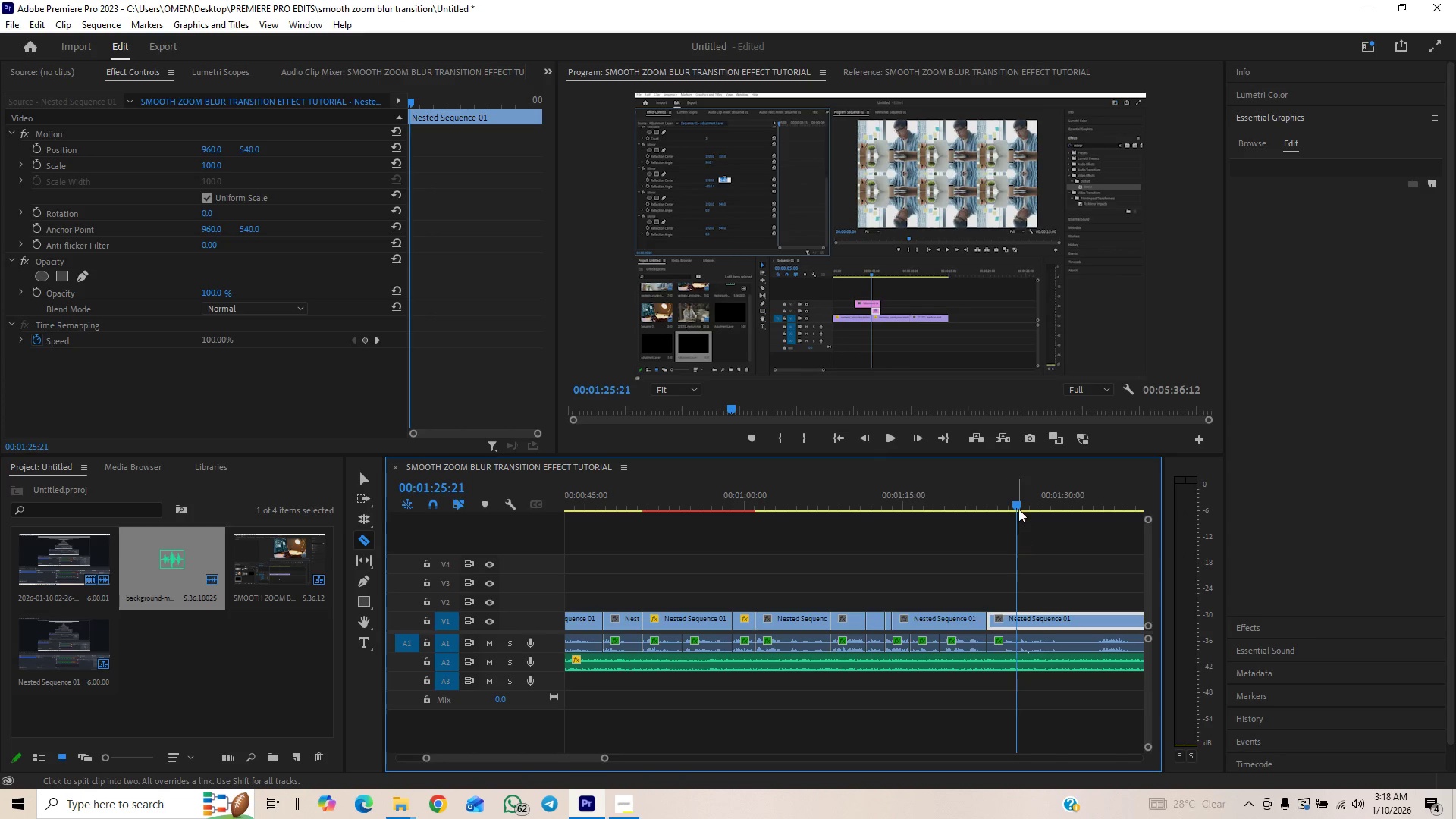 
left_click_drag(start_coordinate=[1018, 504], to_coordinate=[1012, 510])
 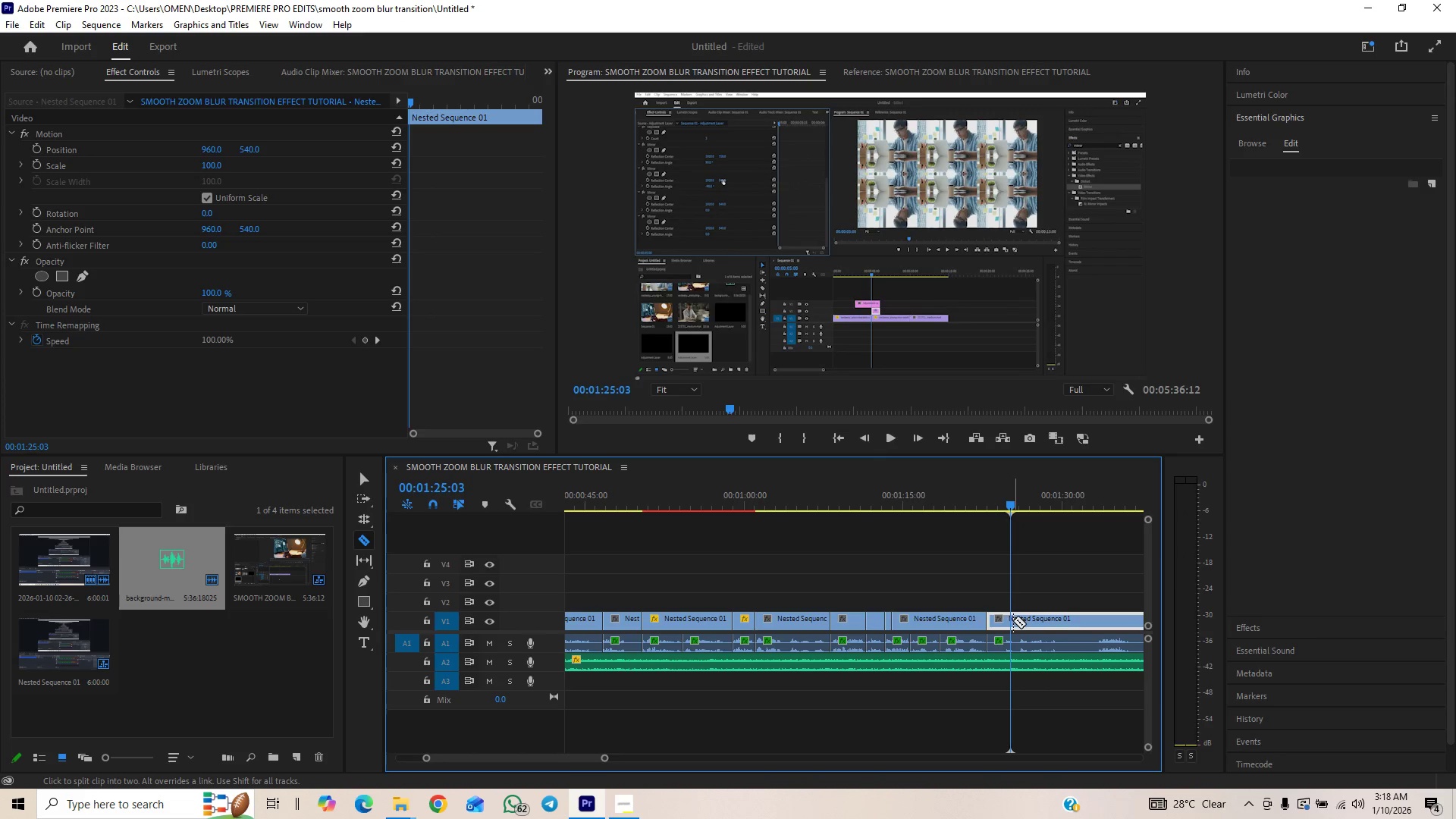 
key(Space)
 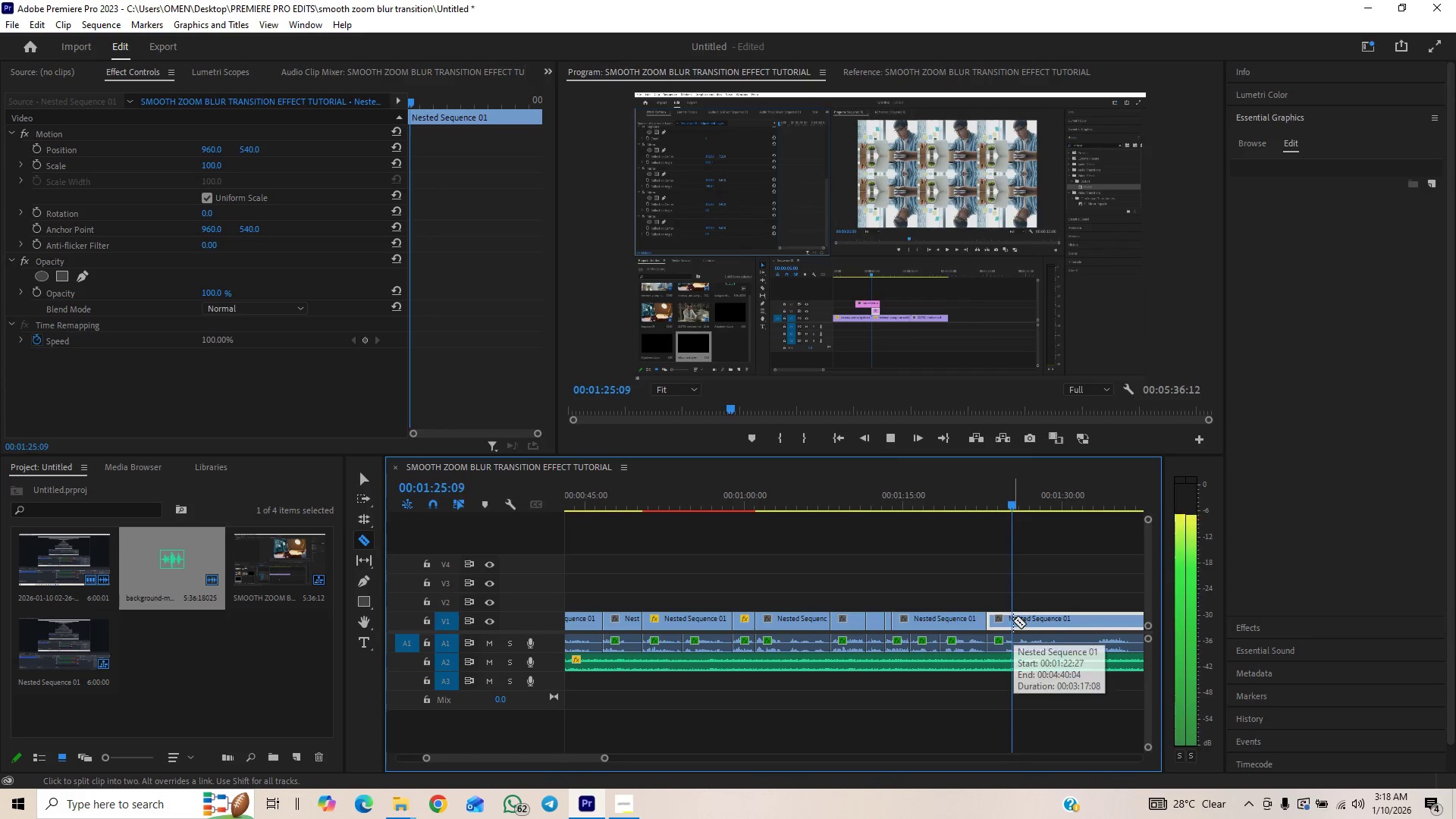 
key(Space)
 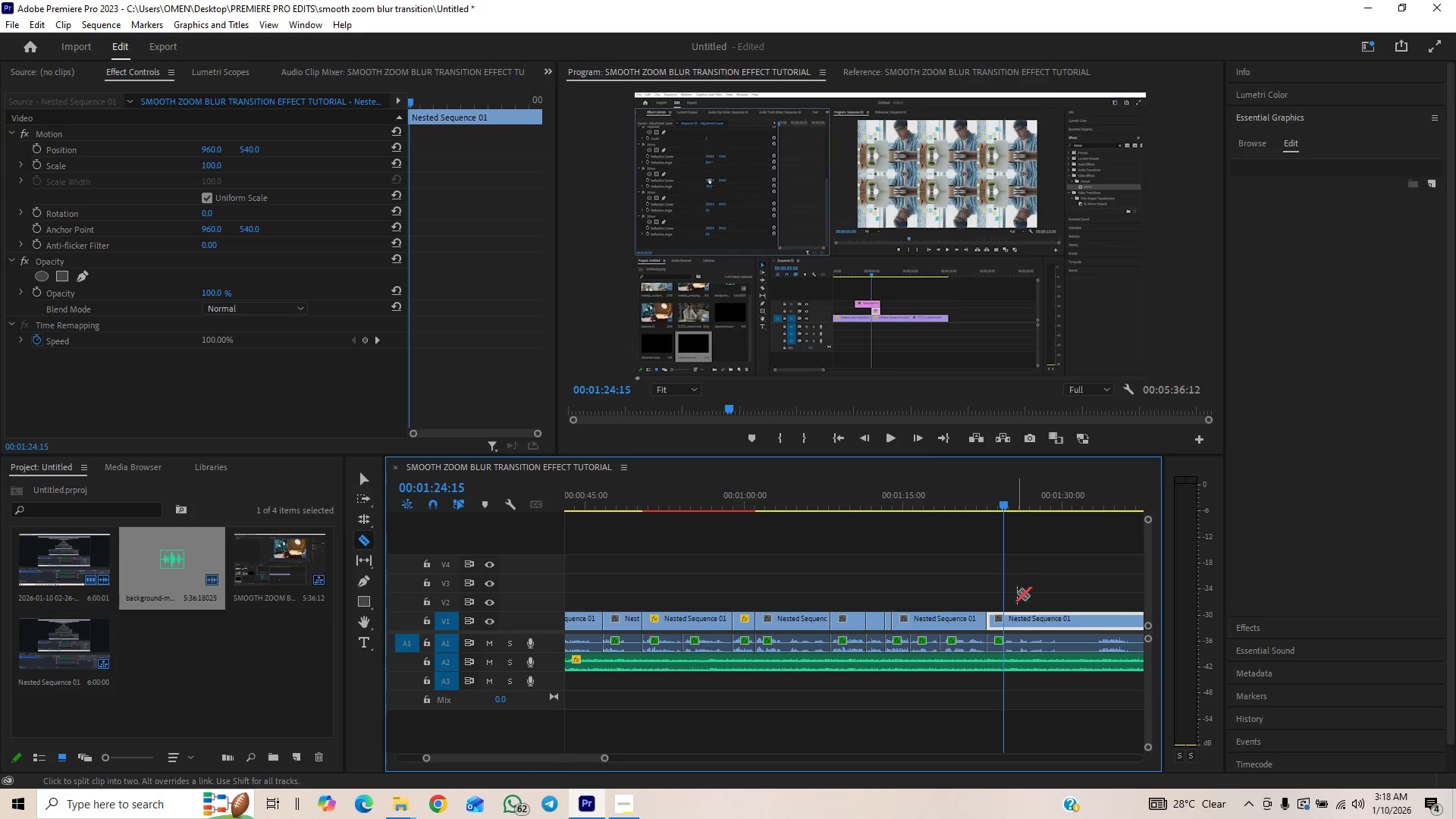 
wait(6.52)
 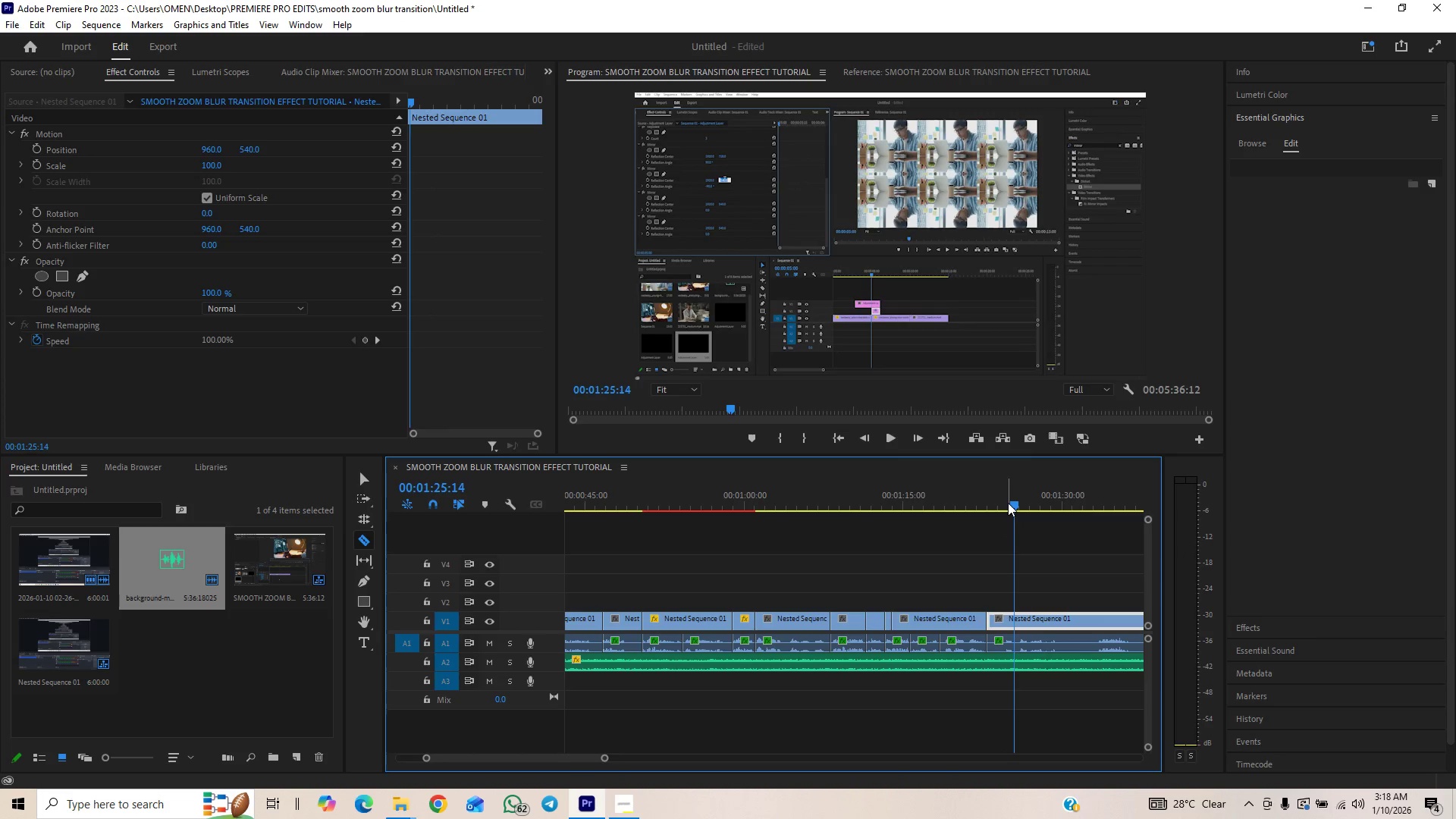 
left_click([1002, 645])
 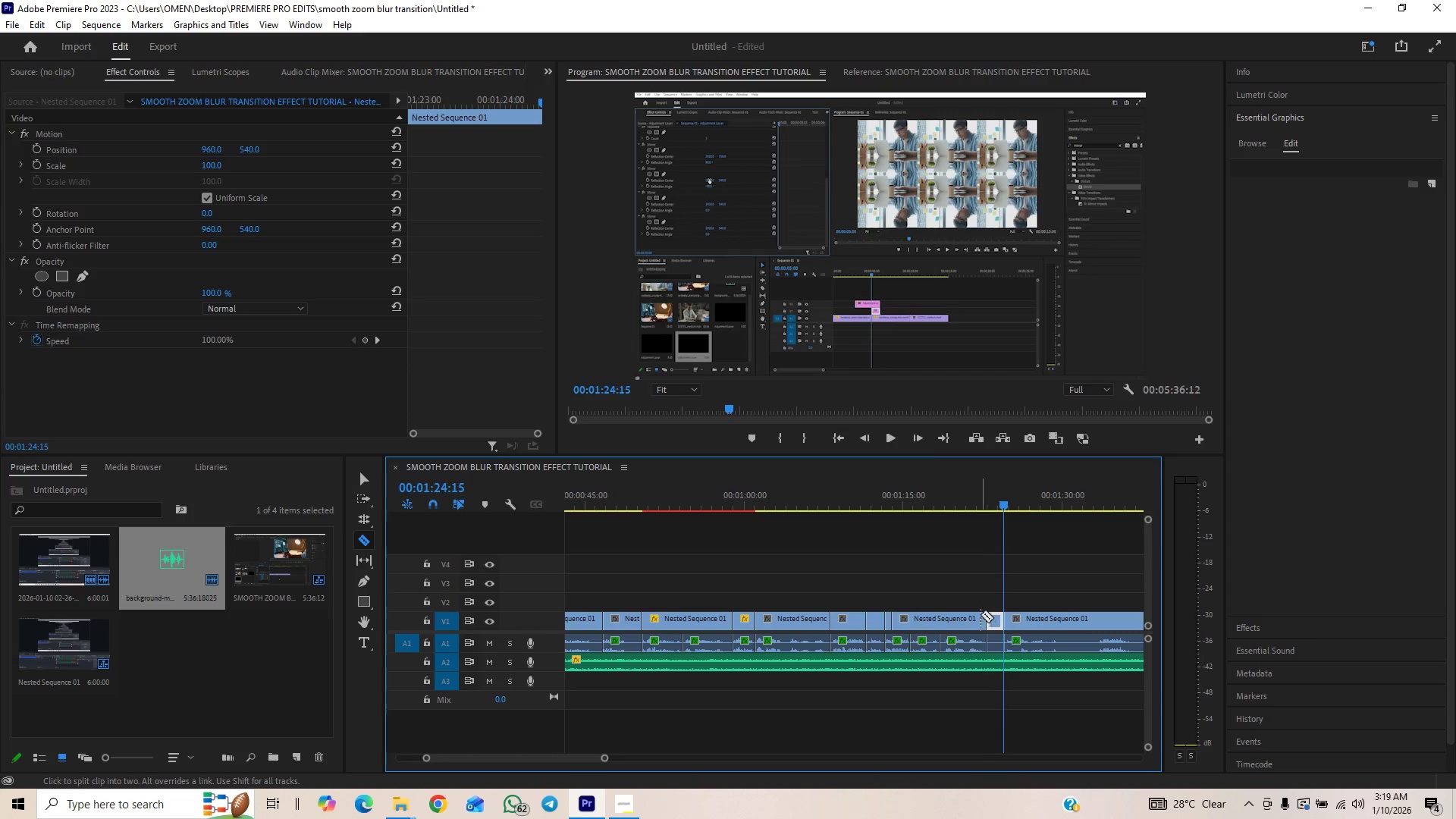 
key(V)
 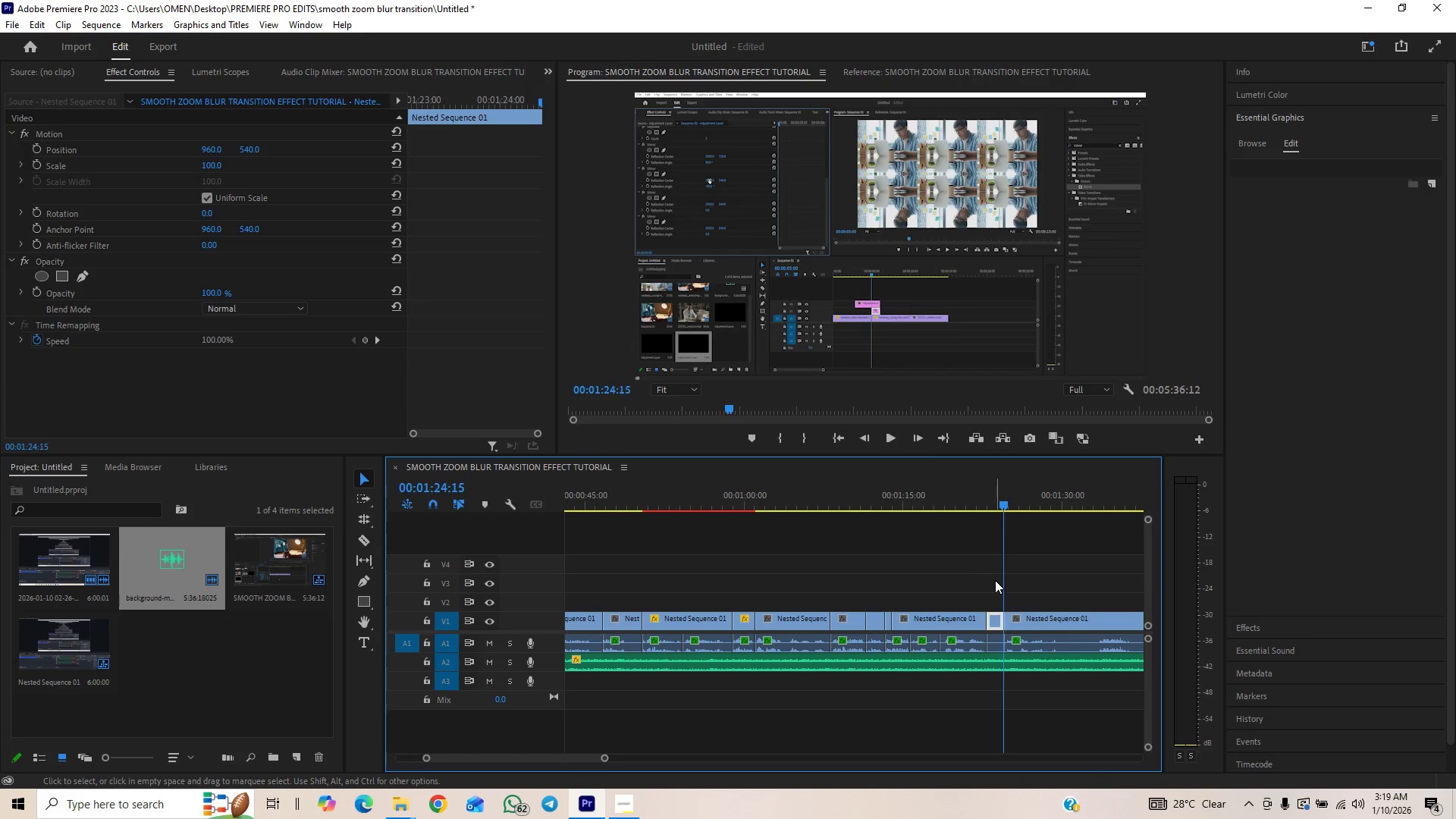 
left_click_drag(start_coordinate=[995, 588], to_coordinate=[1000, 643])
 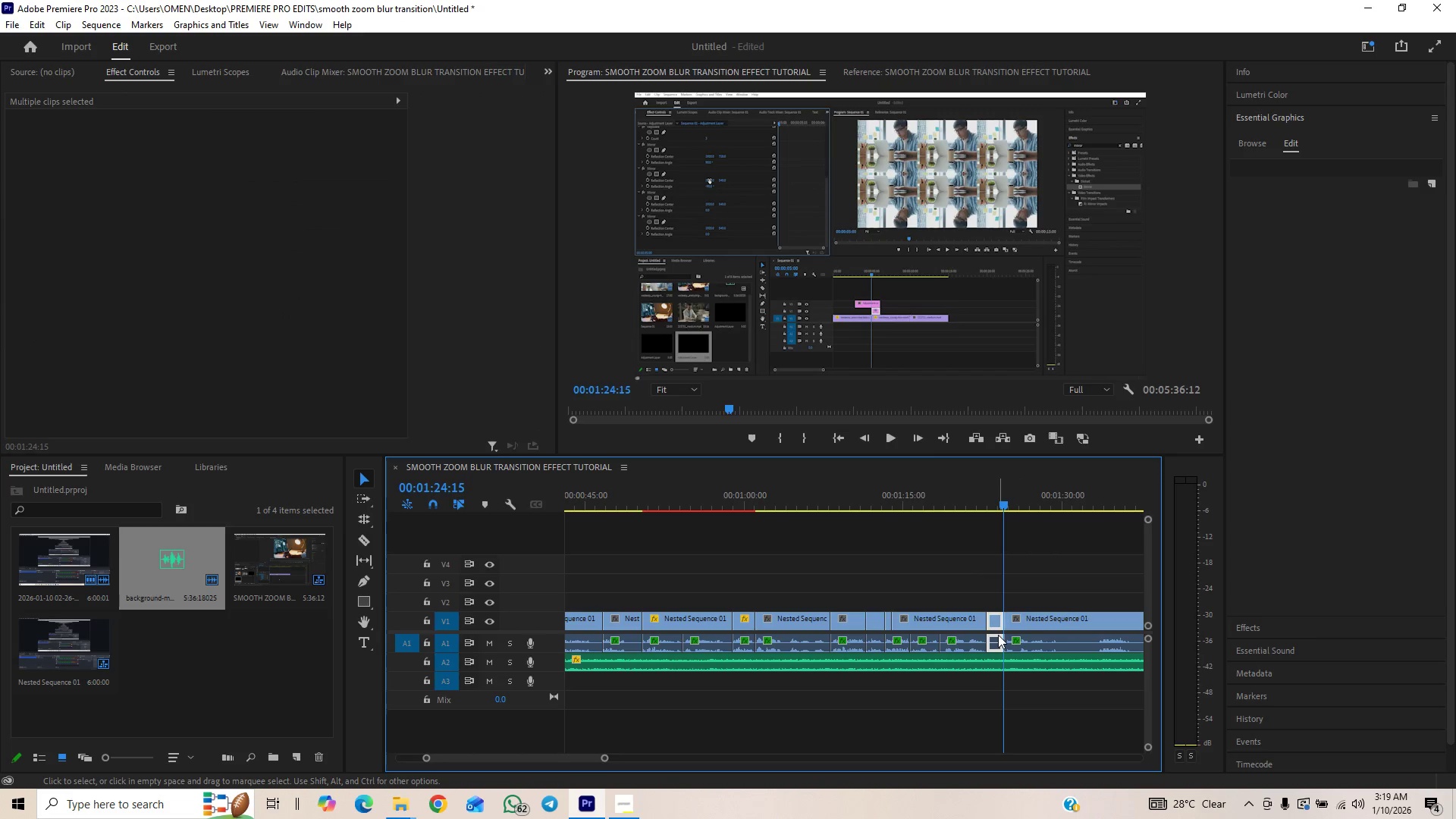 
key(Delete)
 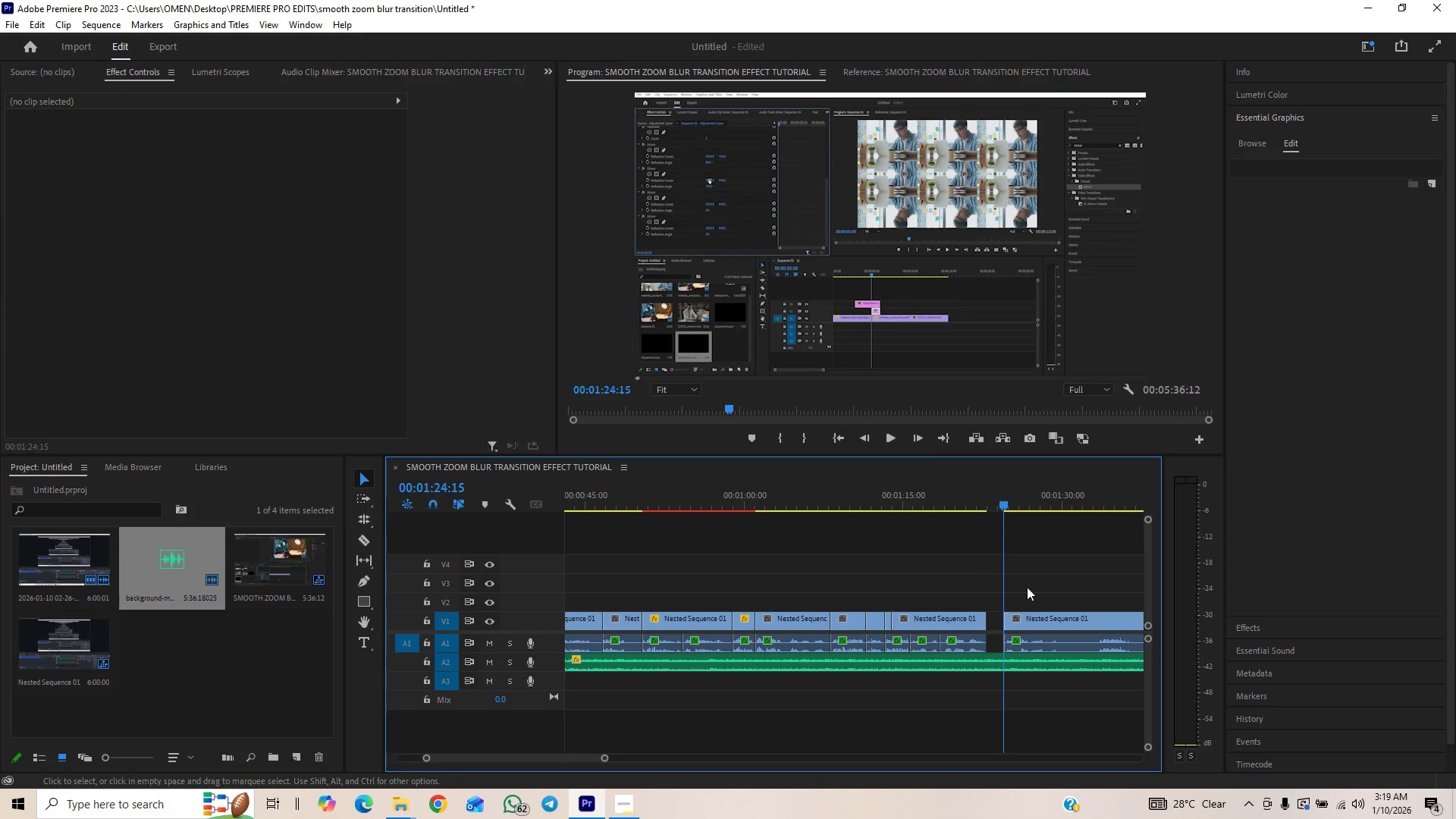 
left_click_drag(start_coordinate=[1036, 576], to_coordinate=[1015, 643])
 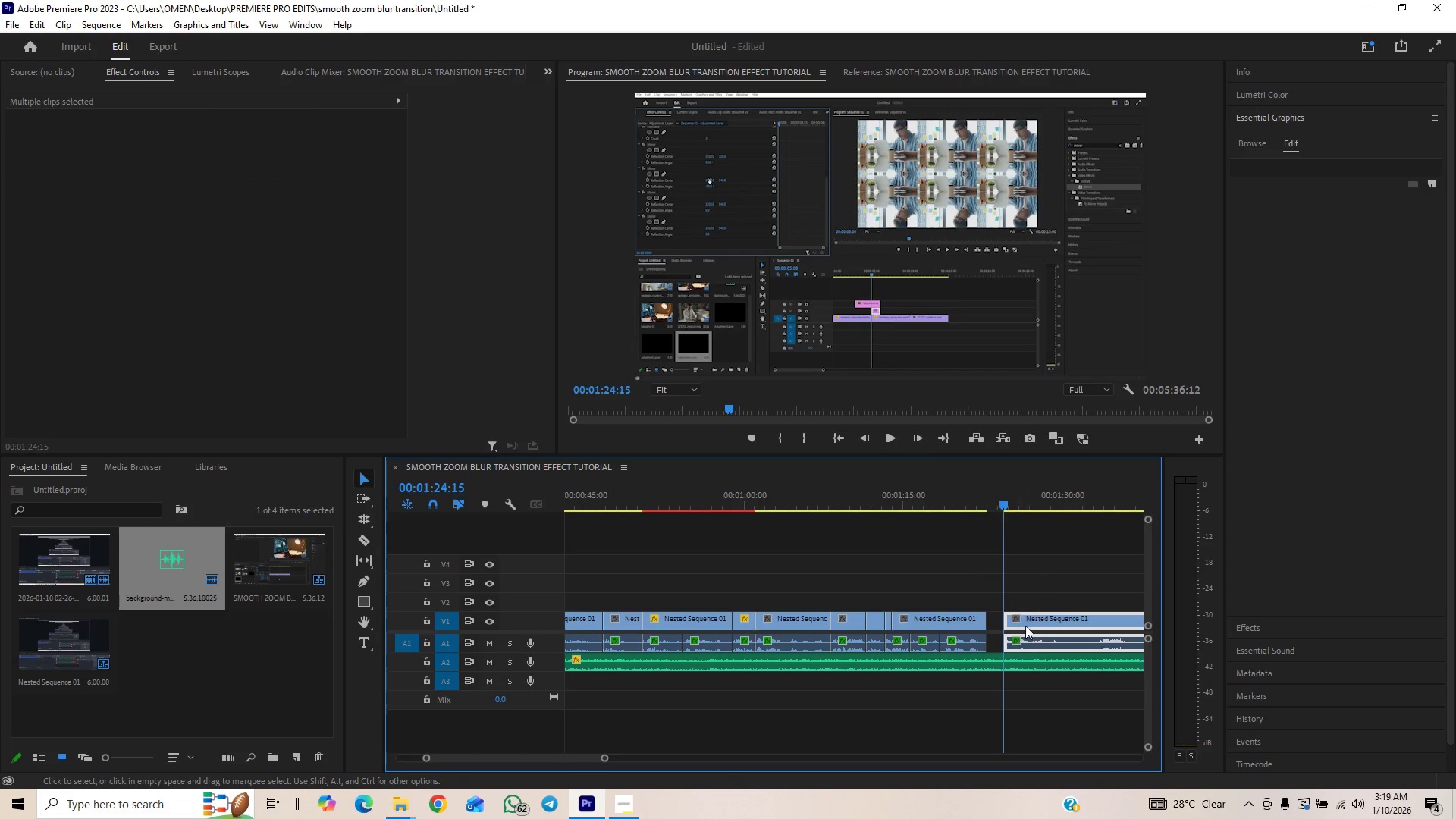 
left_click_drag(start_coordinate=[1026, 626], to_coordinate=[1013, 627])
 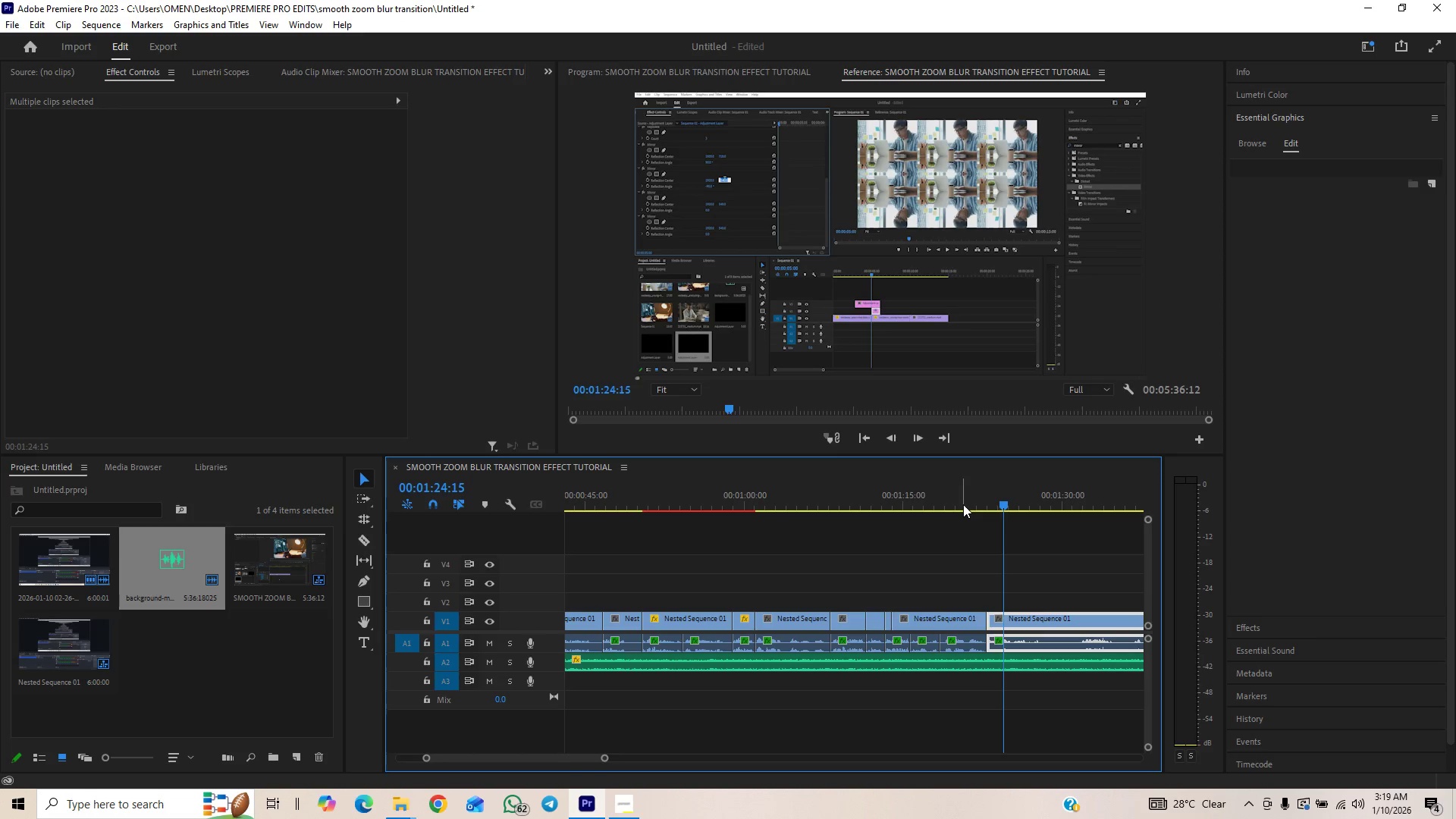 
wait(6.14)
 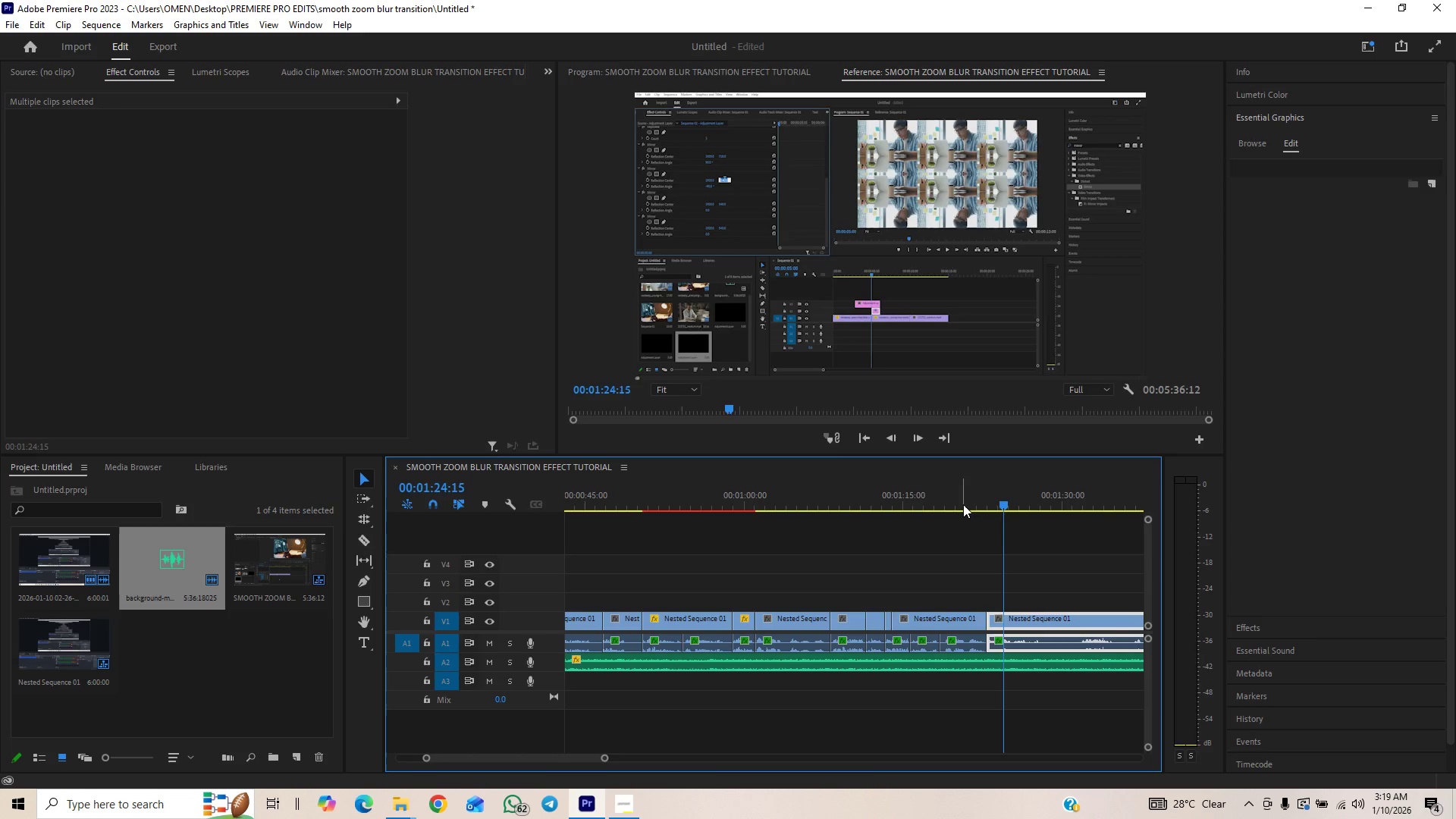 
left_click([964, 504])
 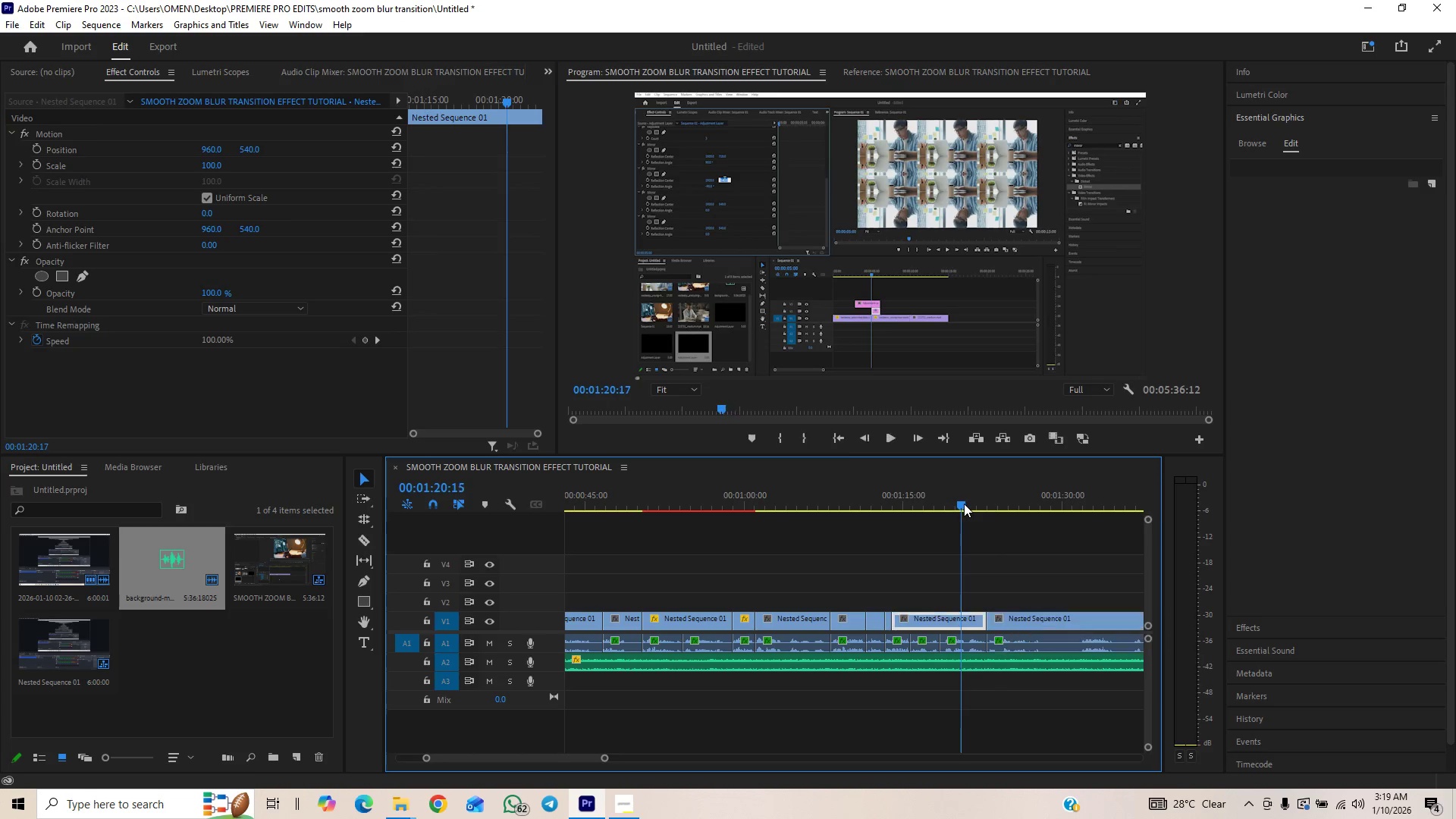 
key(Space)
 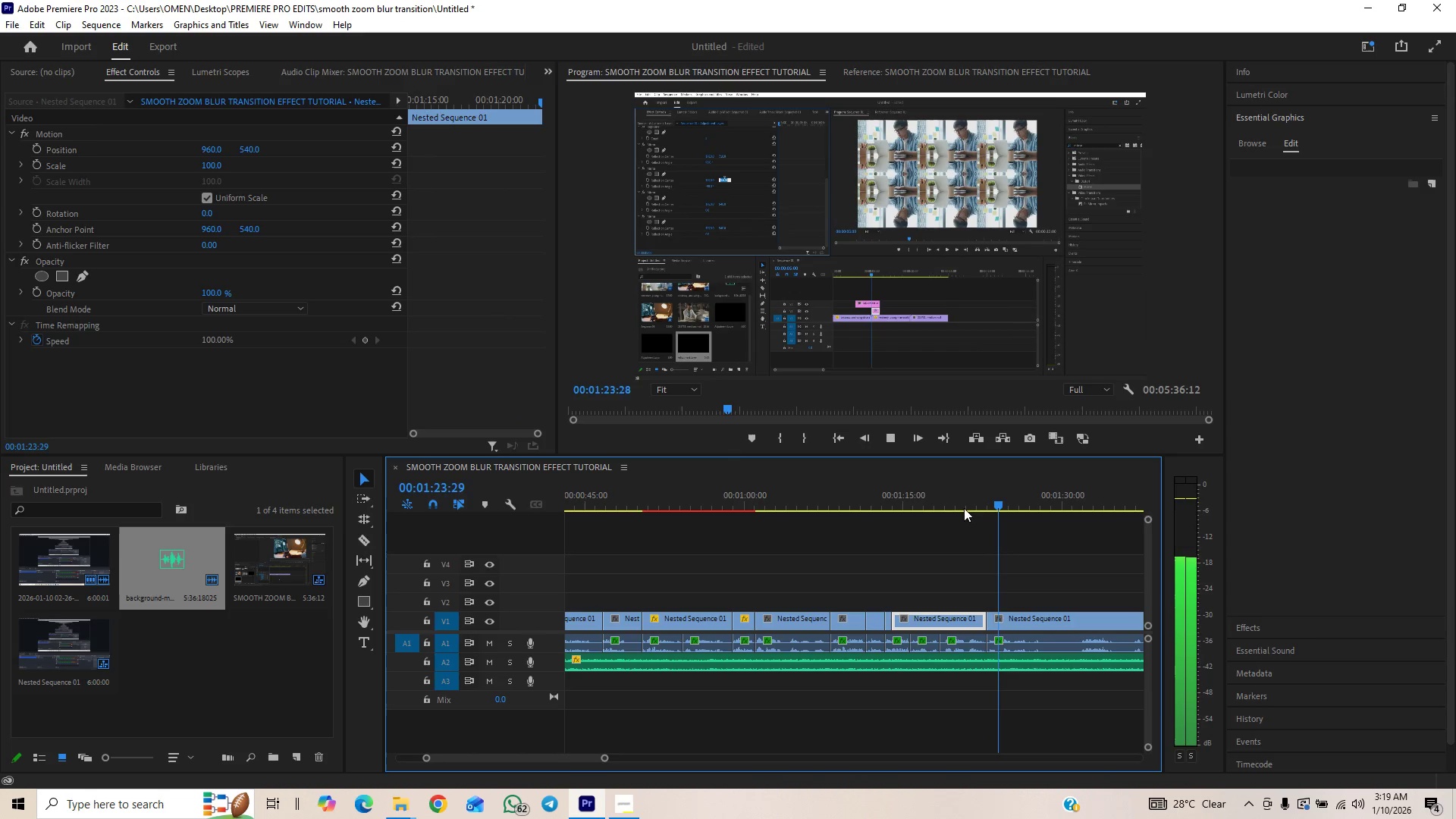 
wait(9.03)
 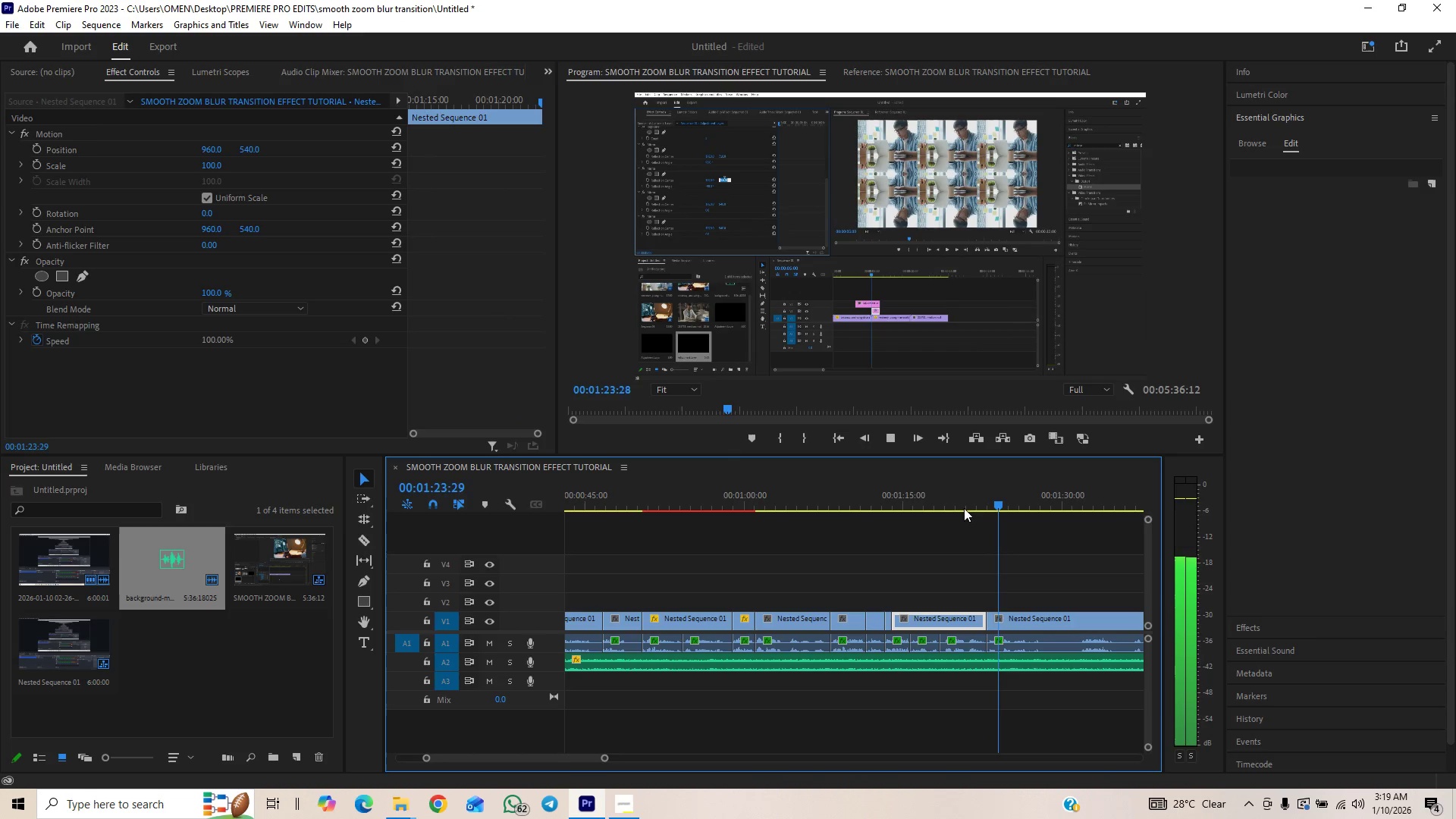 
key(Space)
 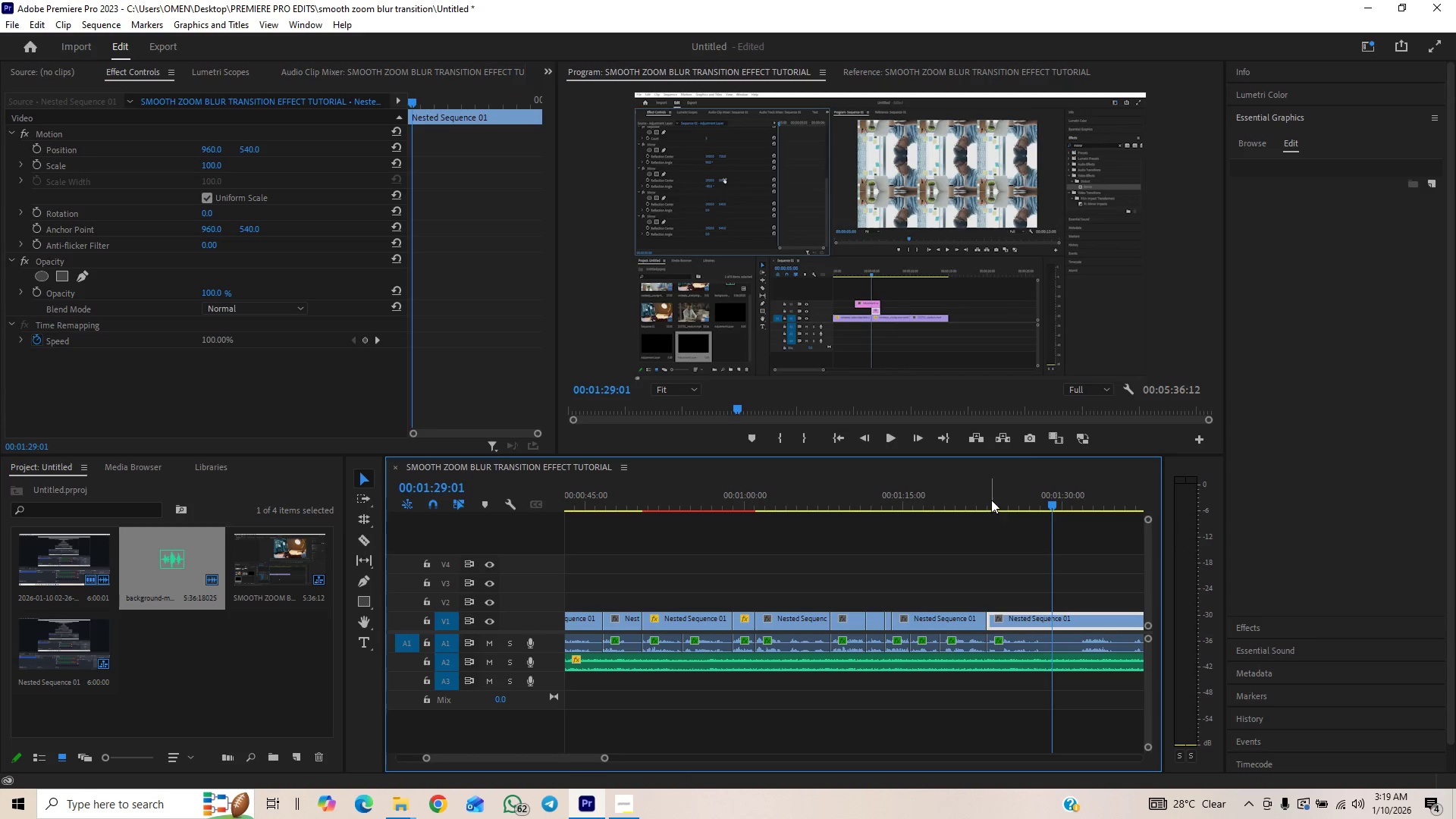 
left_click_drag(start_coordinate=[991, 500], to_coordinate=[1000, 494])
 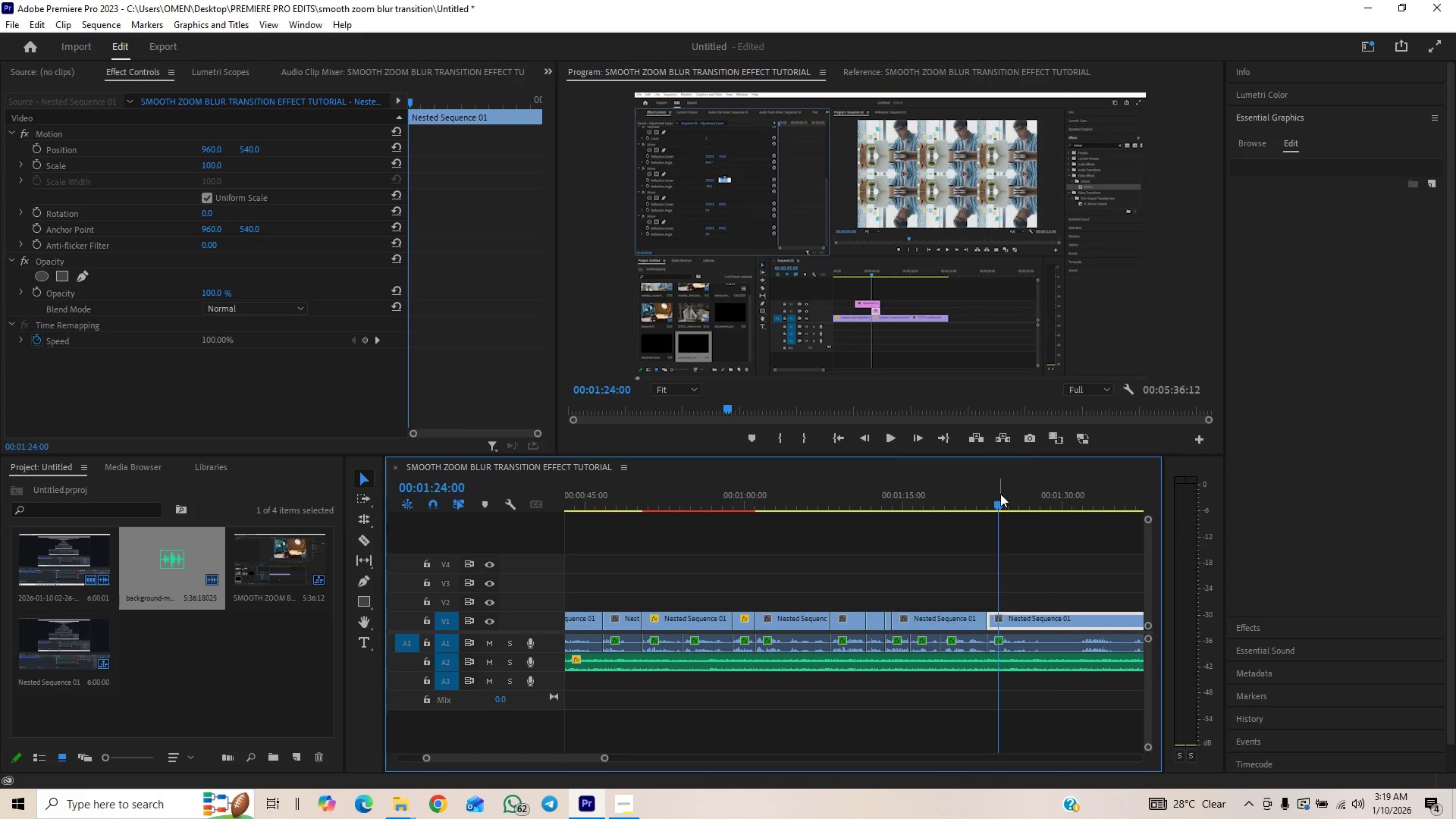 
key(Space)
 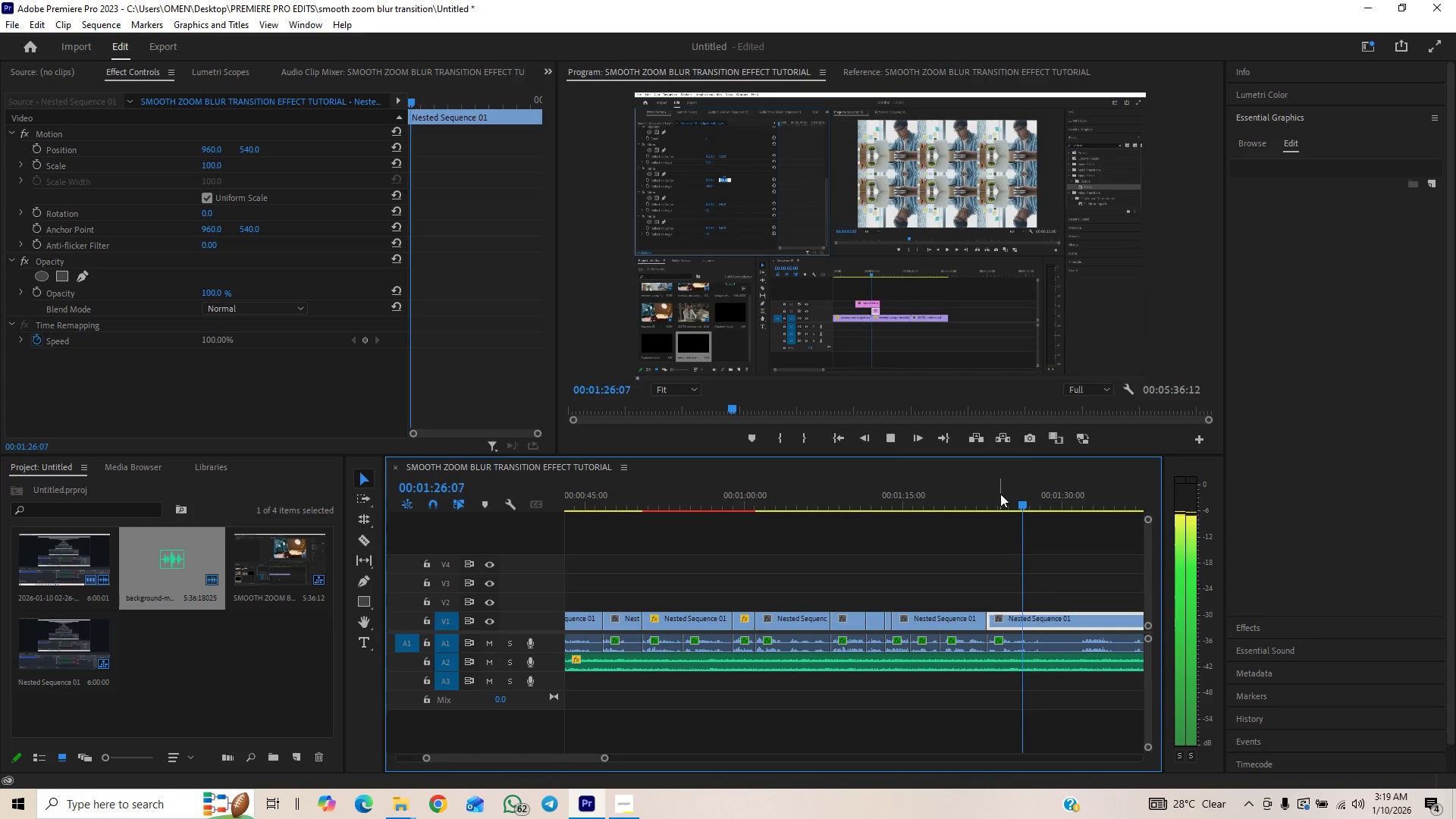 
key(Space)
 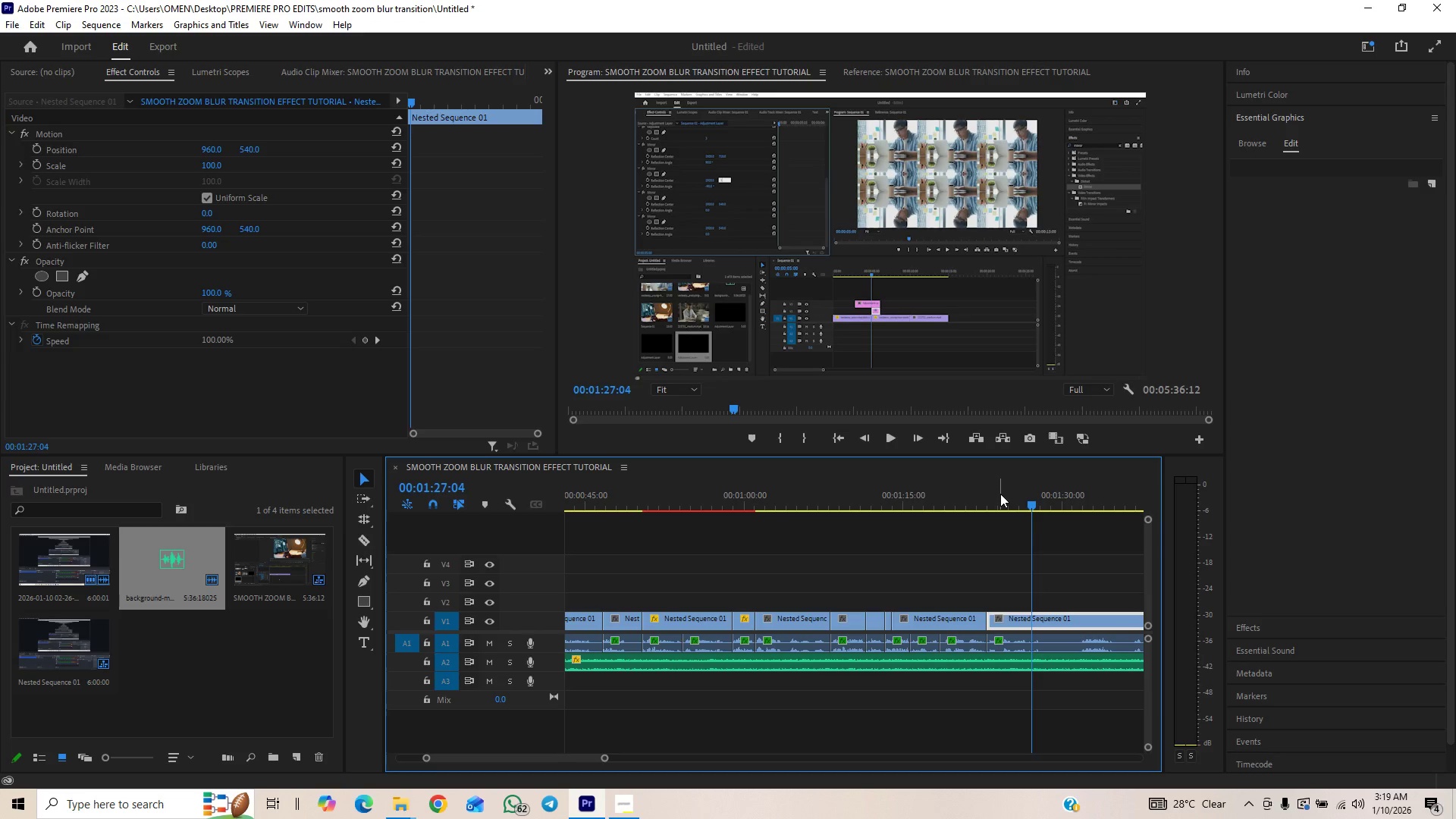 
left_click_drag(start_coordinate=[1000, 494], to_coordinate=[1000, 517])
 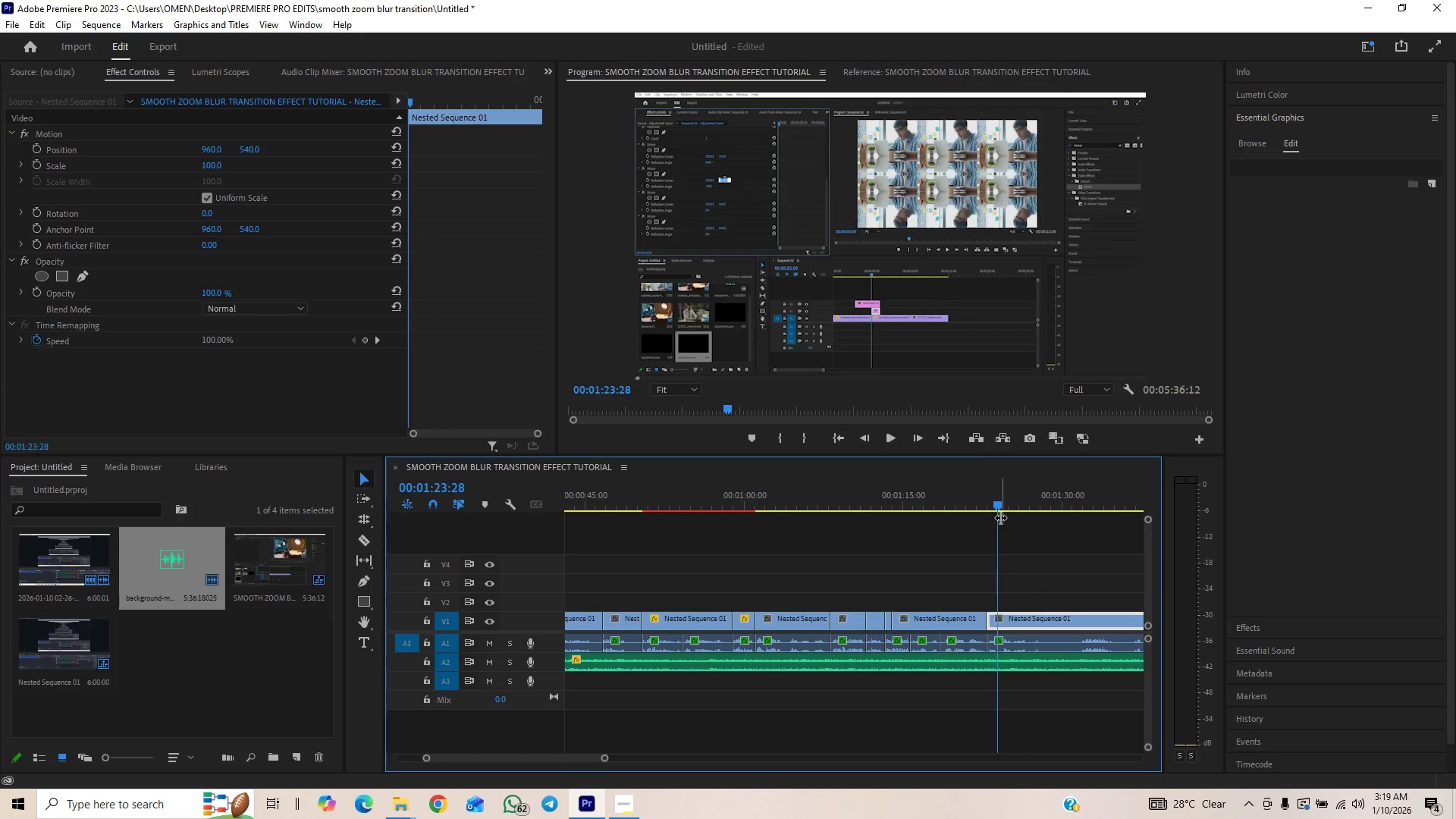 
key(C)
 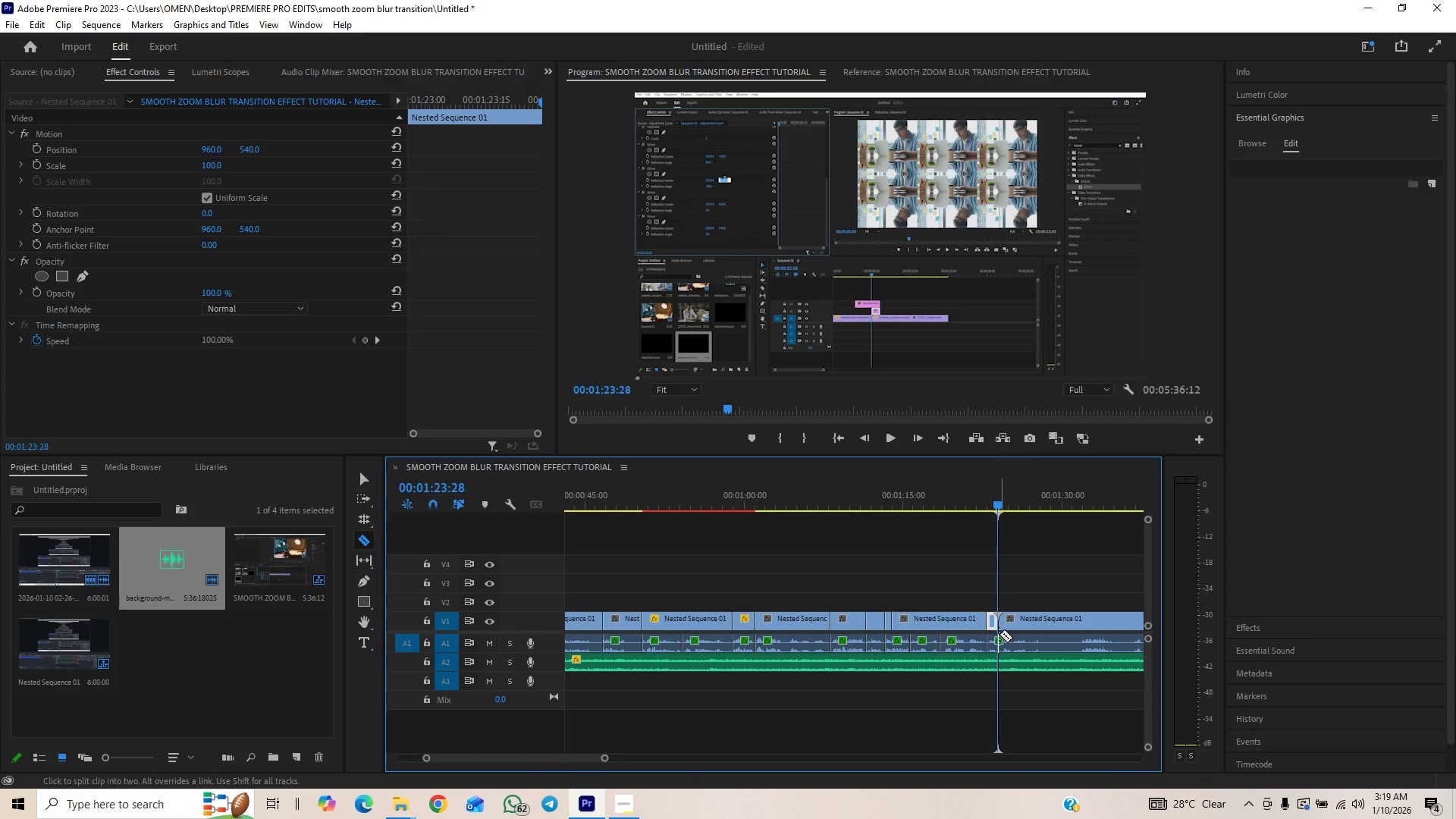 
key(Space)
 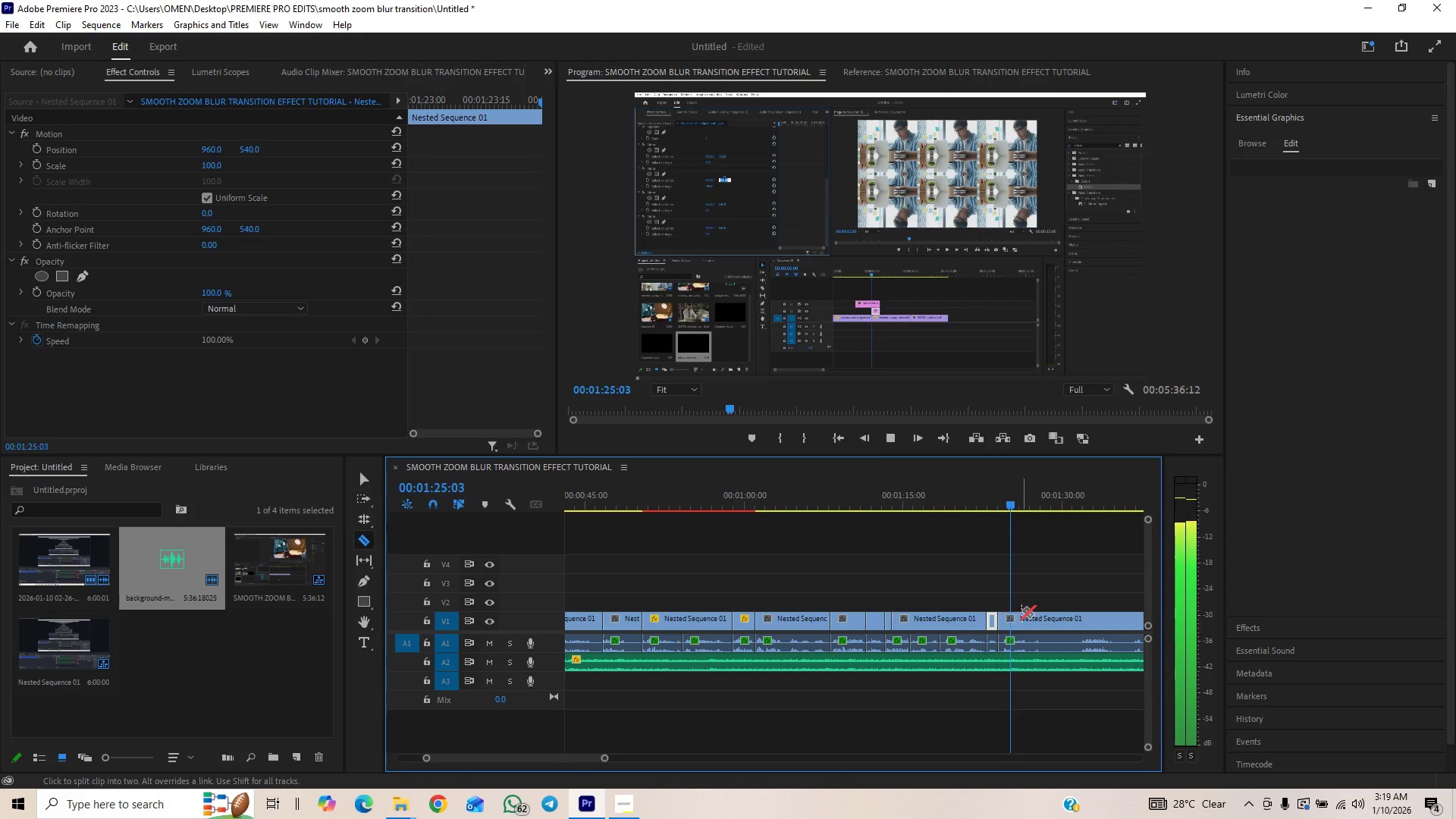 
key(Space)
 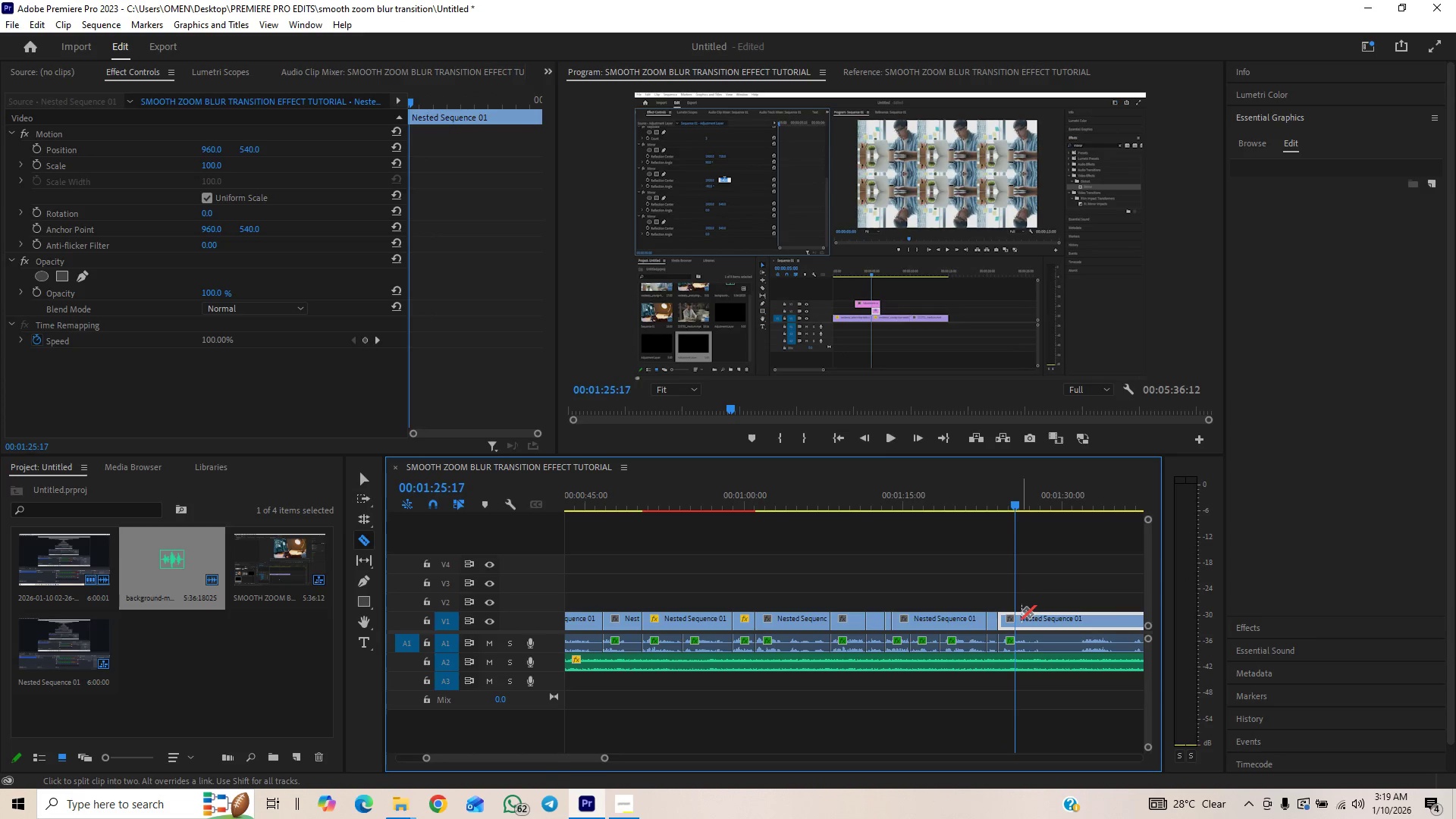 
key(Space)
 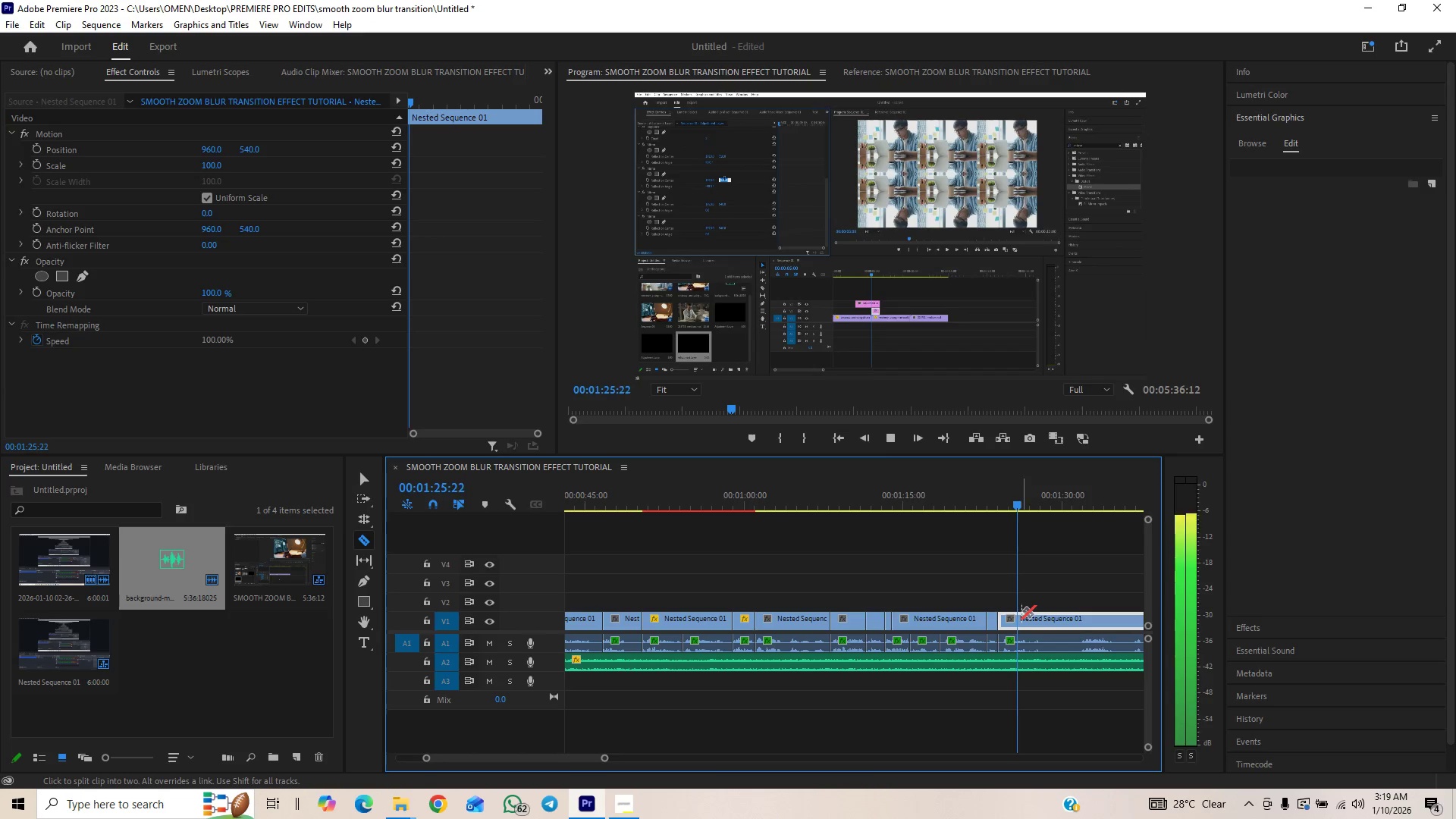 
key(Space)
 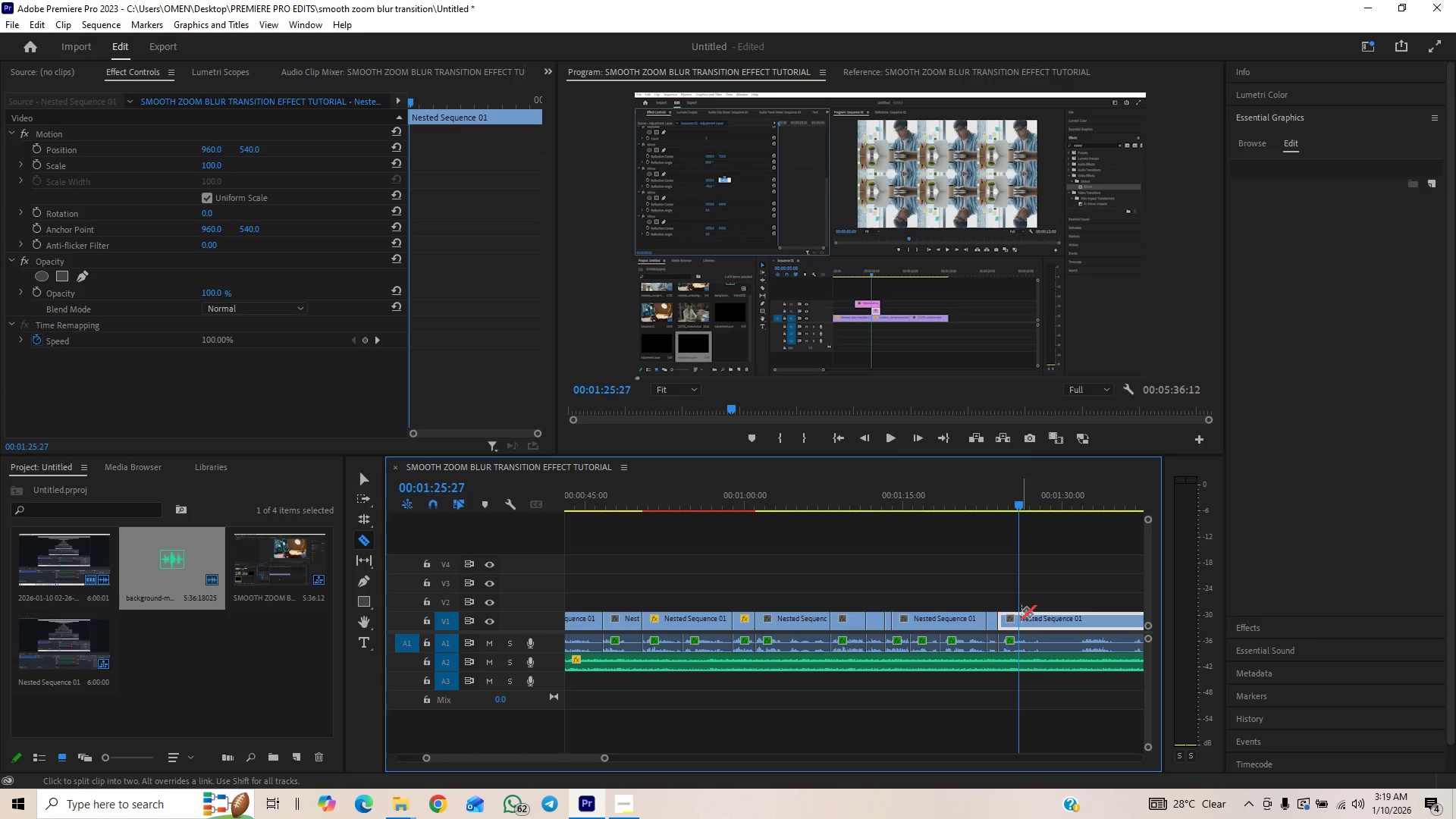 
key(Space)
 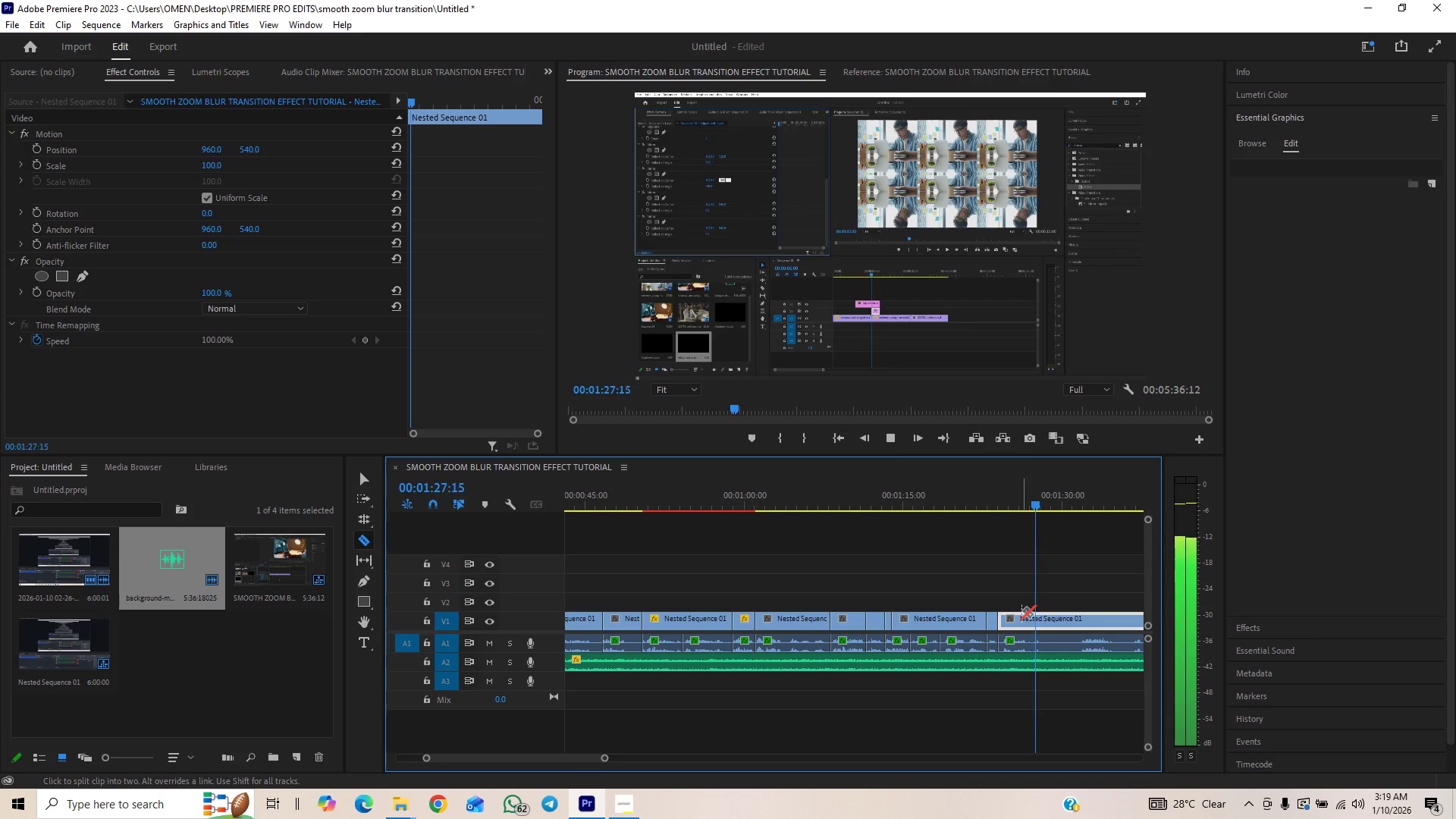 
key(Space)
 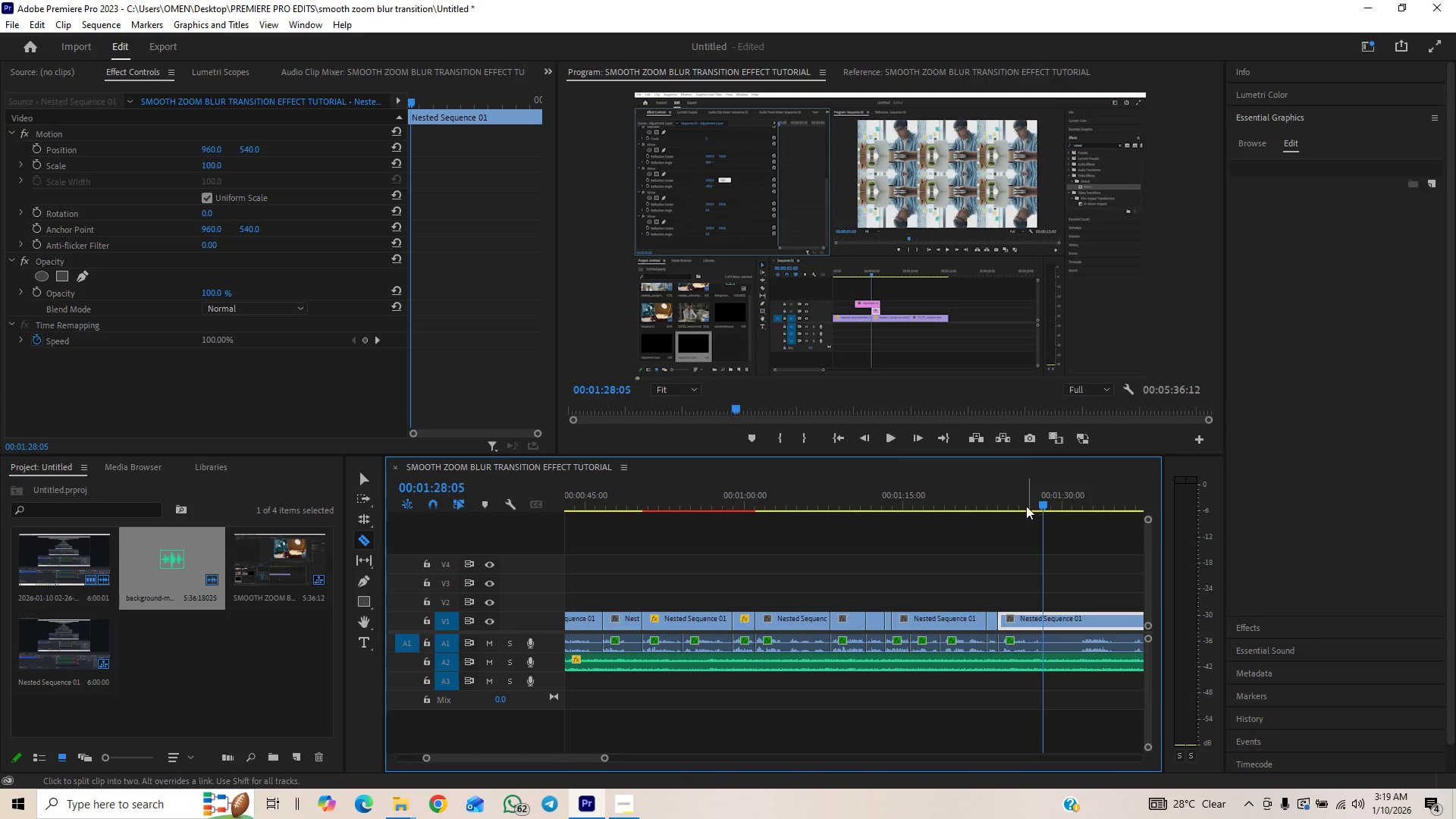 
left_click([1026, 491])
 